 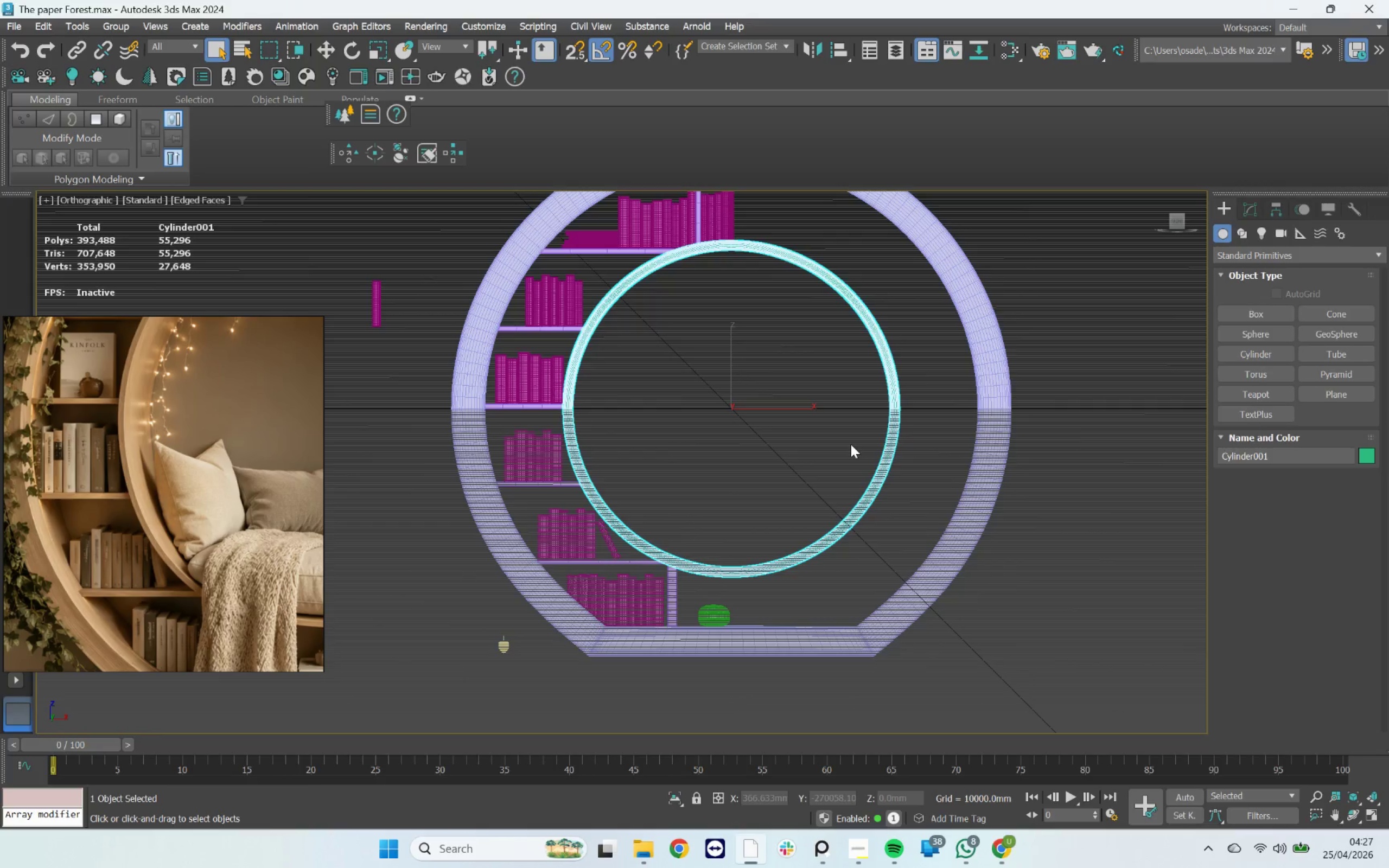 
key(G)
 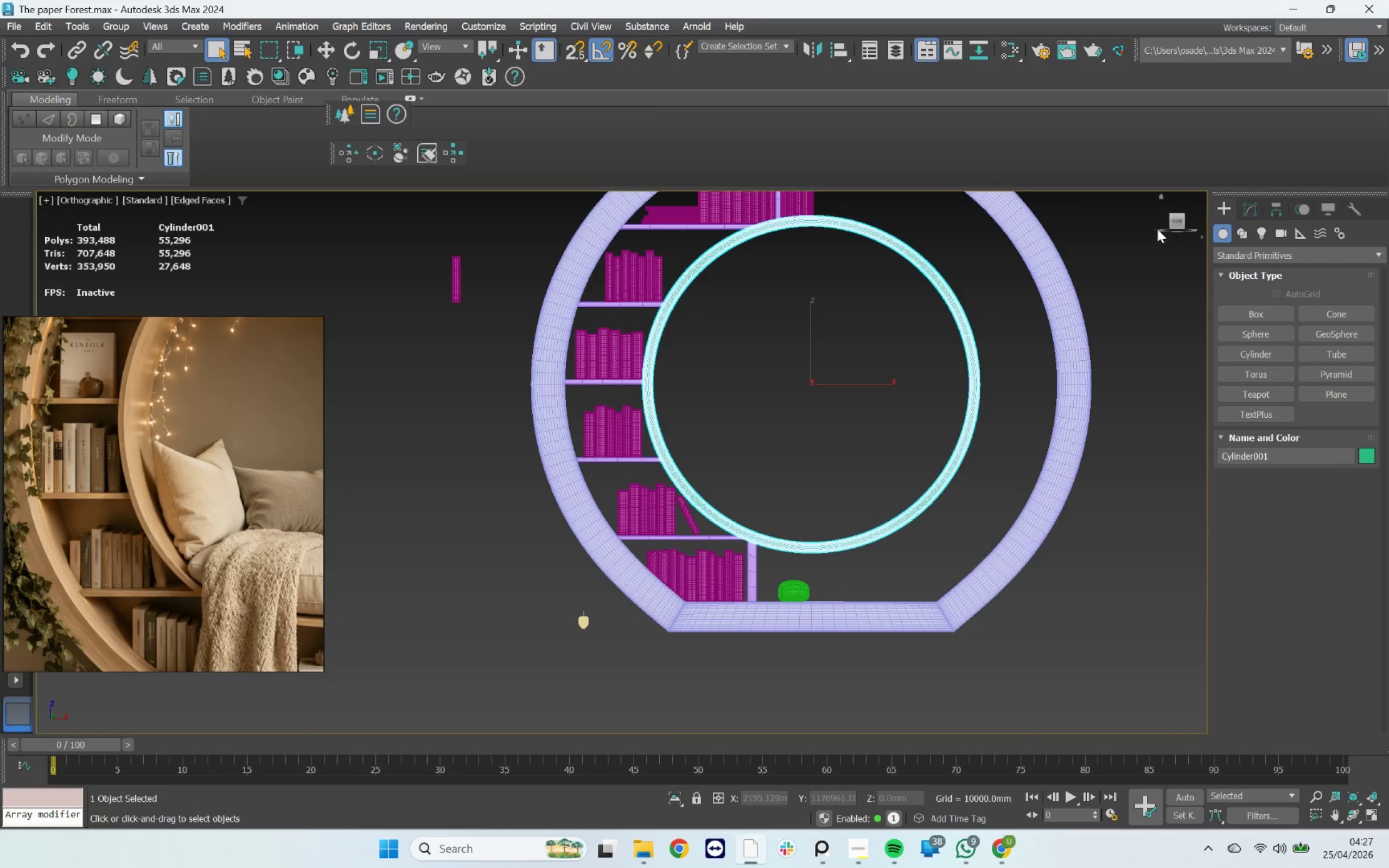 
left_click([1177, 220])
 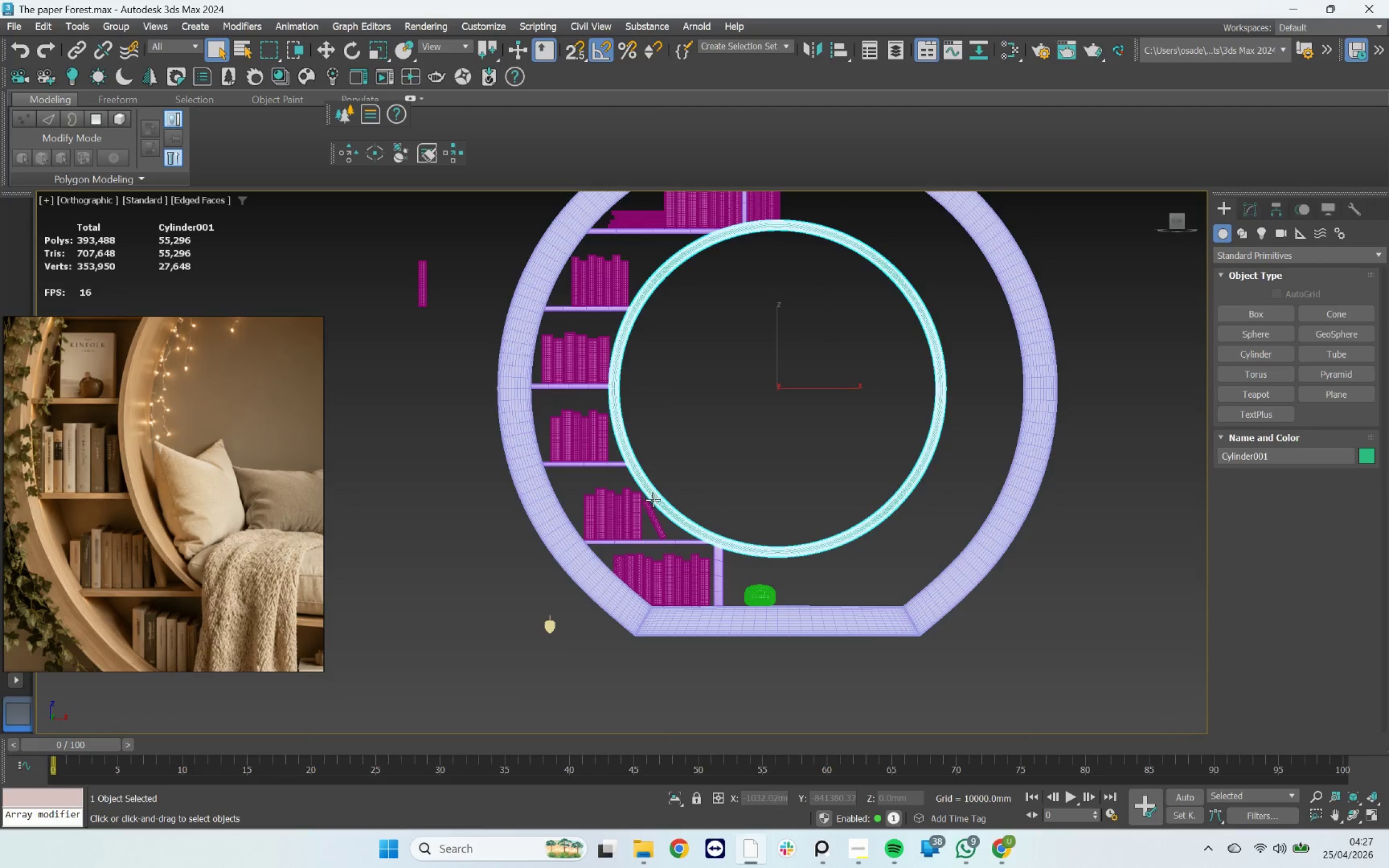 
type(fz)
 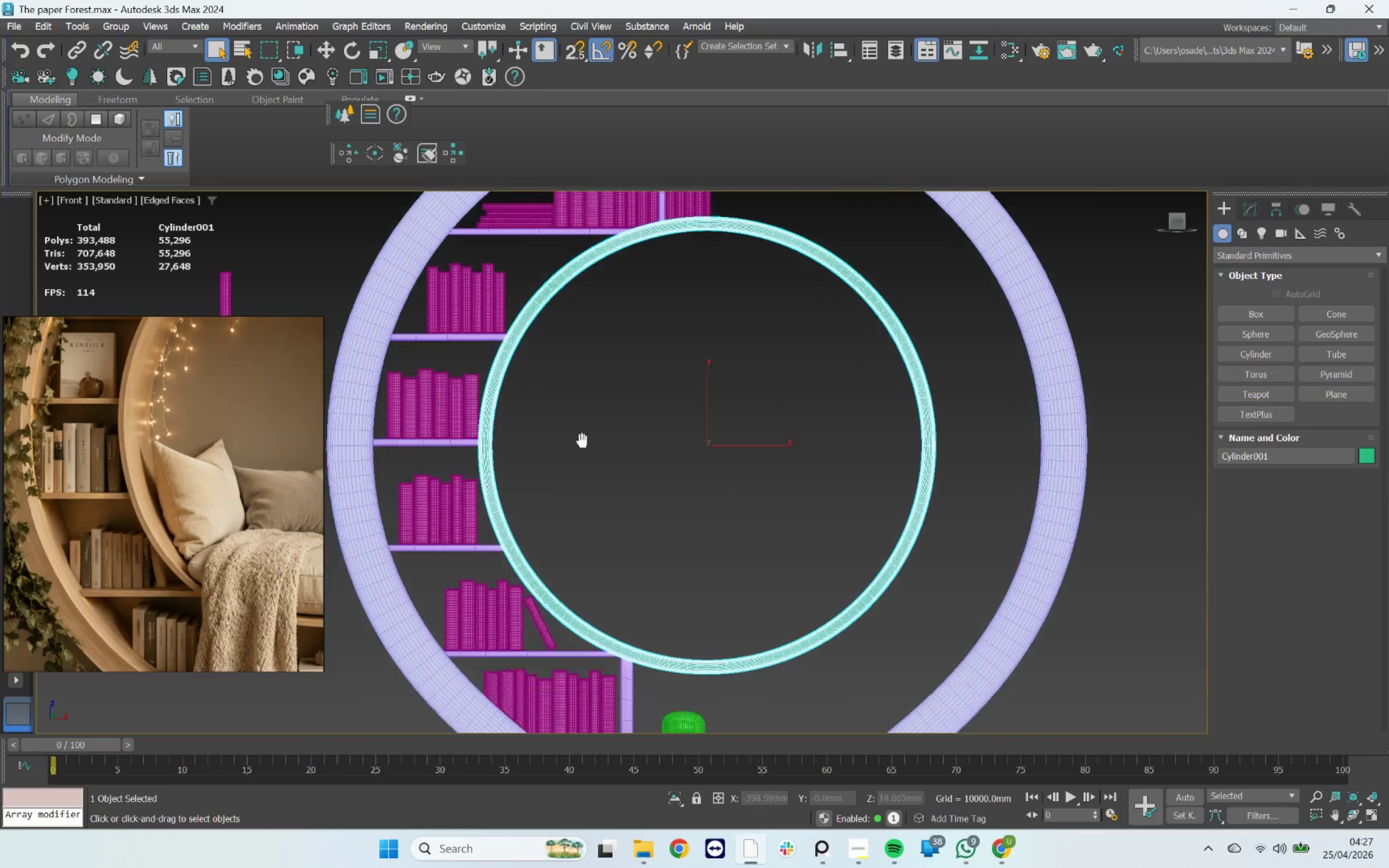 
scroll: coordinate [67, 428], scroll_direction: down, amount: 2.0
 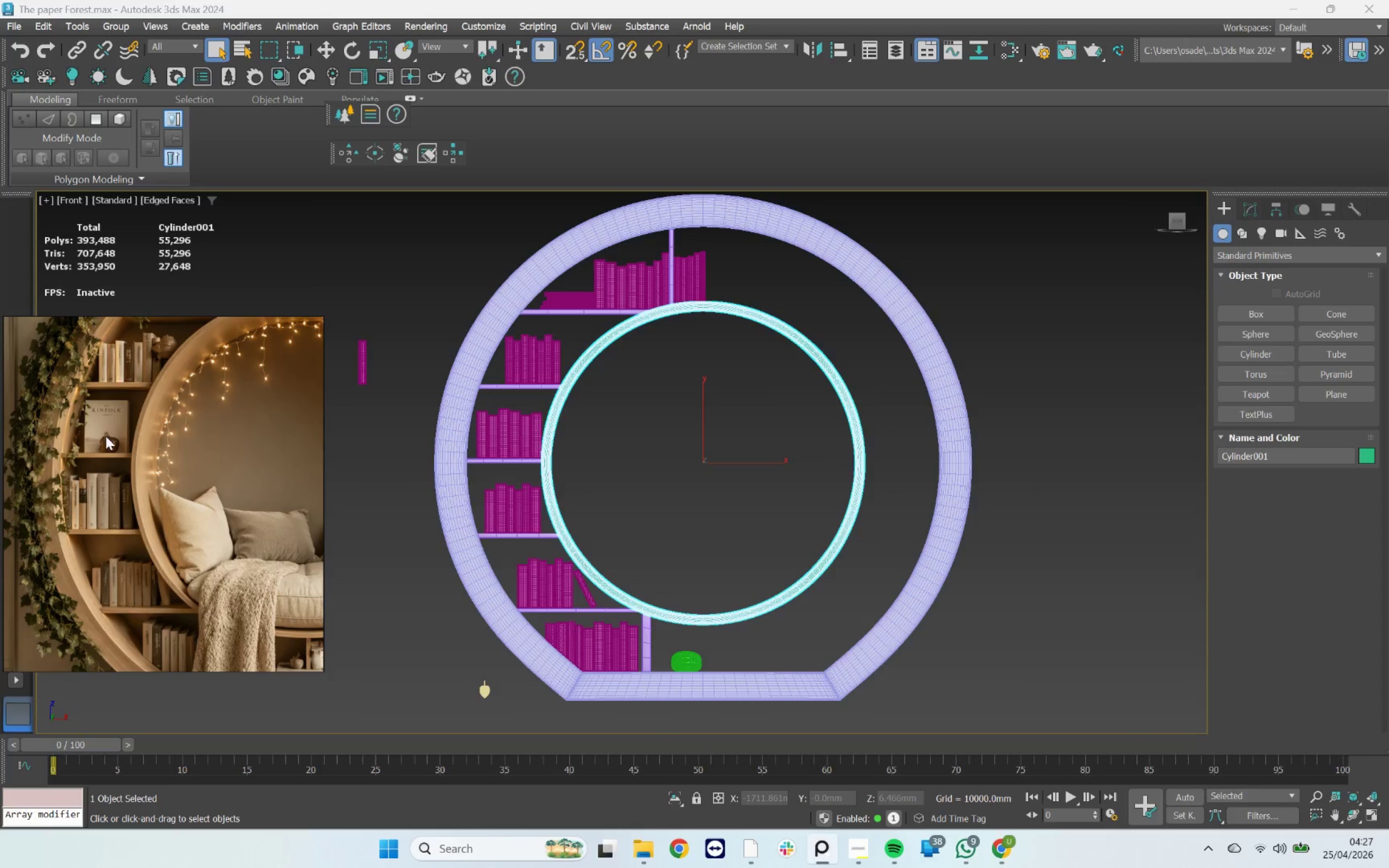 
scroll: coordinate [183, 435], scroll_direction: up, amount: 8.0
 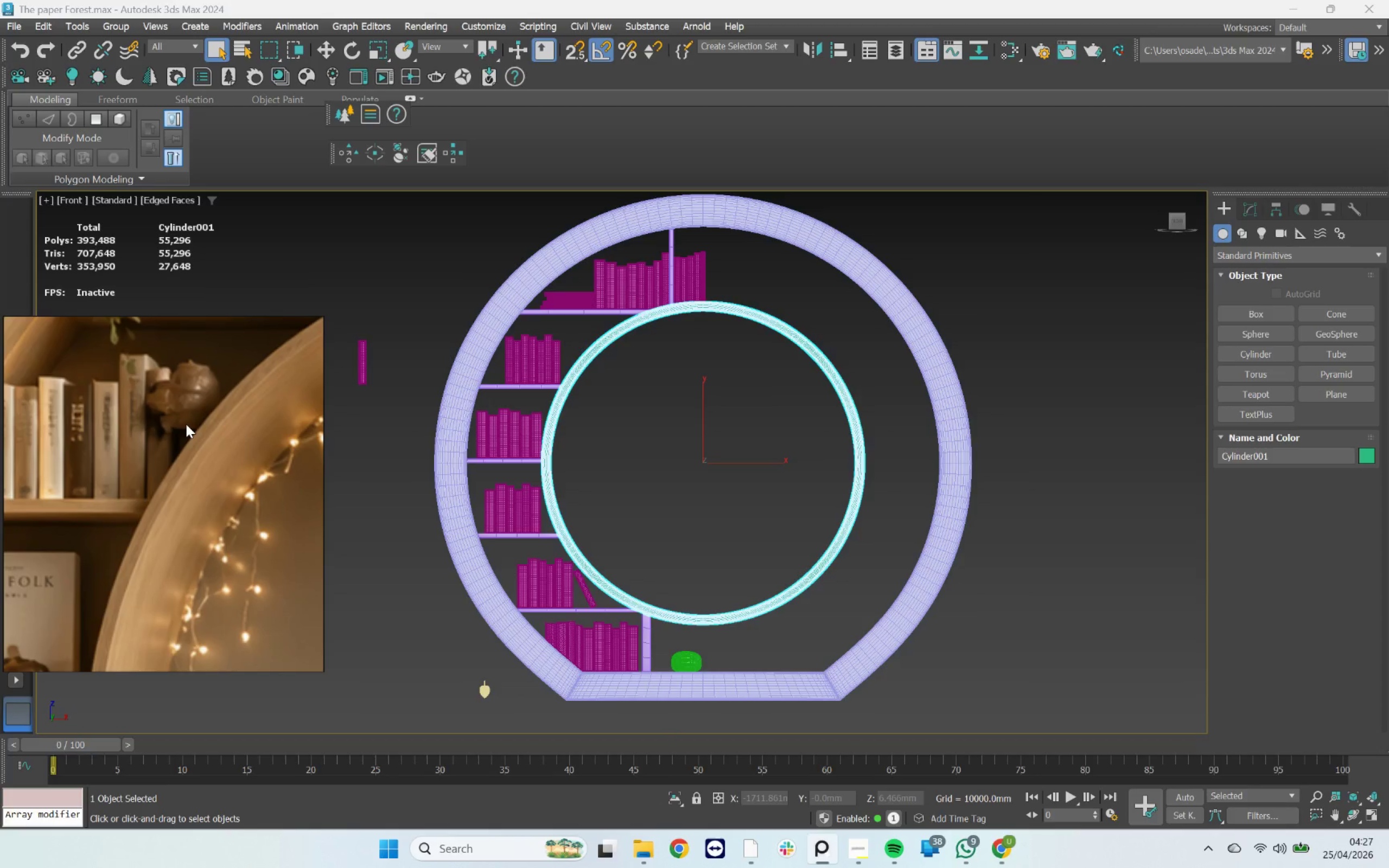 
scroll: coordinate [186, 424], scroll_direction: down, amount: 4.0
 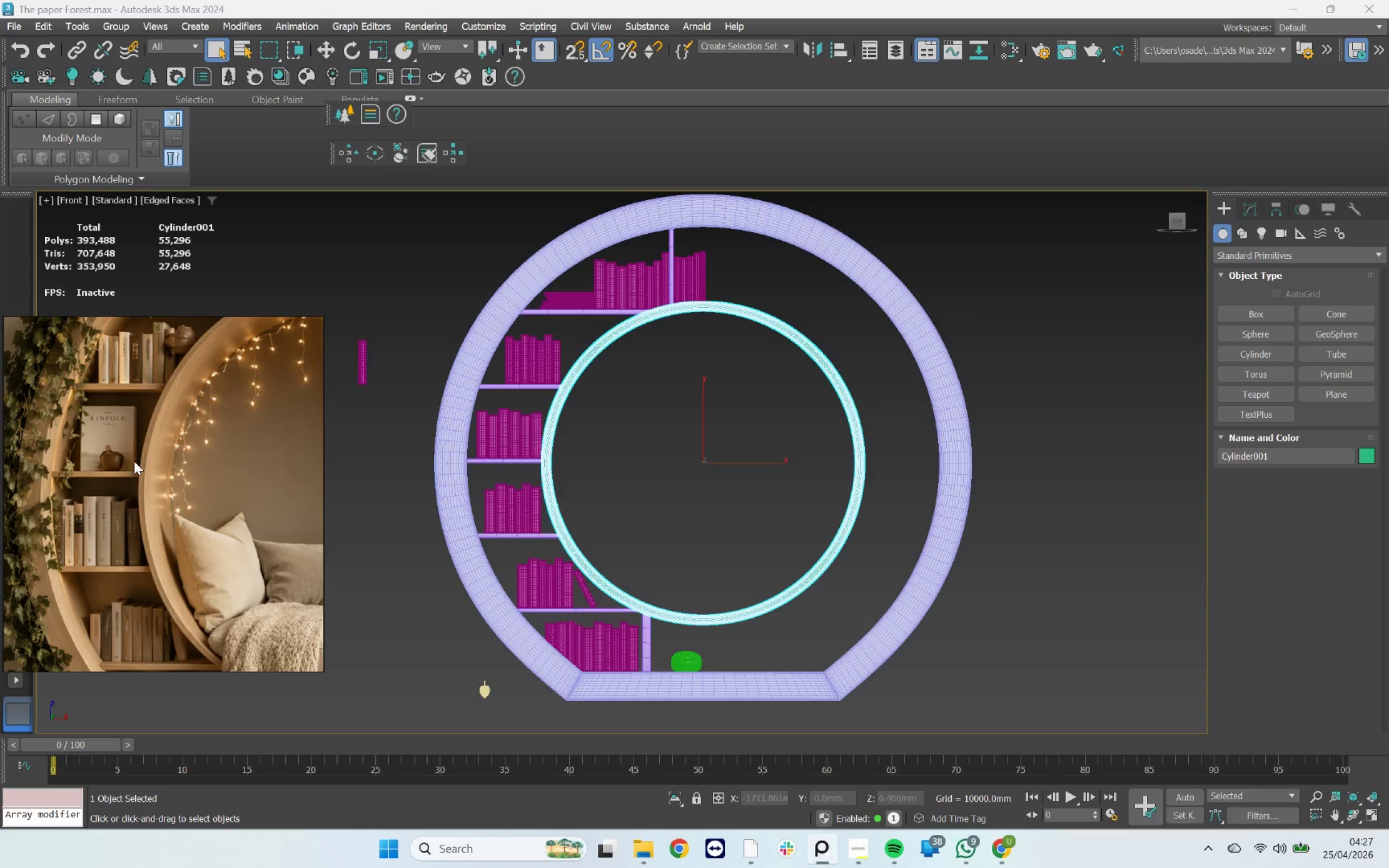 
scroll: coordinate [99, 468], scroll_direction: up, amount: 2.0
 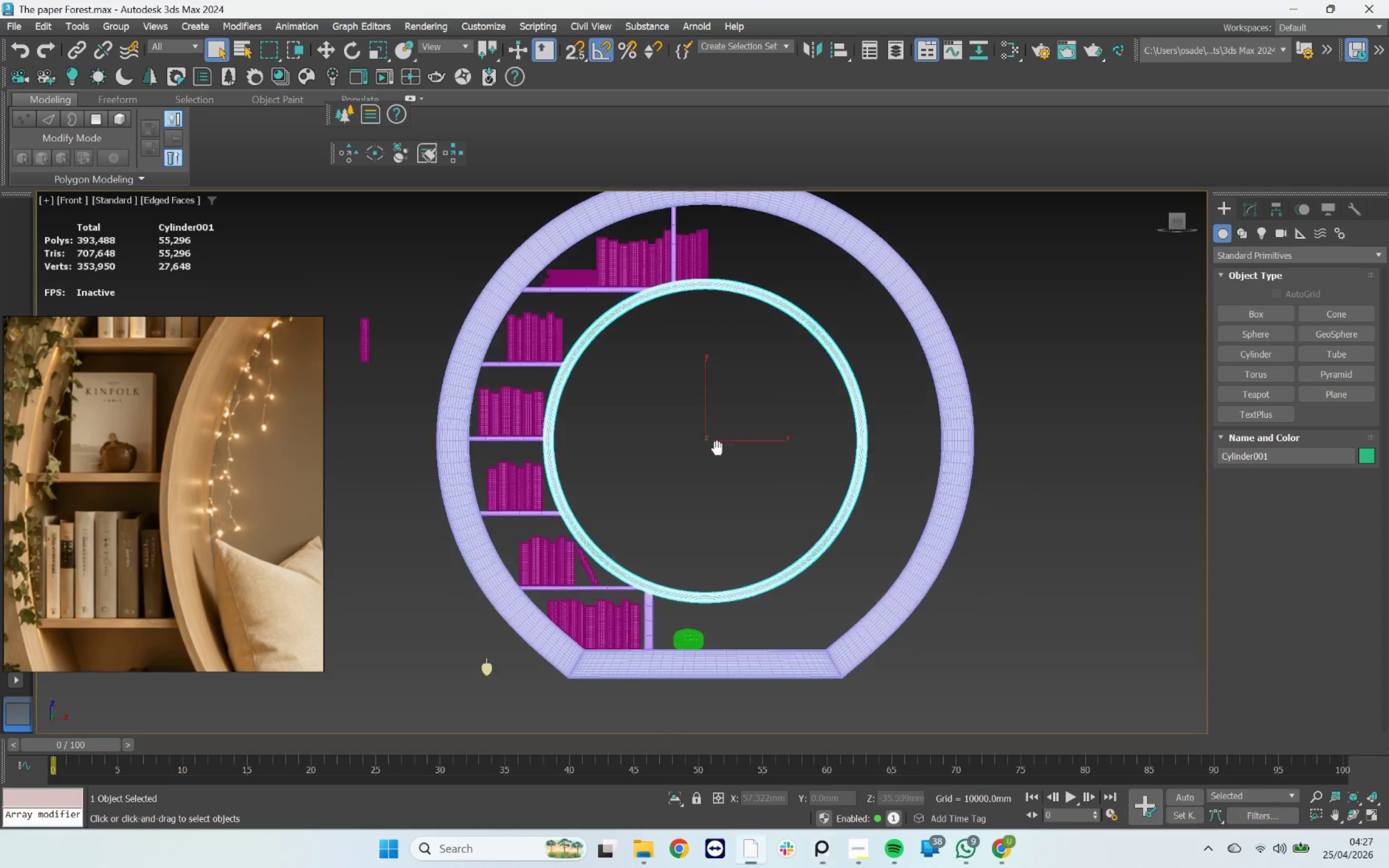 
left_click([663, 492])
 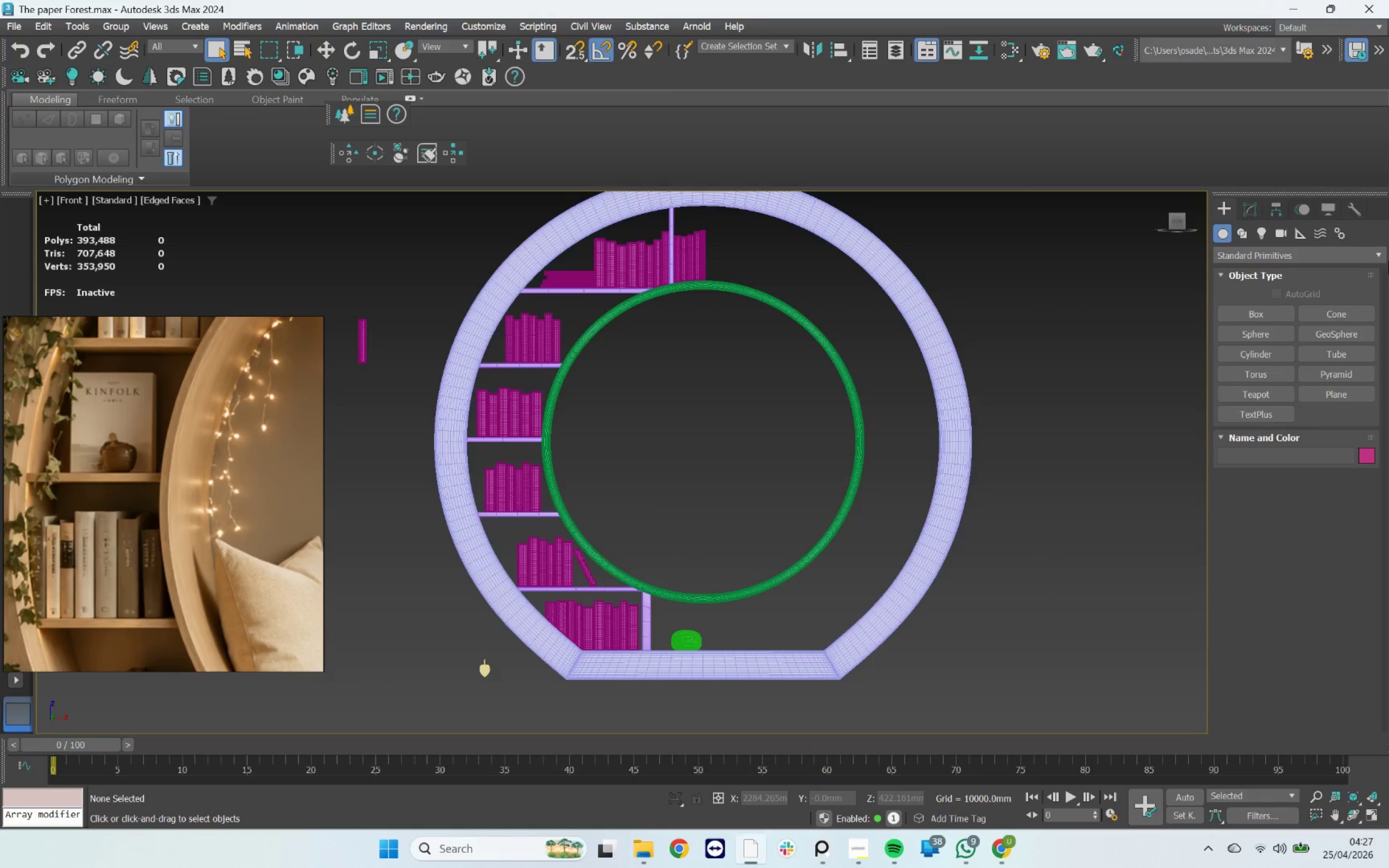 
left_click([1244, 212])
 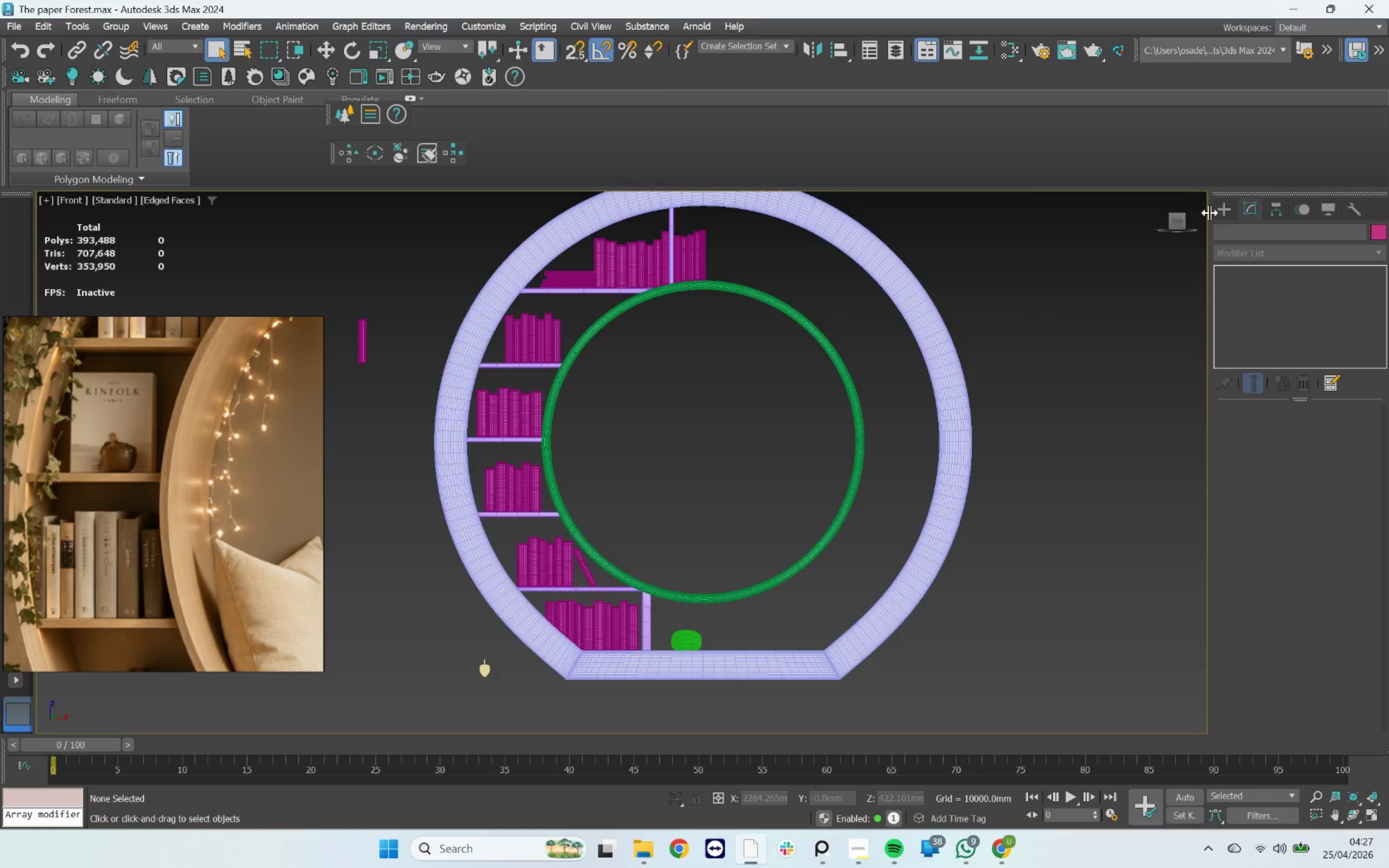 
left_click([1218, 208])
 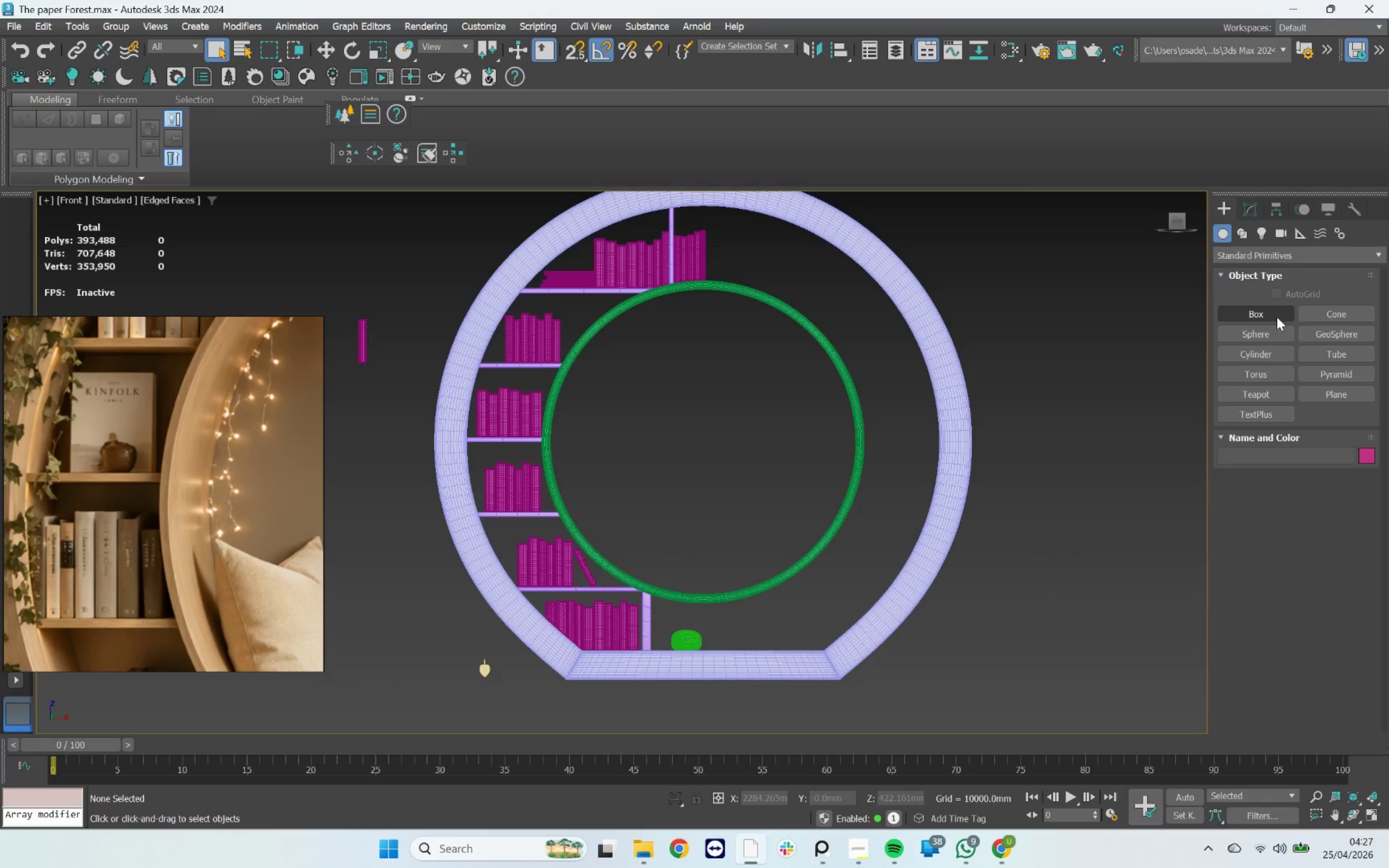 
left_click([1277, 317])
 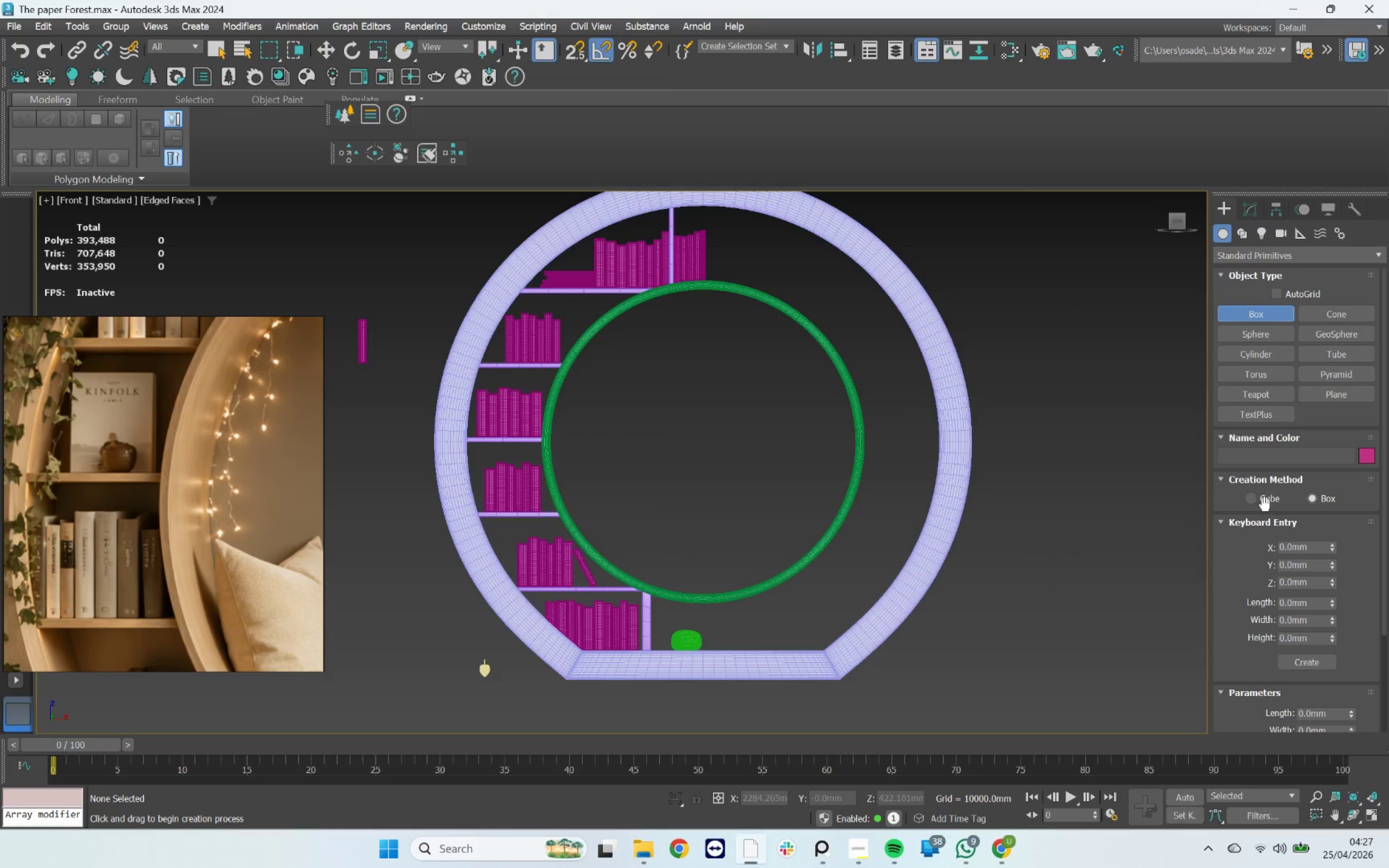 
left_click([1247, 500])
 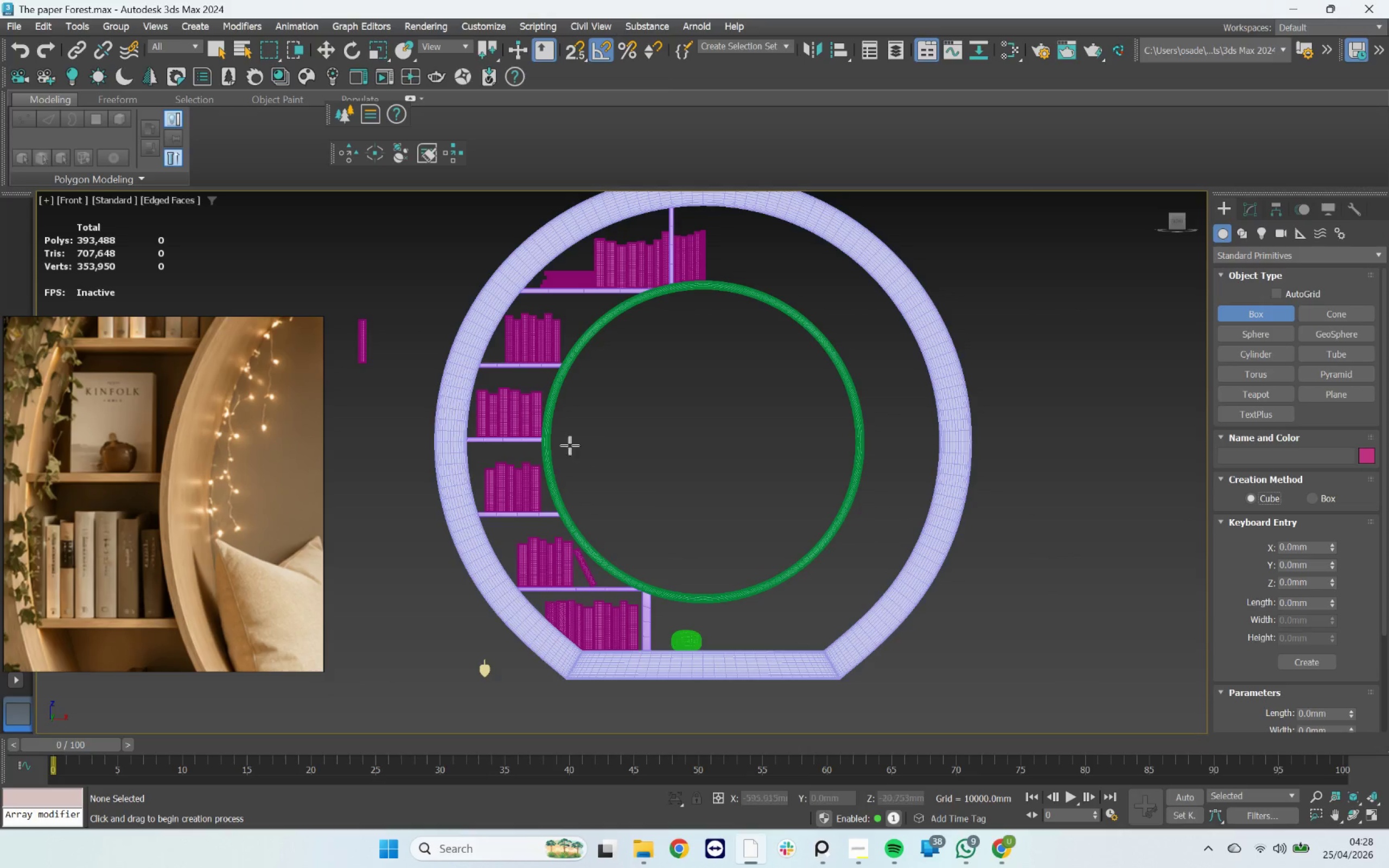 
left_click_drag(start_coordinate=[518, 424], to_coordinate=[524, 430])
 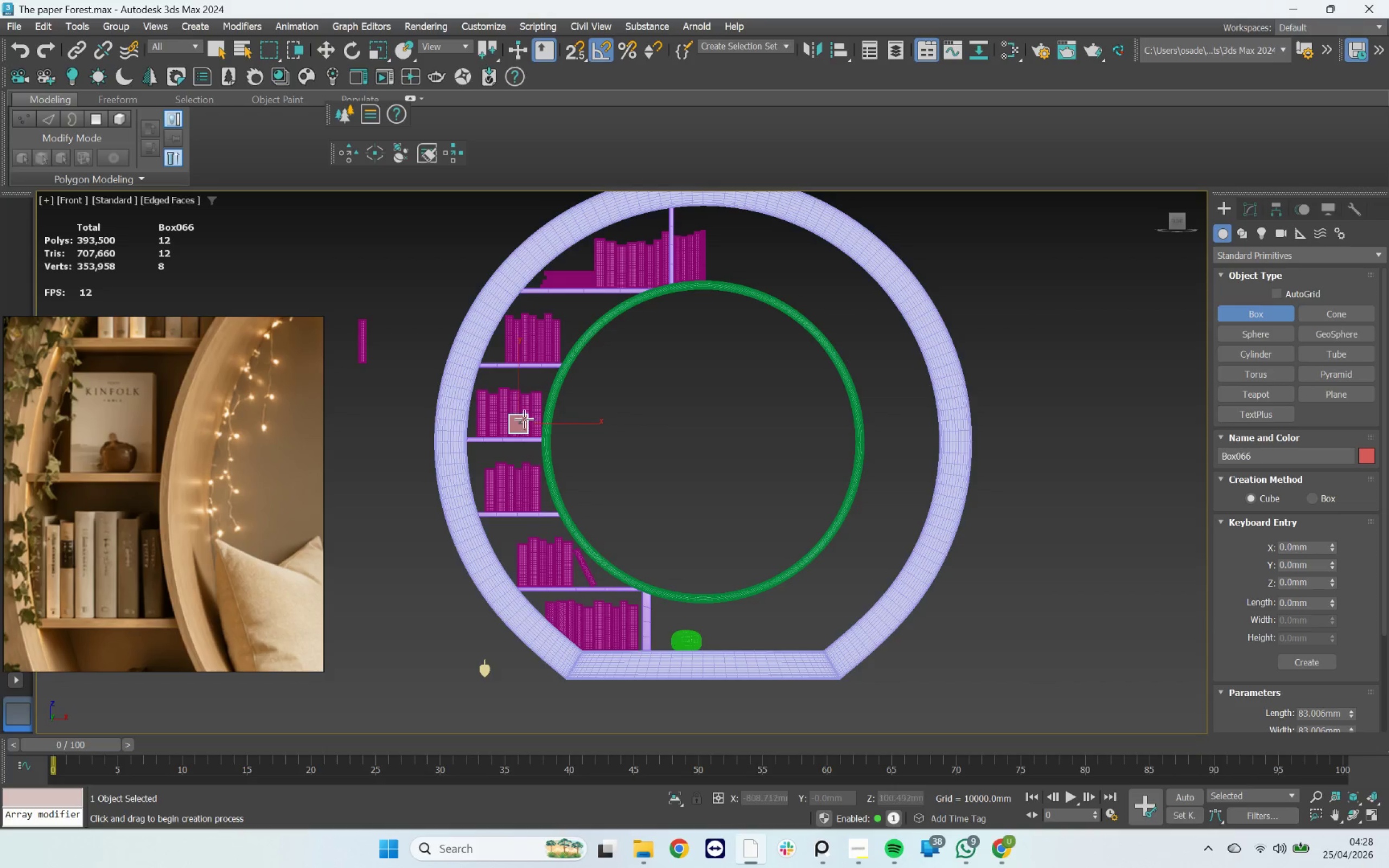 
scroll: coordinate [525, 418], scroll_direction: up, amount: 2.0
 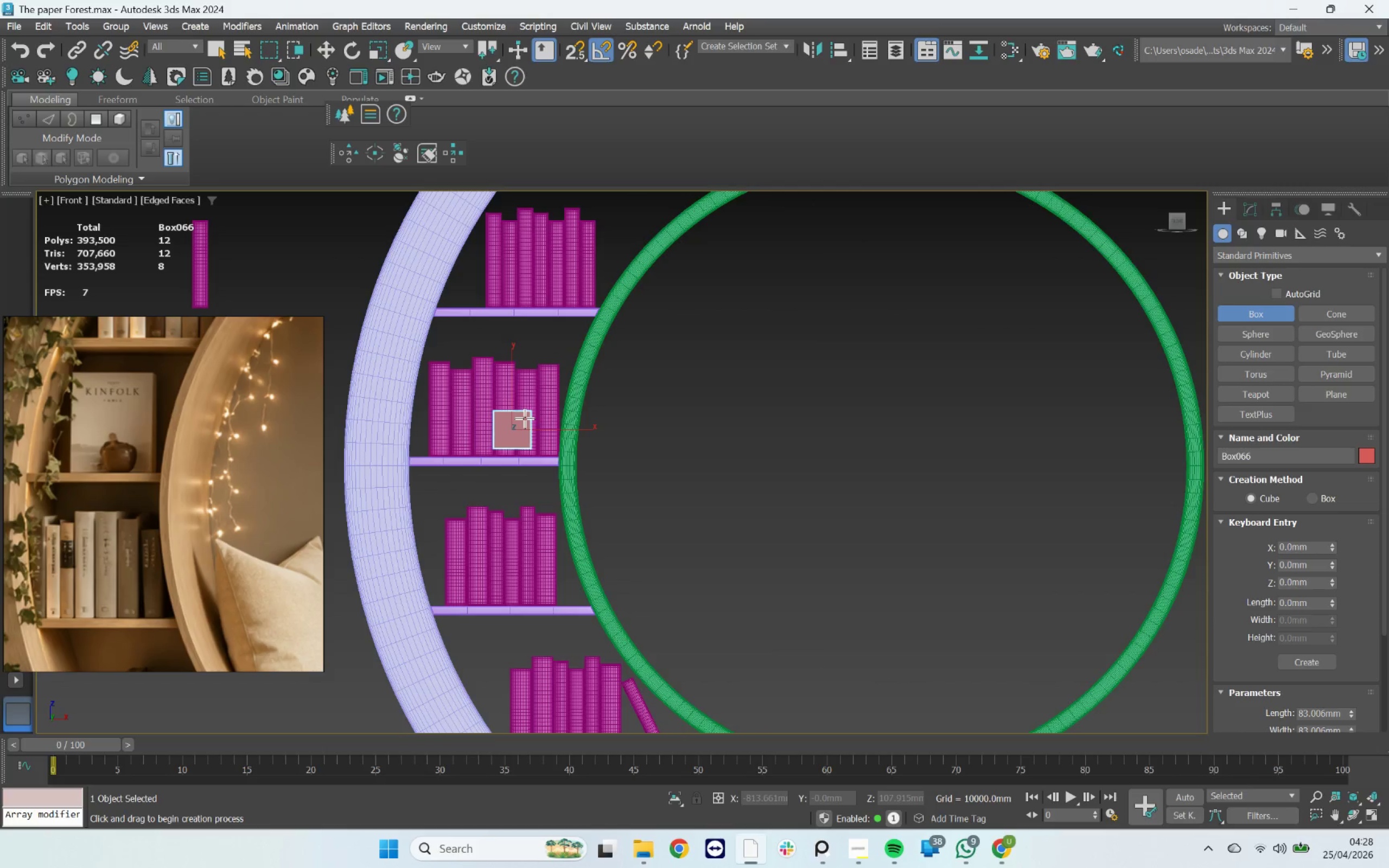 
key(W)
 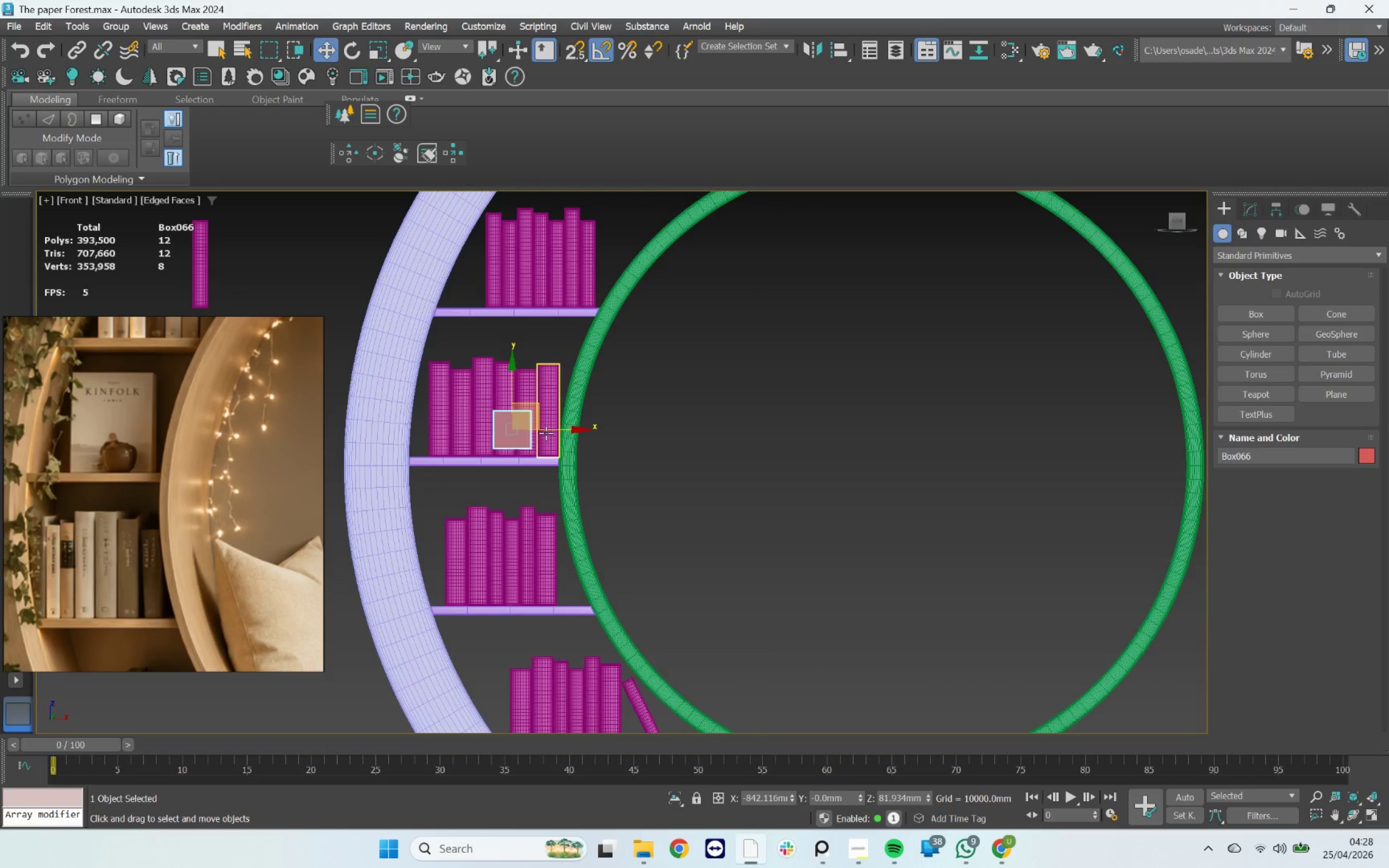 
left_click([546, 432])
 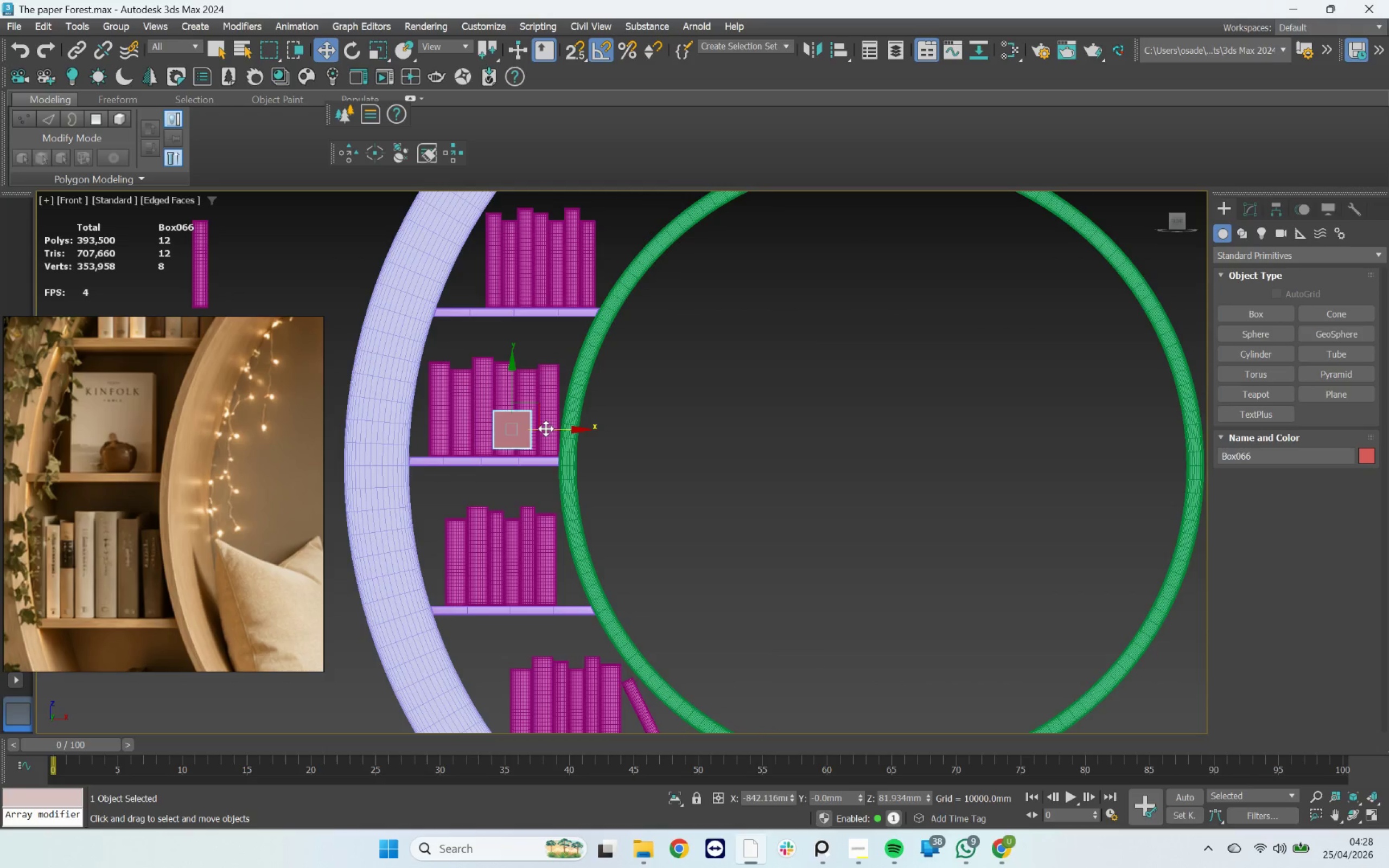 
left_click_drag(start_coordinate=[546, 428], to_coordinate=[785, 429])
 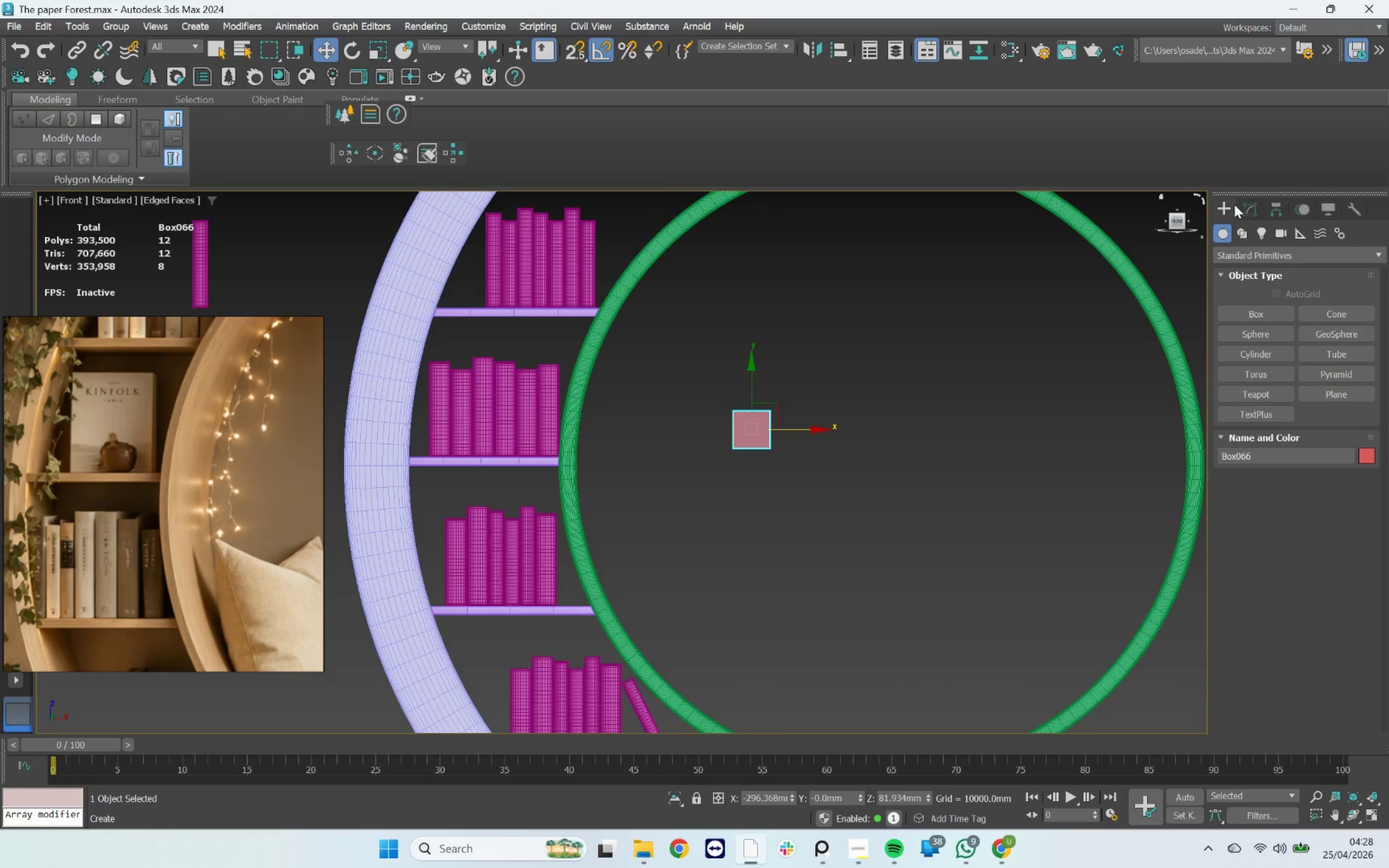 
left_click([1261, 206])
 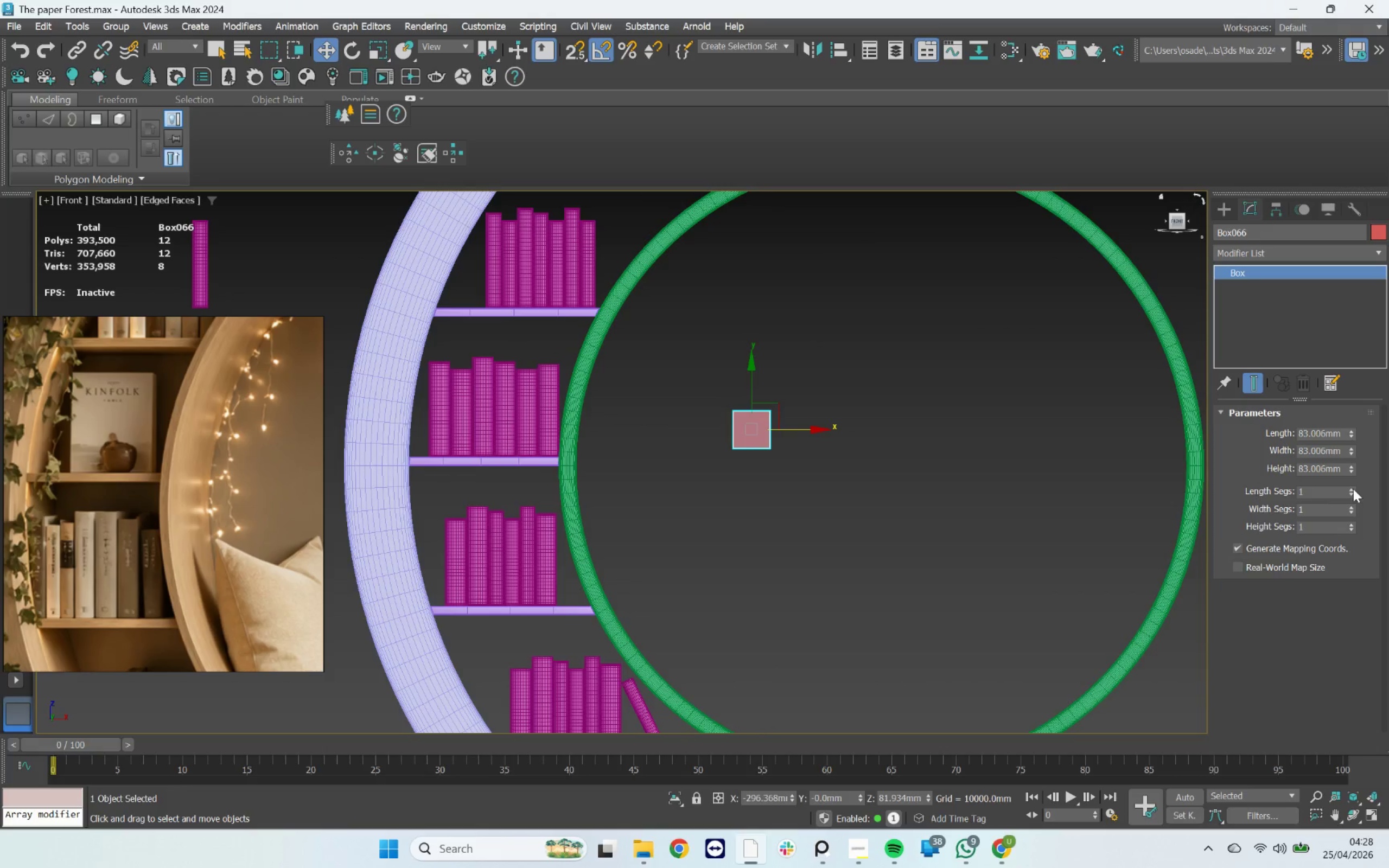 
double_click([1352, 489])
 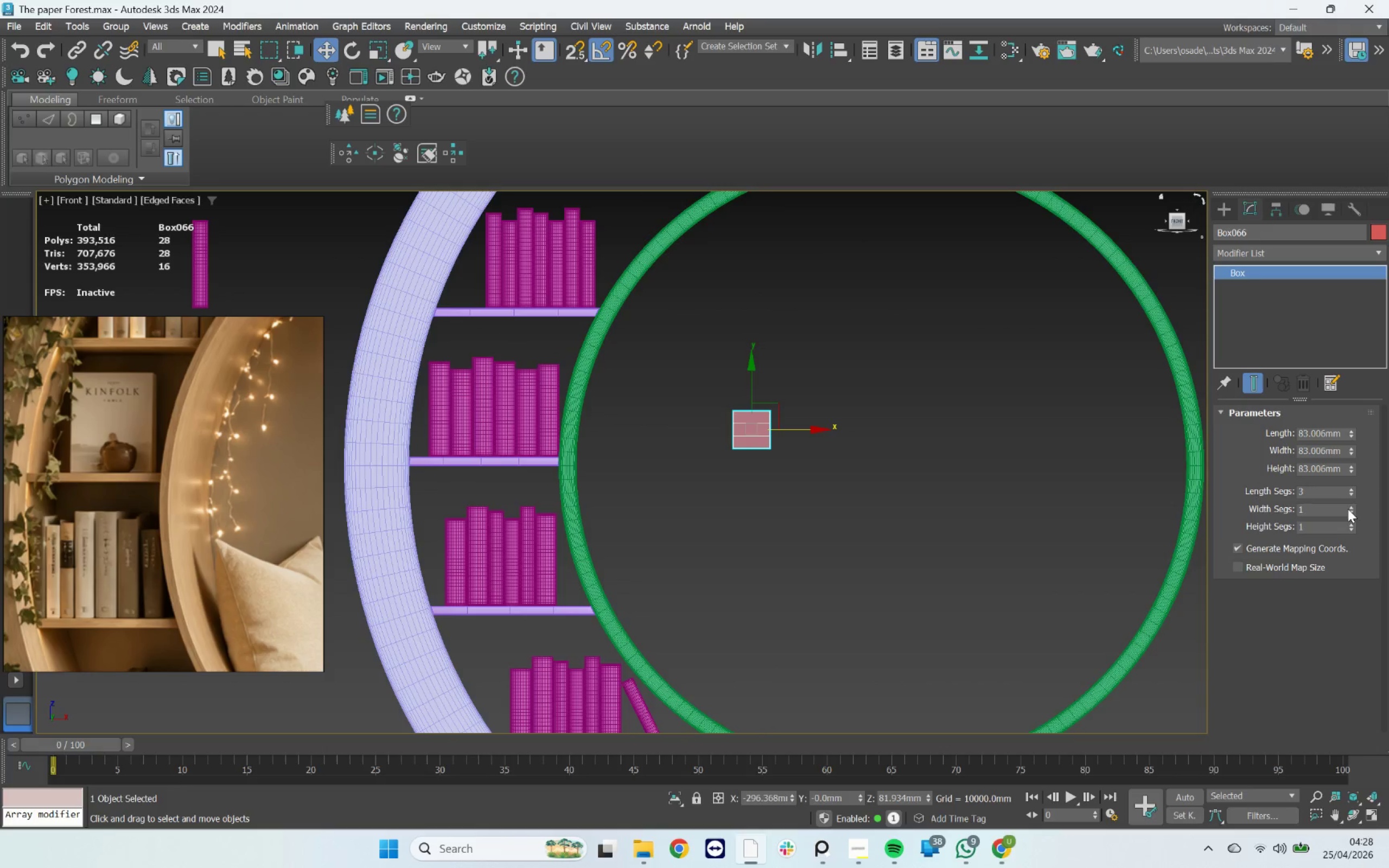 
double_click([1348, 509])
 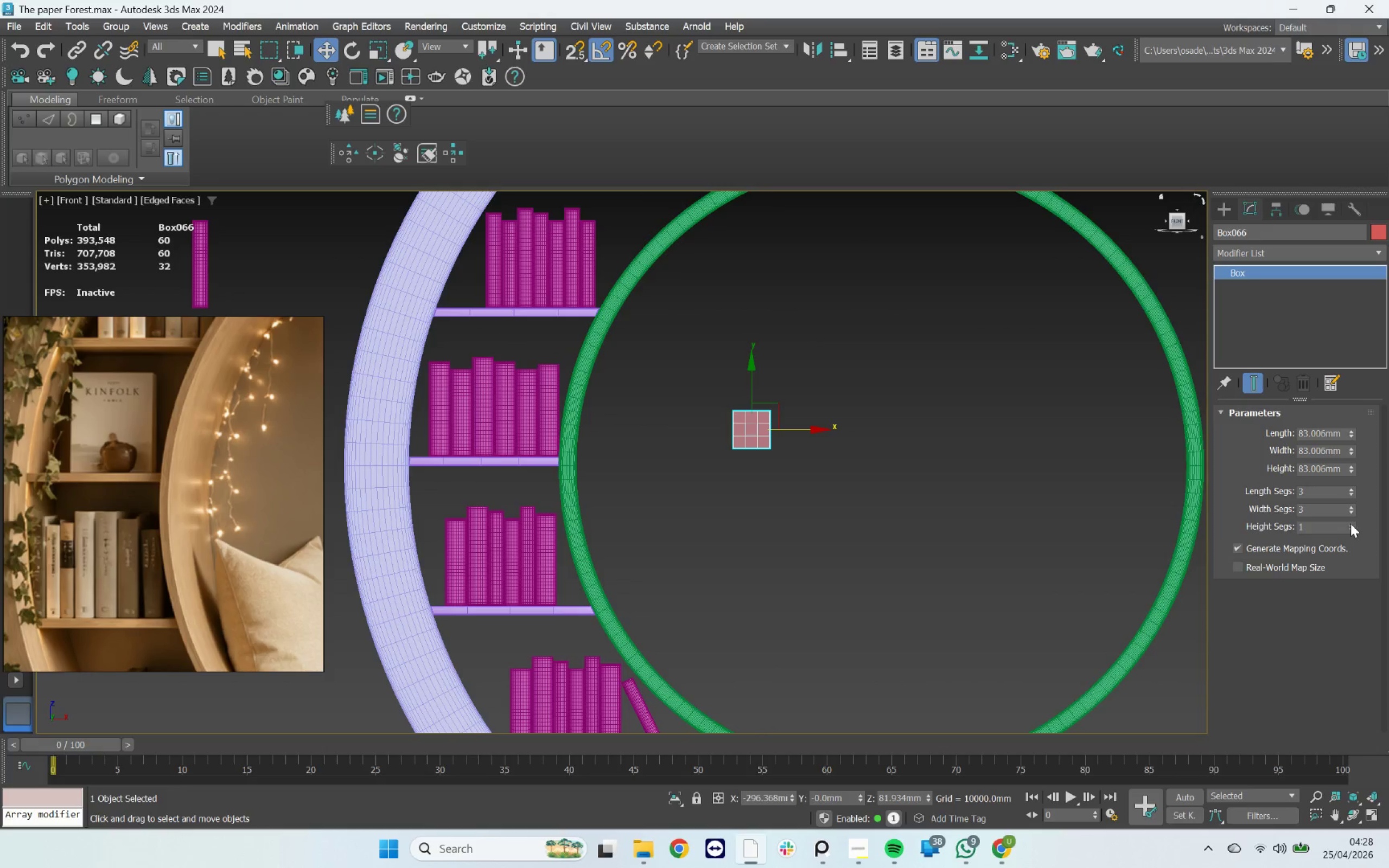 
double_click([1350, 524])
 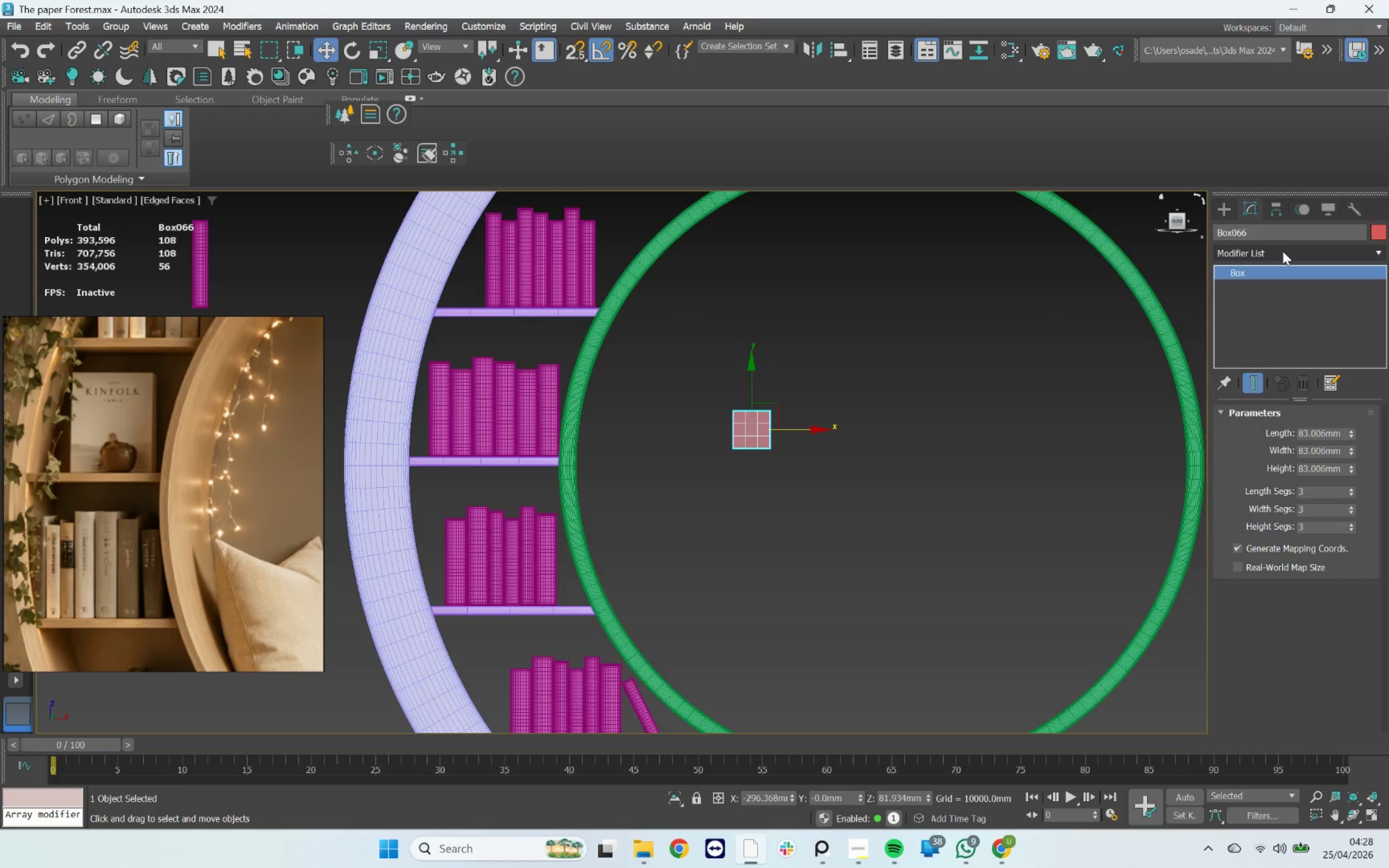 
left_click([1283, 251])
 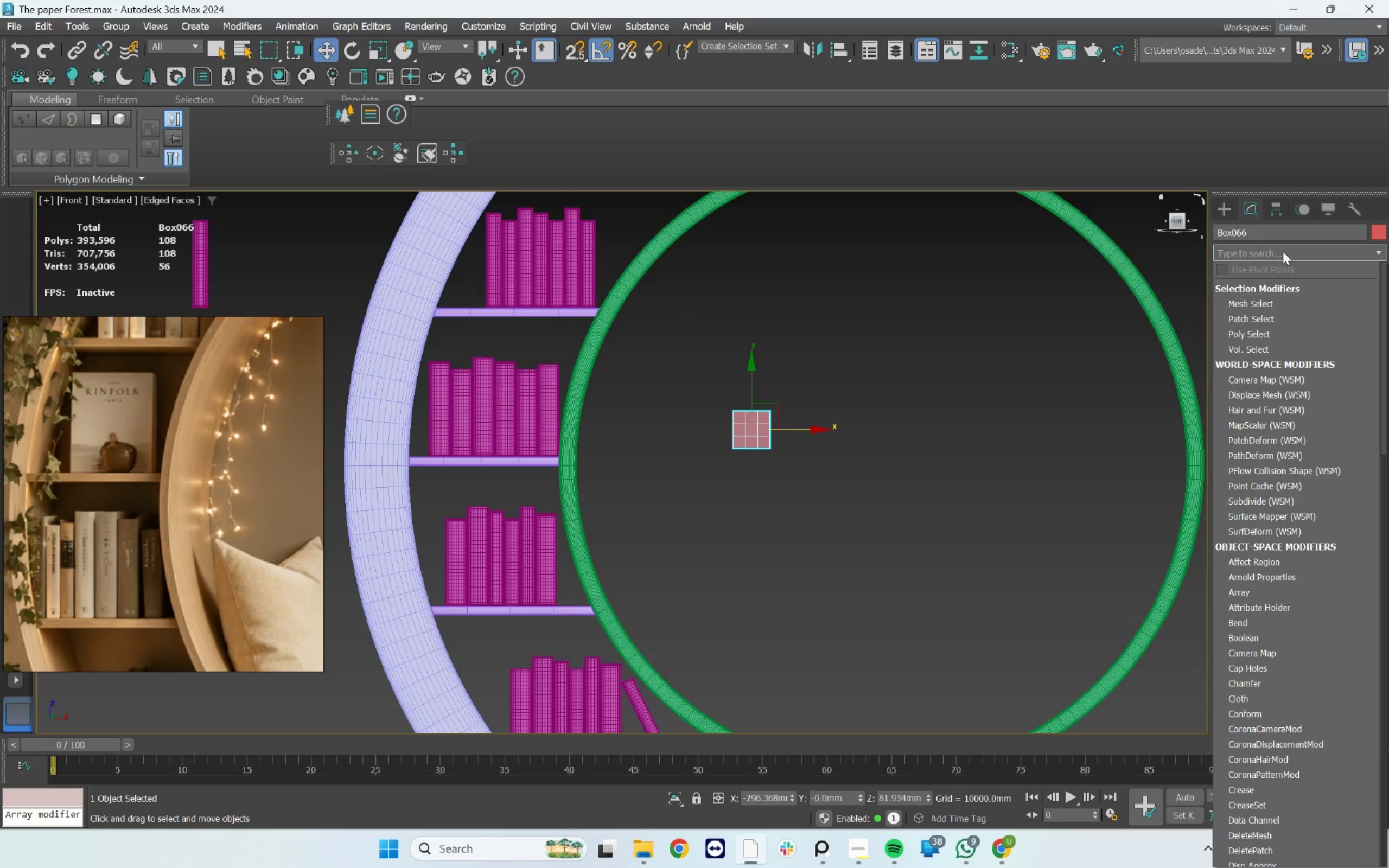 
type(sp)
 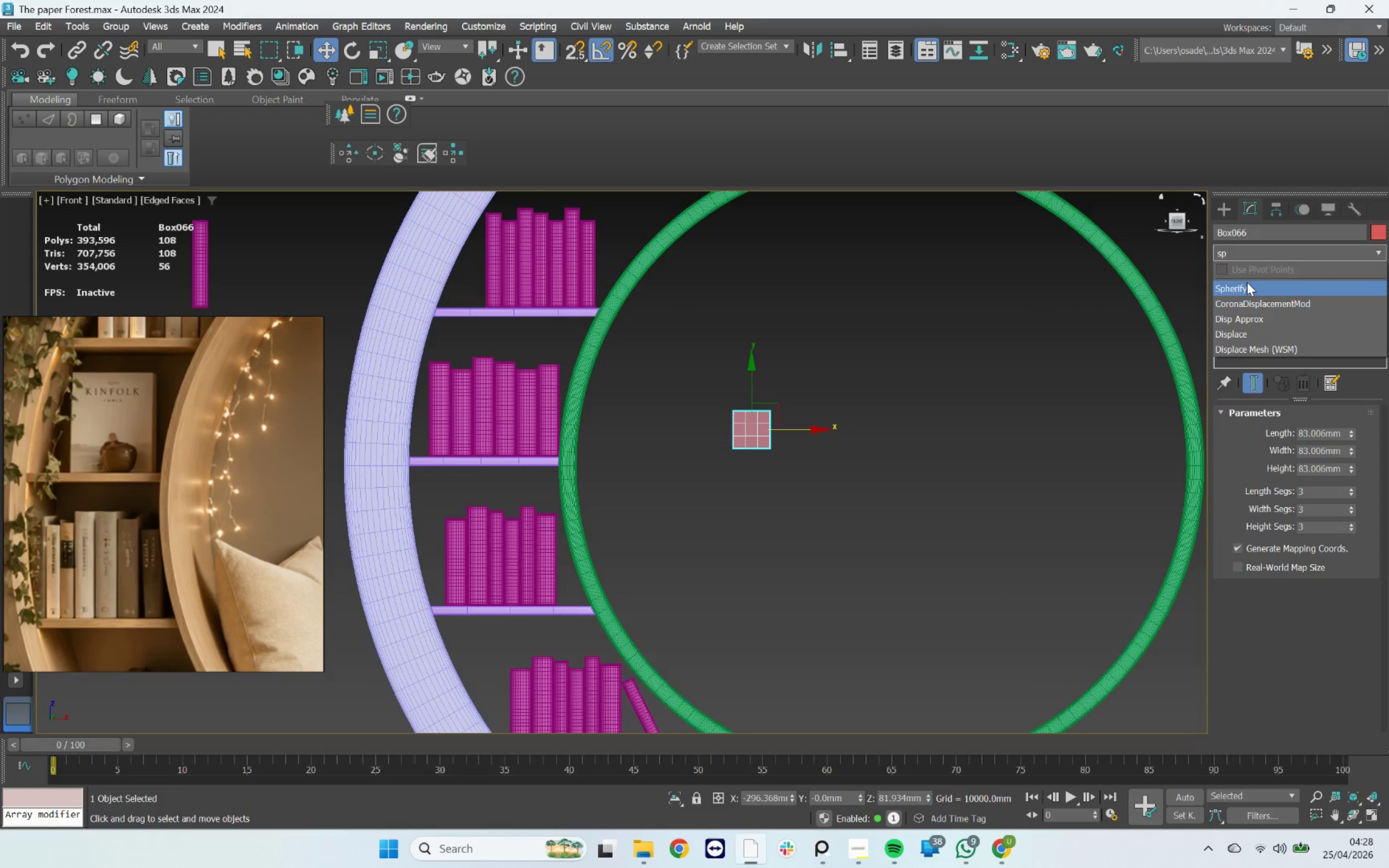 
left_click([1228, 287])
 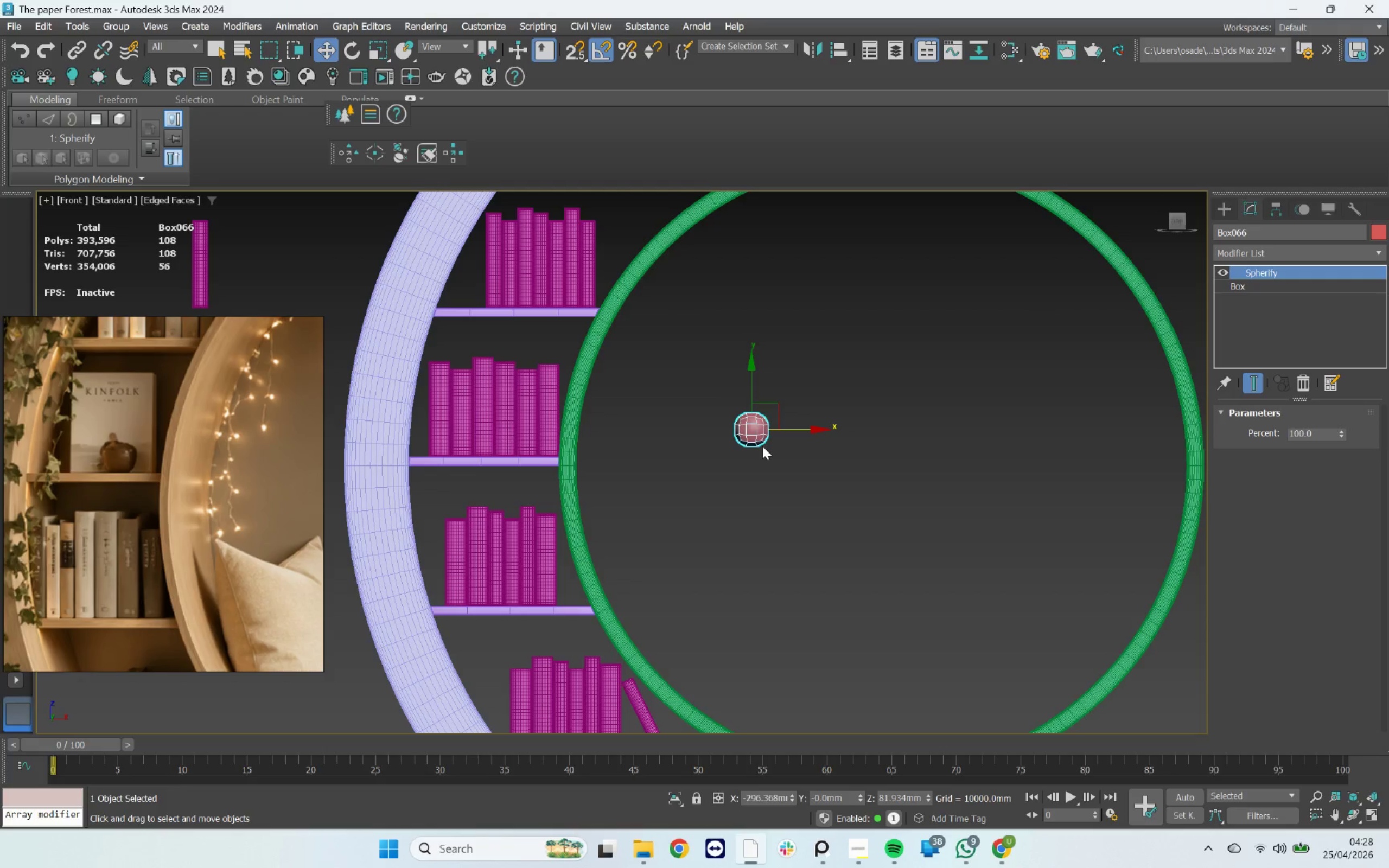 
hold_key(key=AltLeft, duration=1.32)
 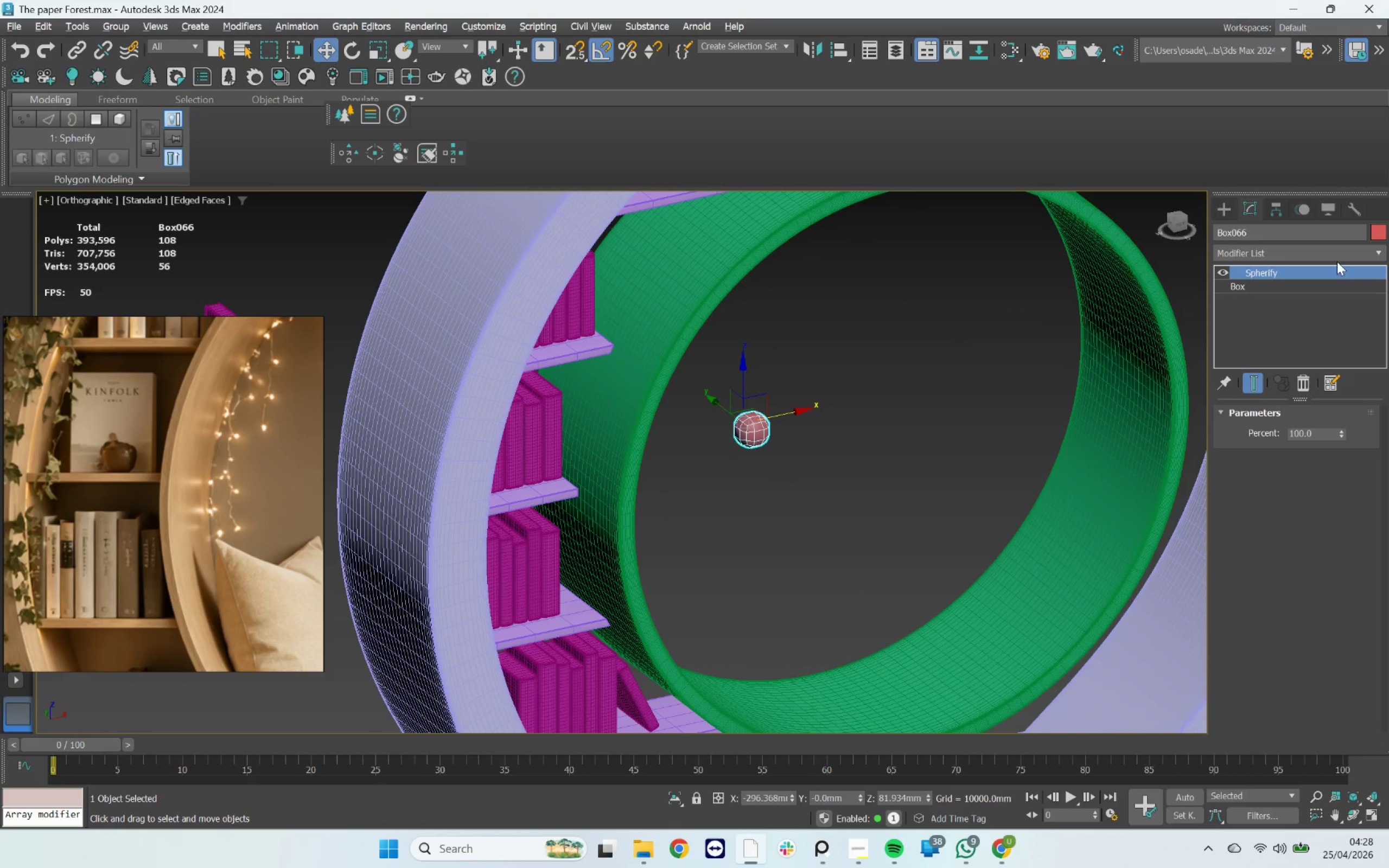 
left_click([1331, 257])
 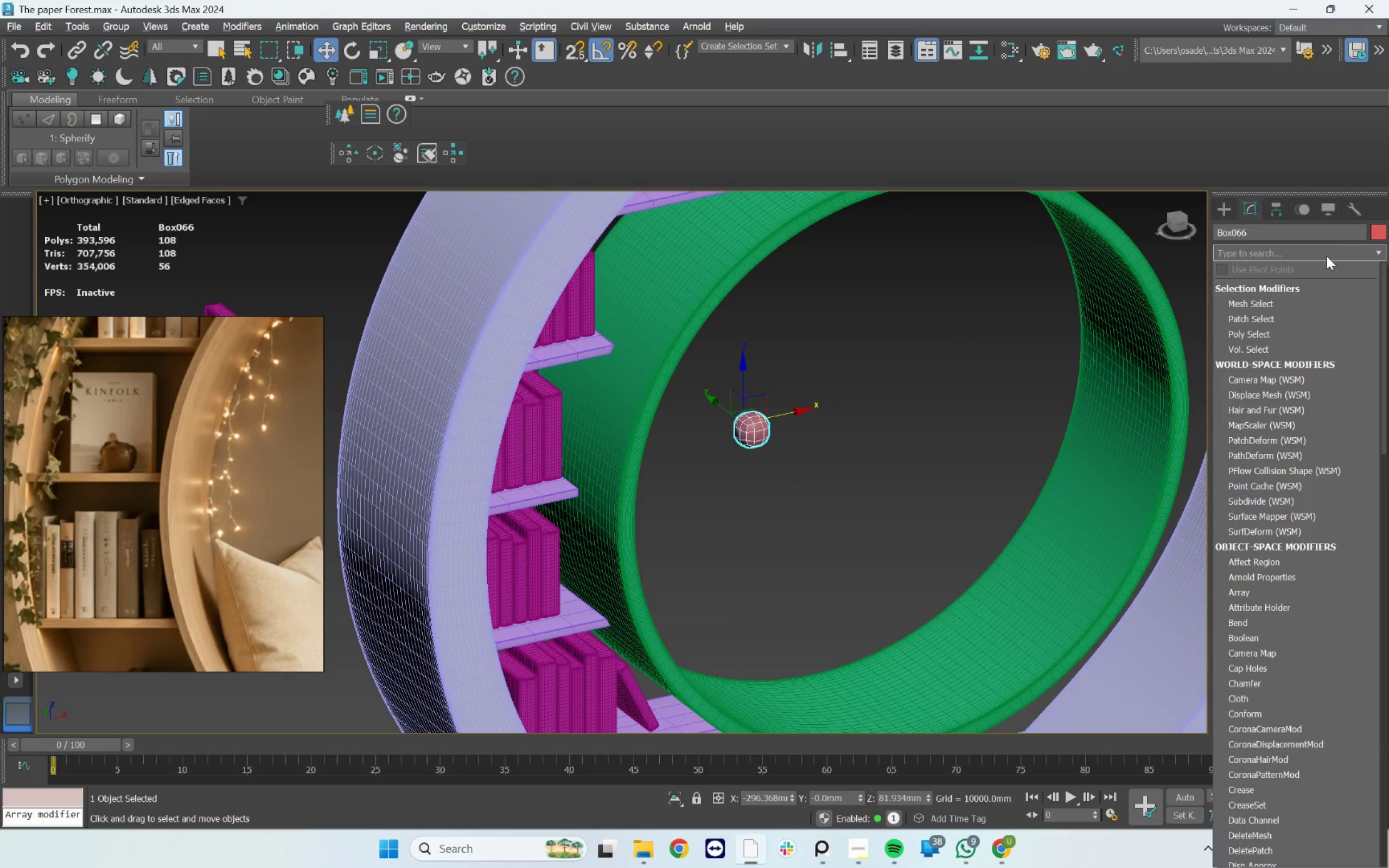 
type(noi)
 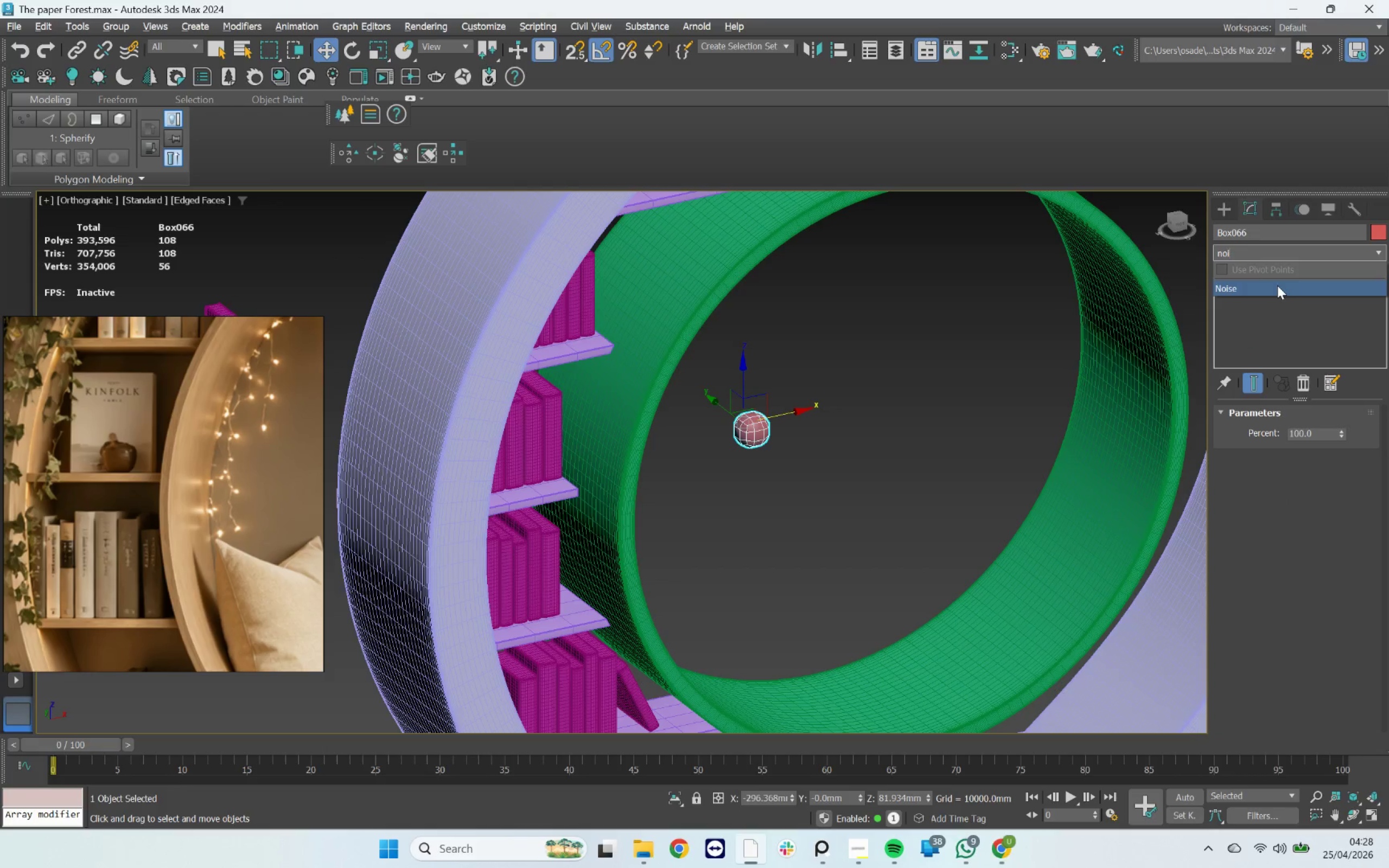 
left_click([1277, 285])
 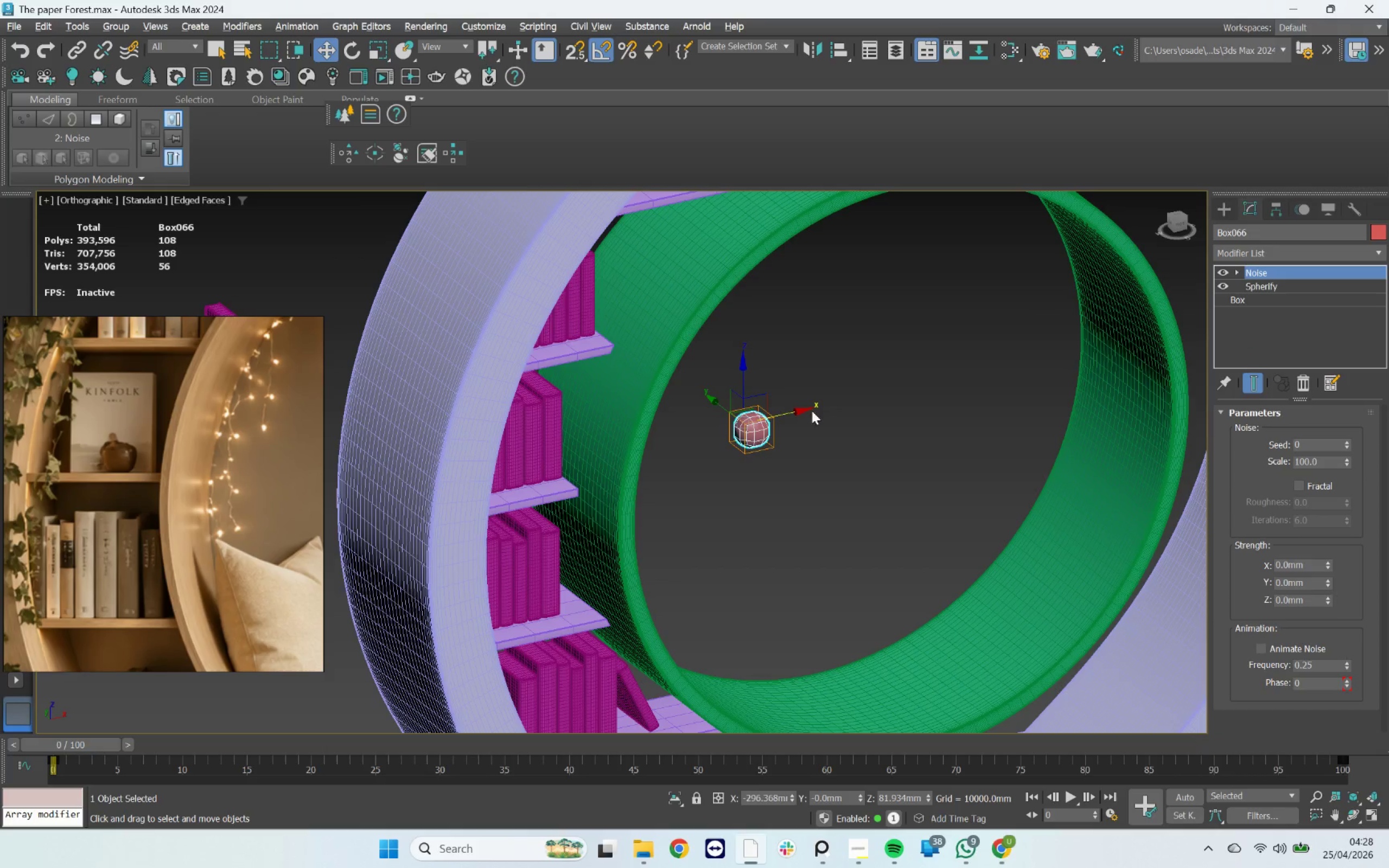 
scroll: coordinate [784, 417], scroll_direction: up, amount: 3.0
 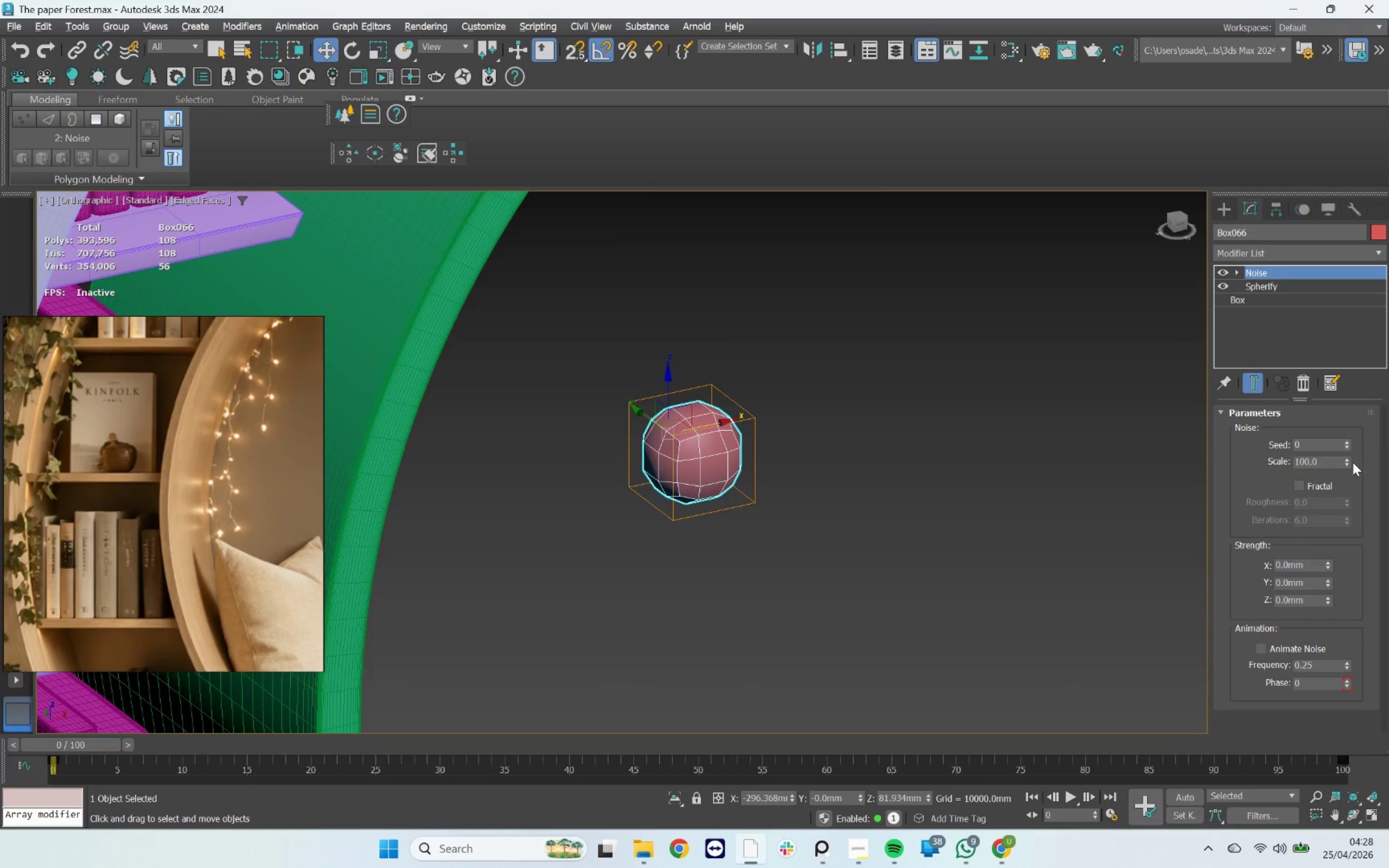 
right_click([1349, 463])
 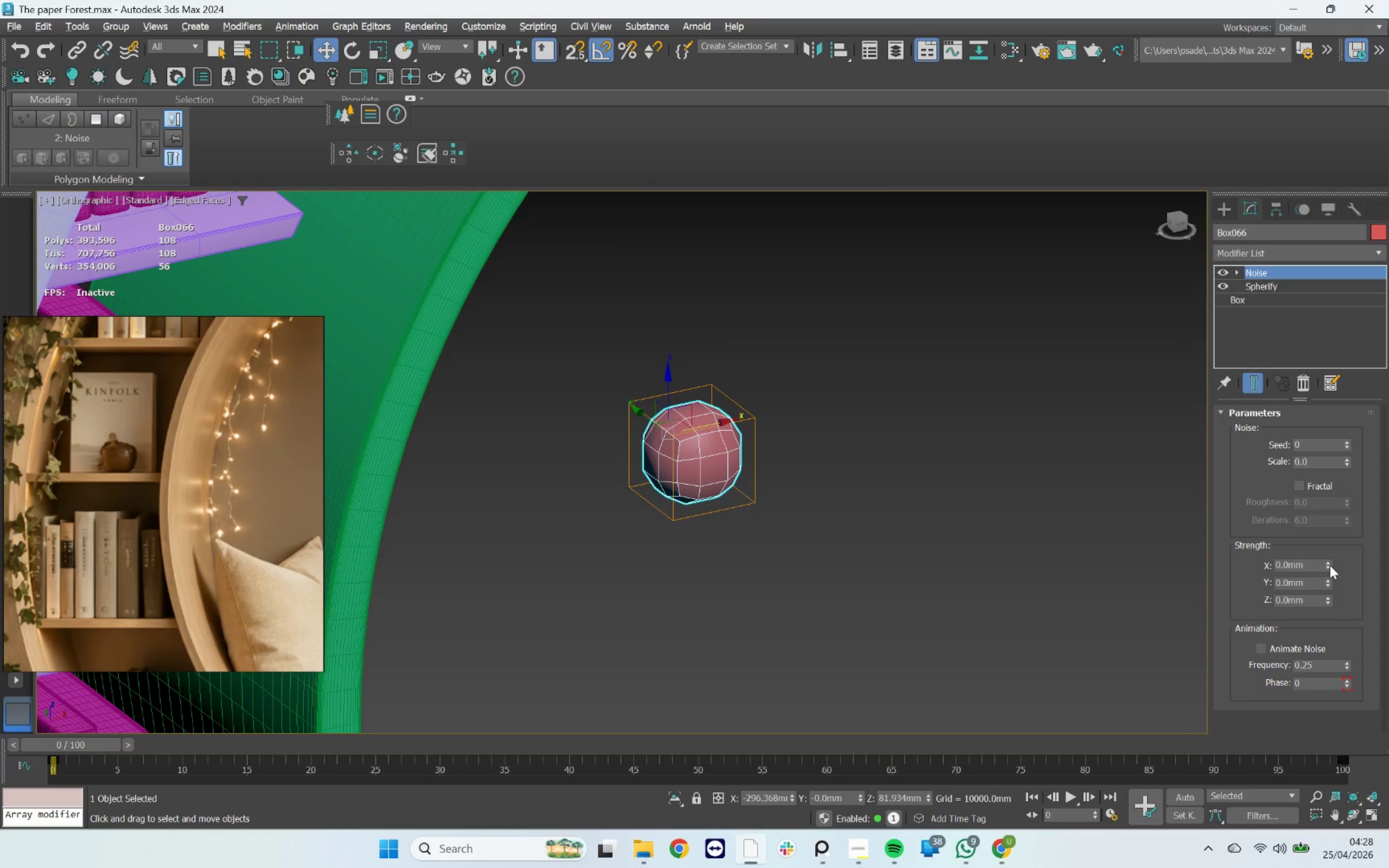 
left_click([1328, 563])
 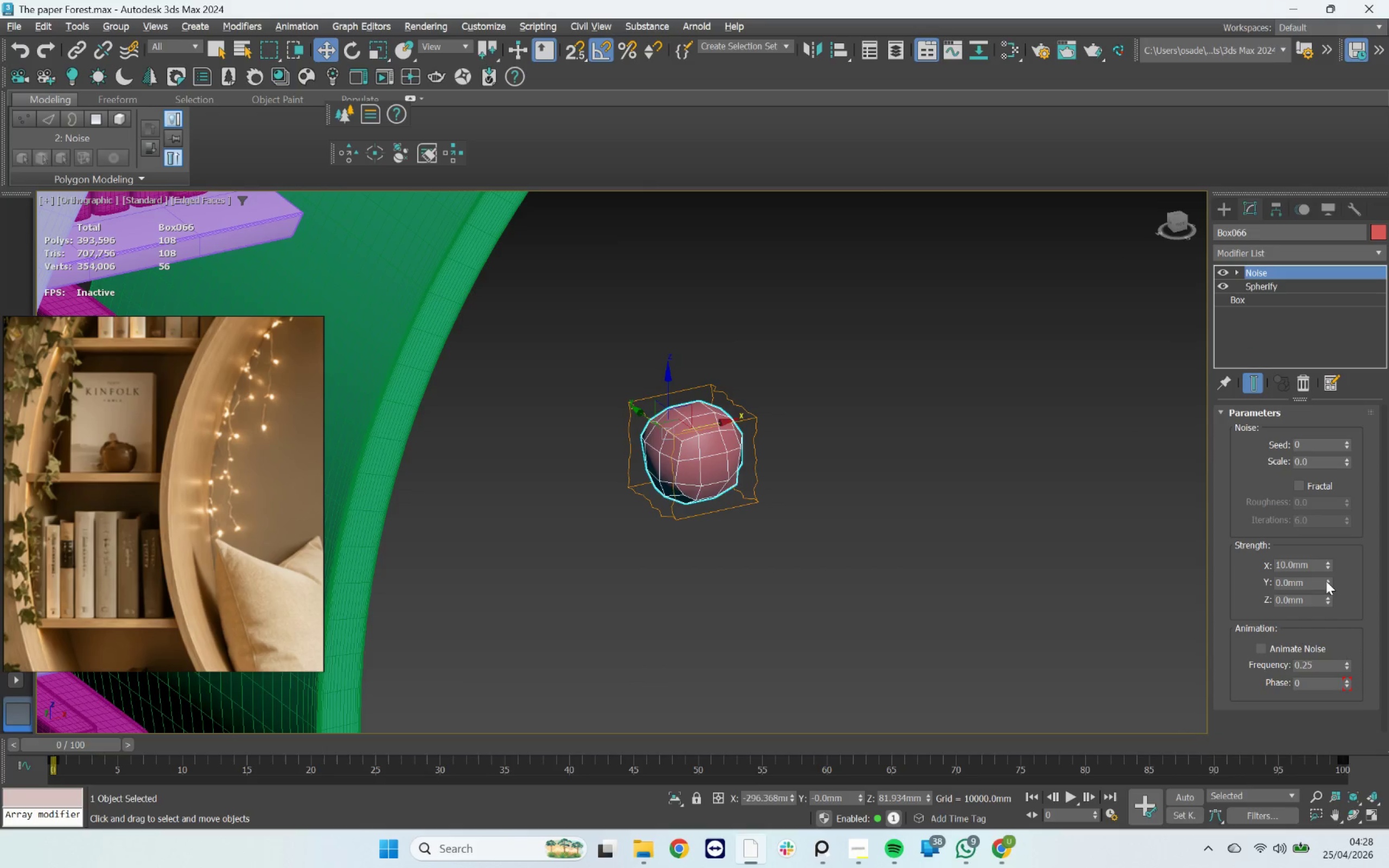 
left_click([1326, 581])
 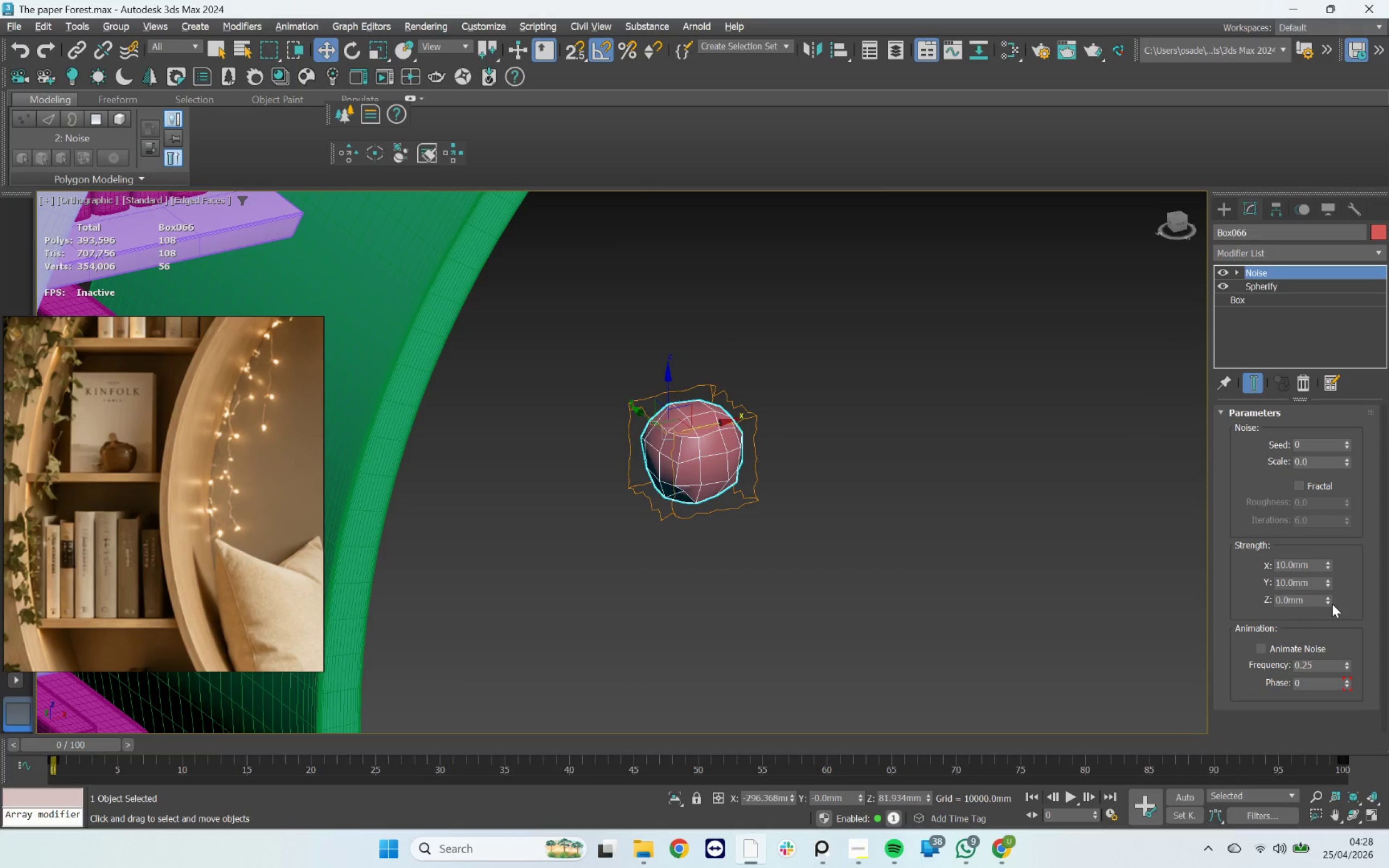 
left_click([1328, 596])
 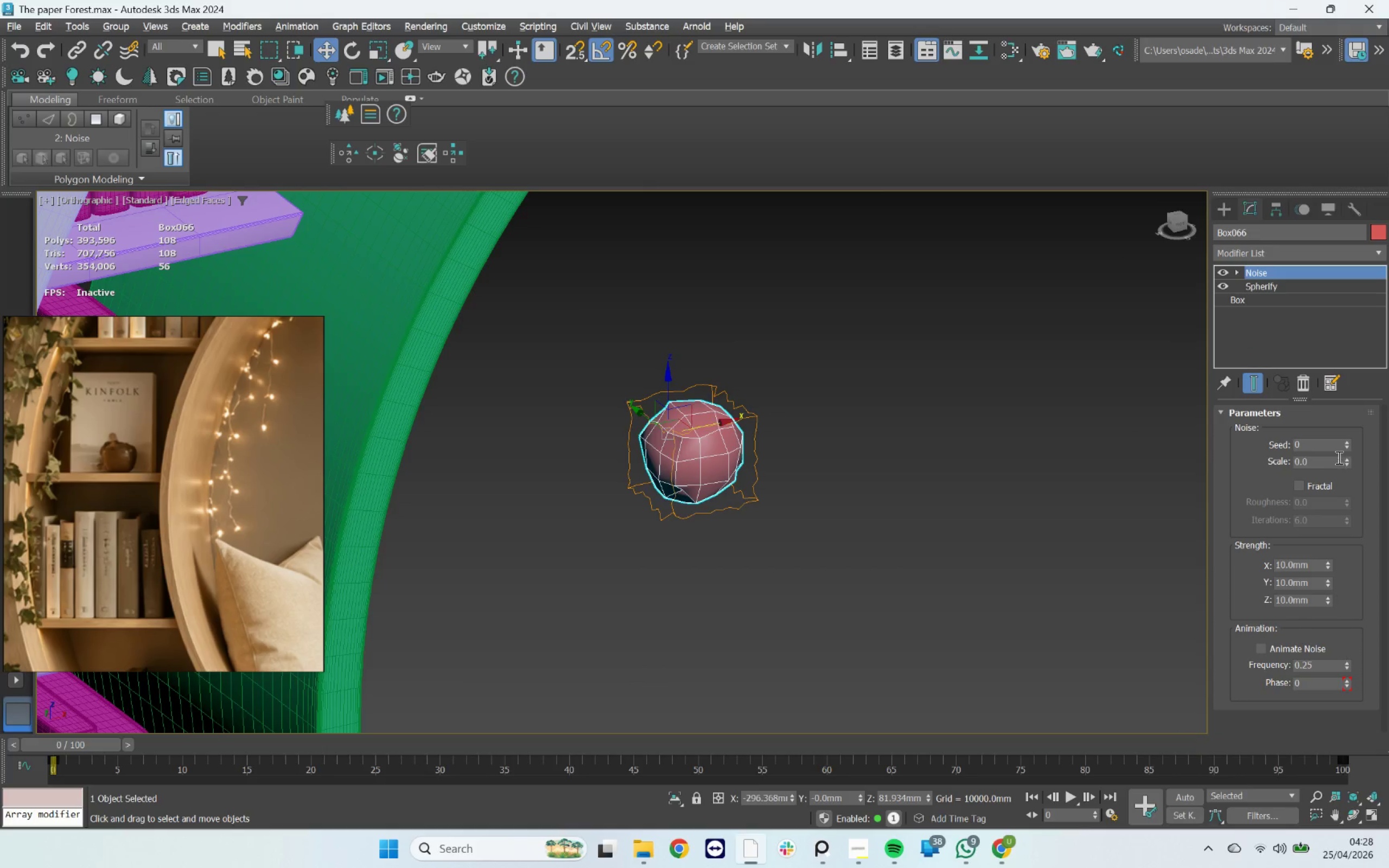 
left_click([1345, 459])
 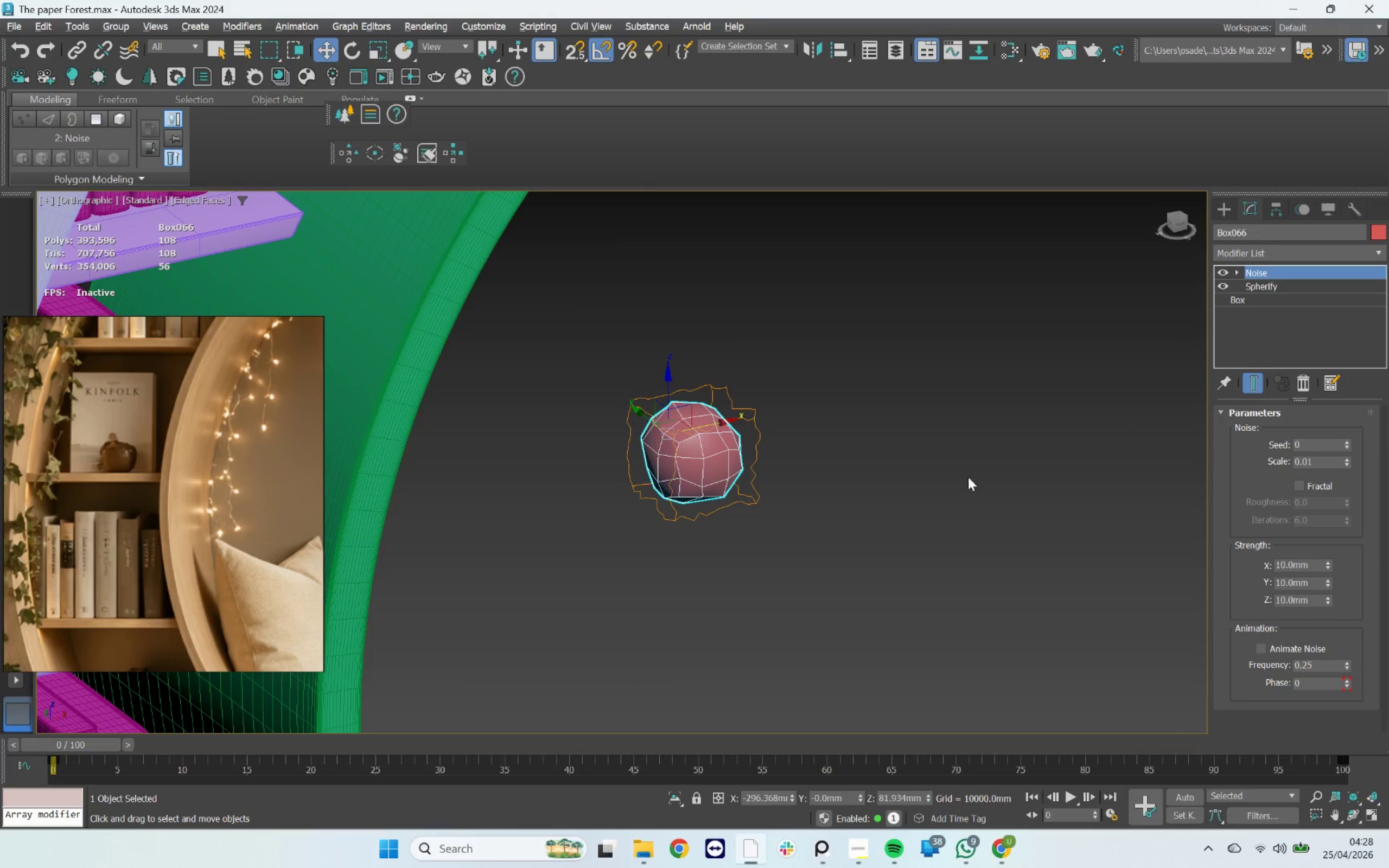 
left_click([929, 474])
 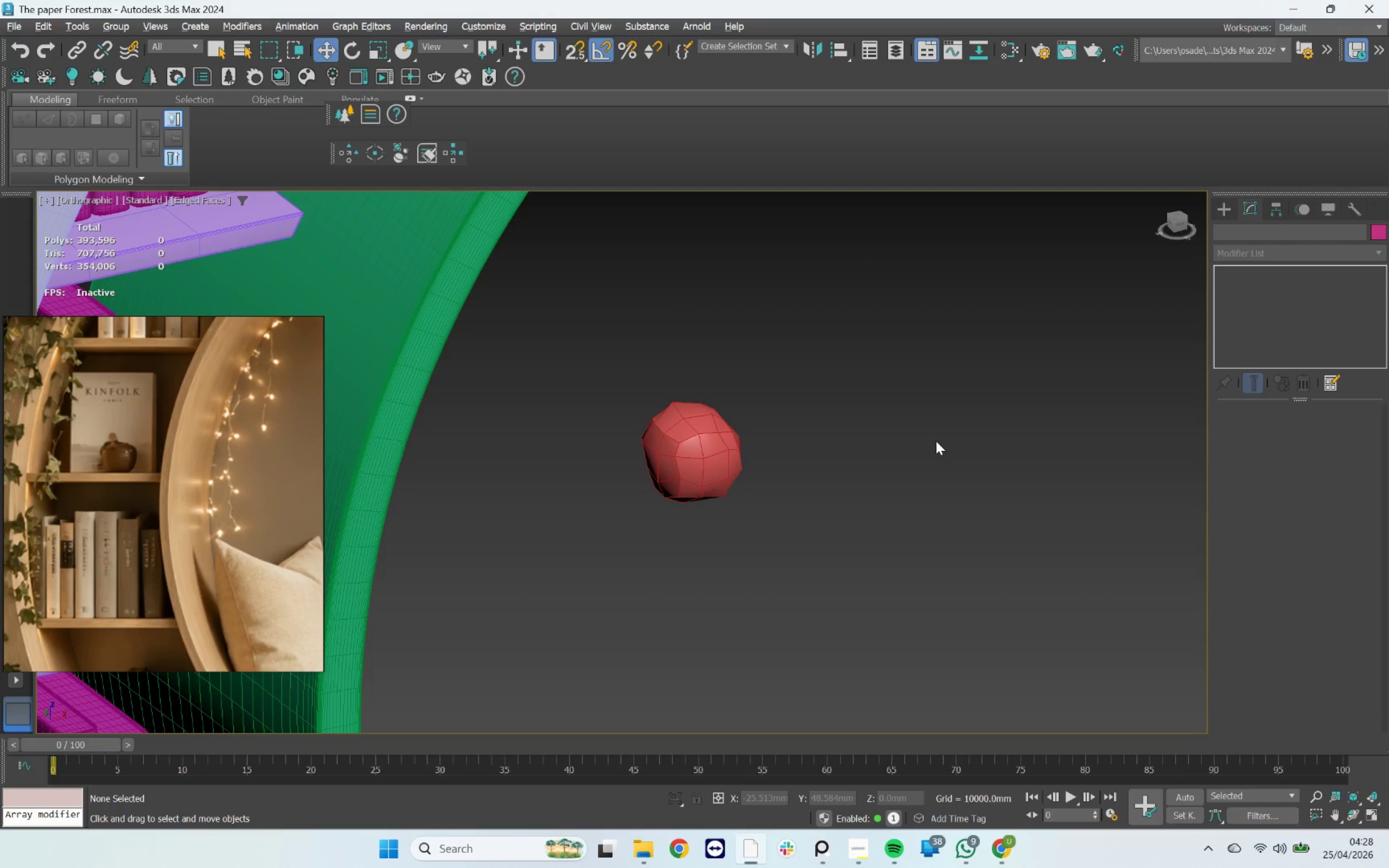 
key(F3)
 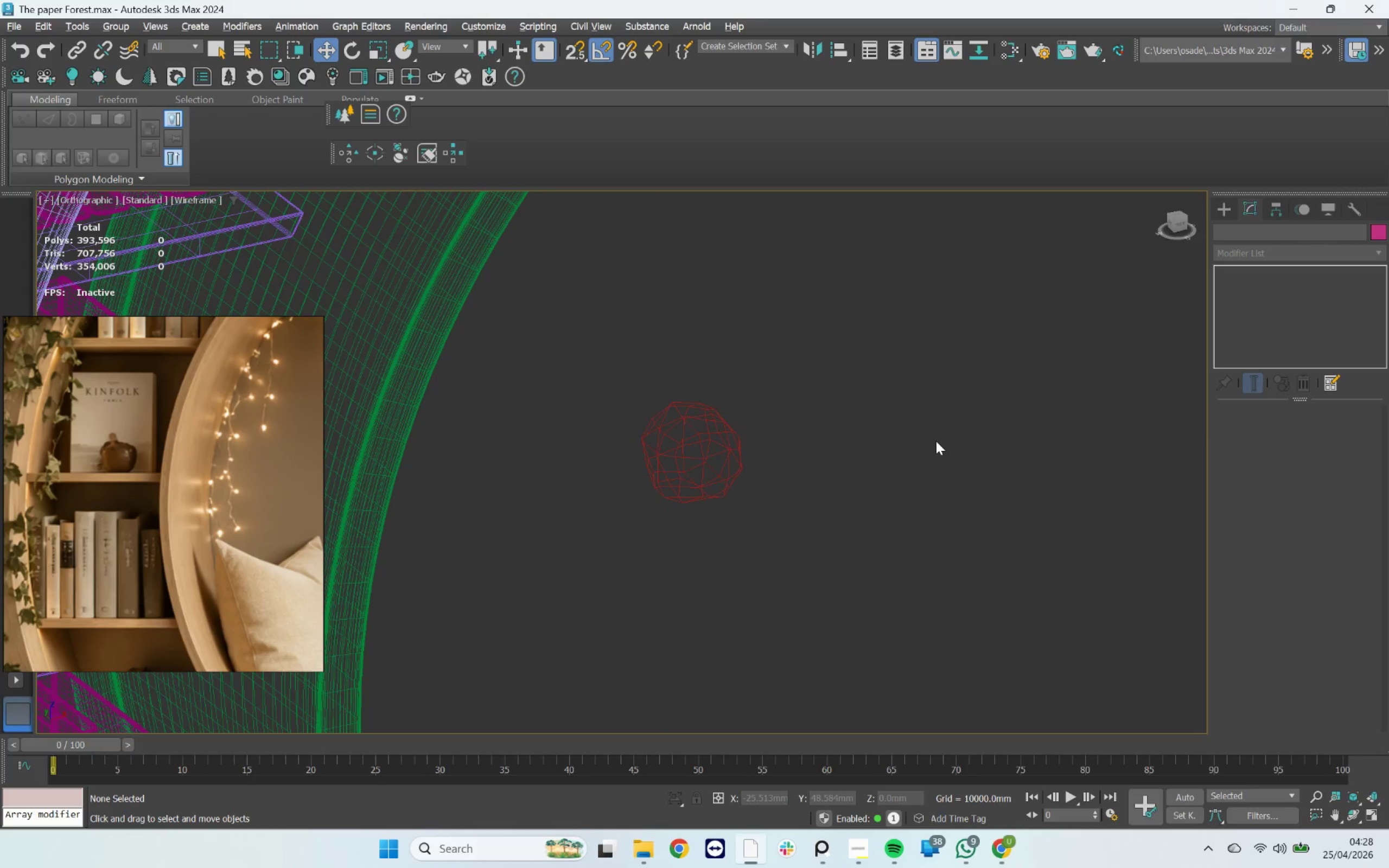 
key(F3)
 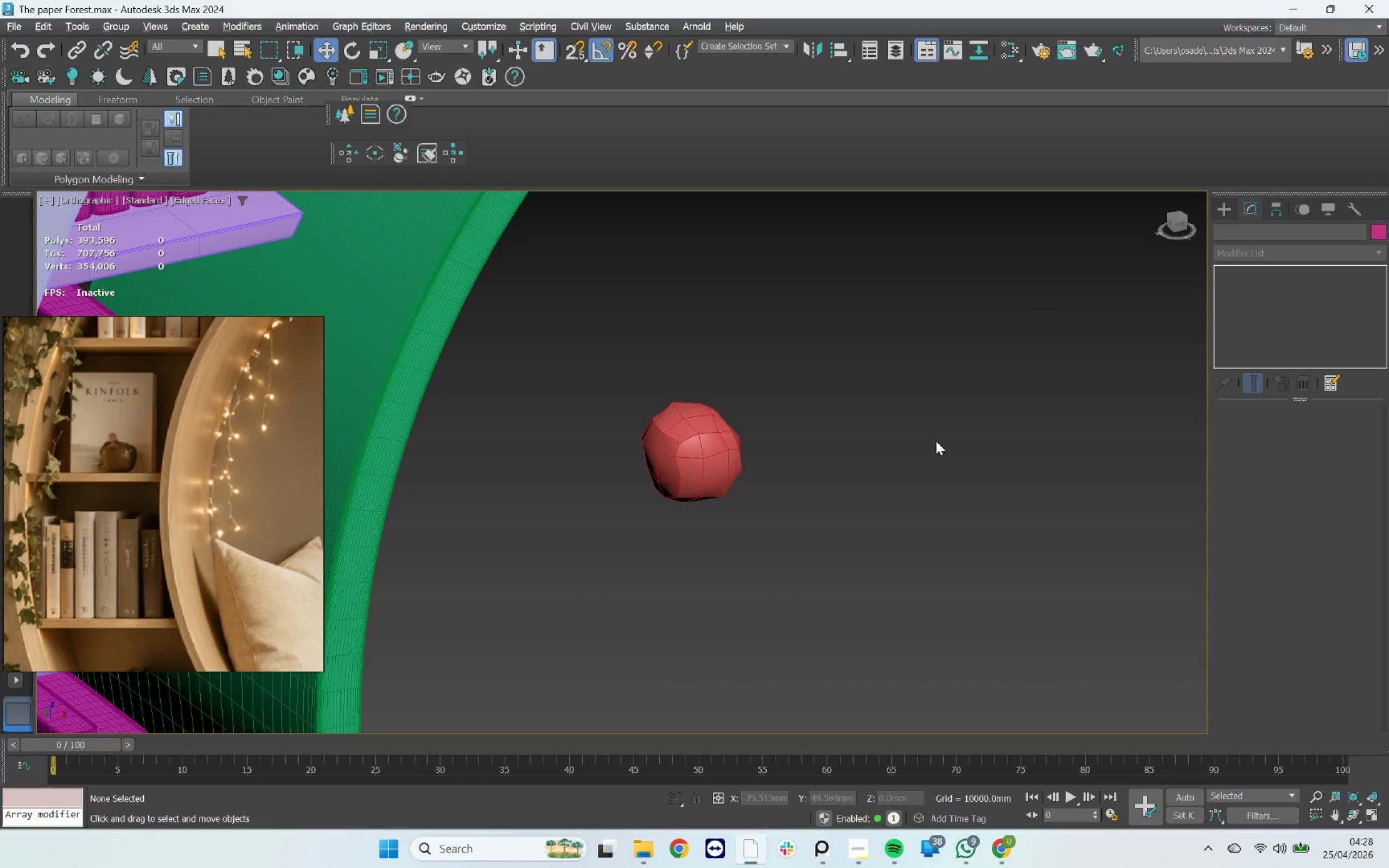 
key(F4)
 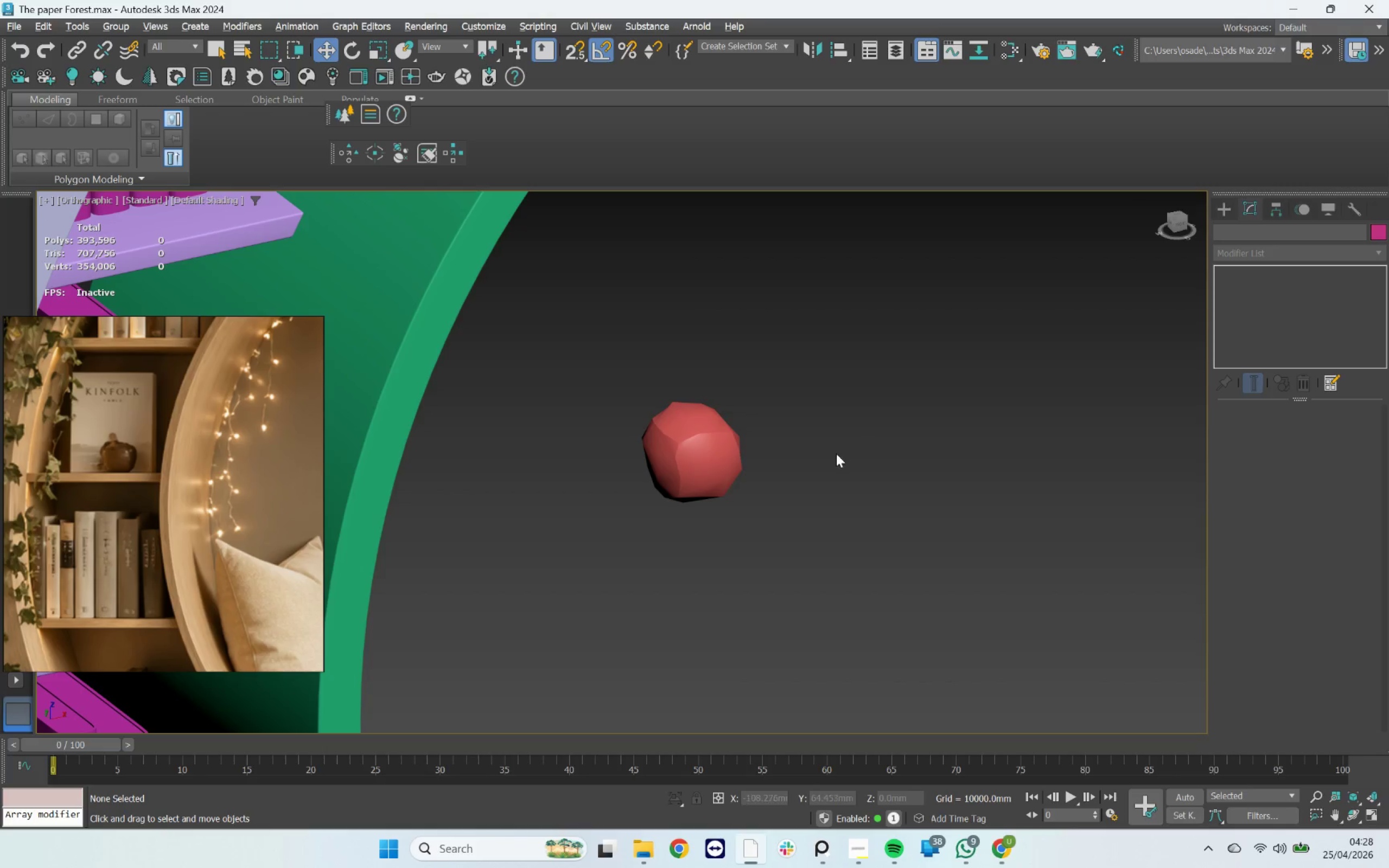 
key(F4)
 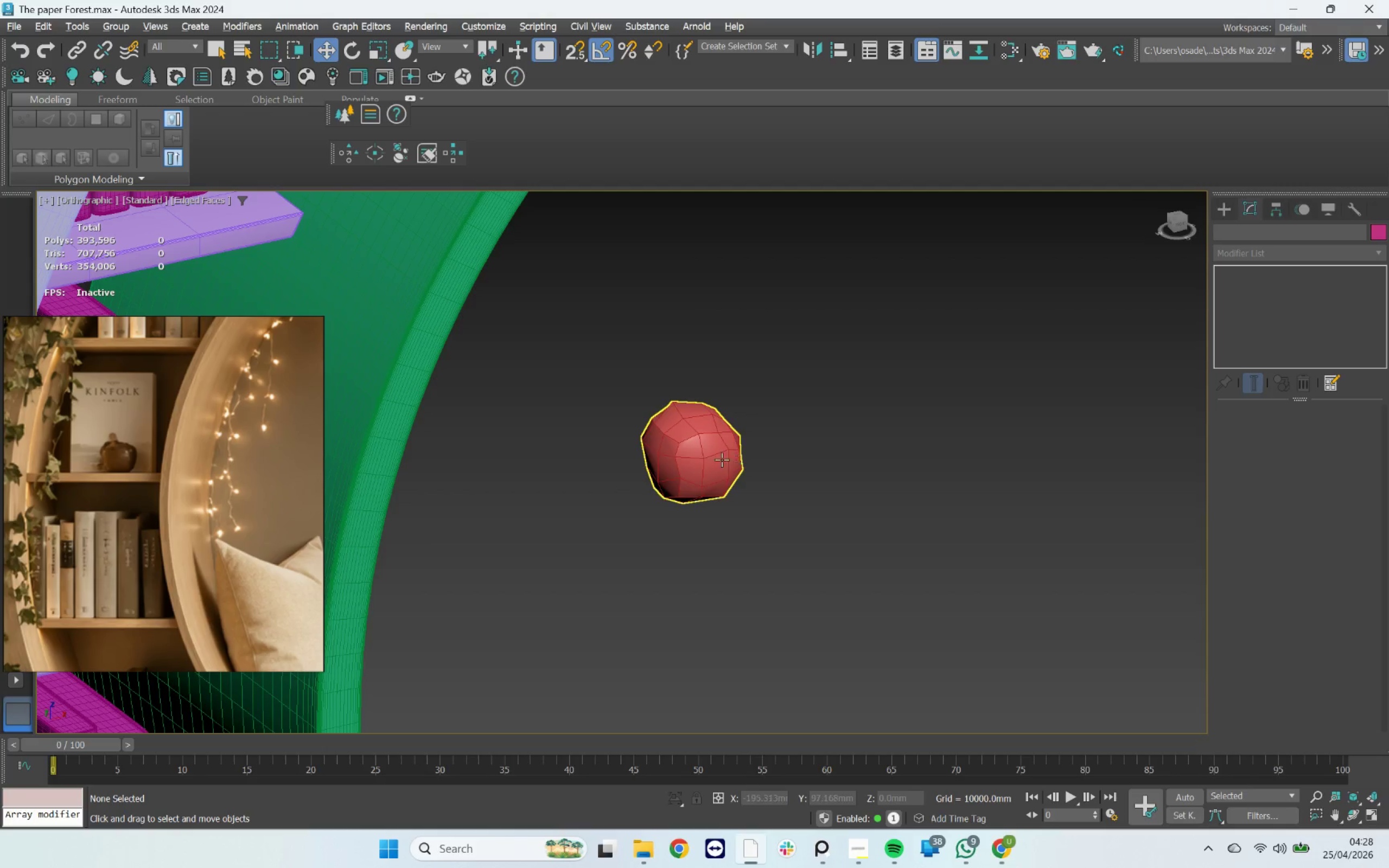 
left_click([710, 458])
 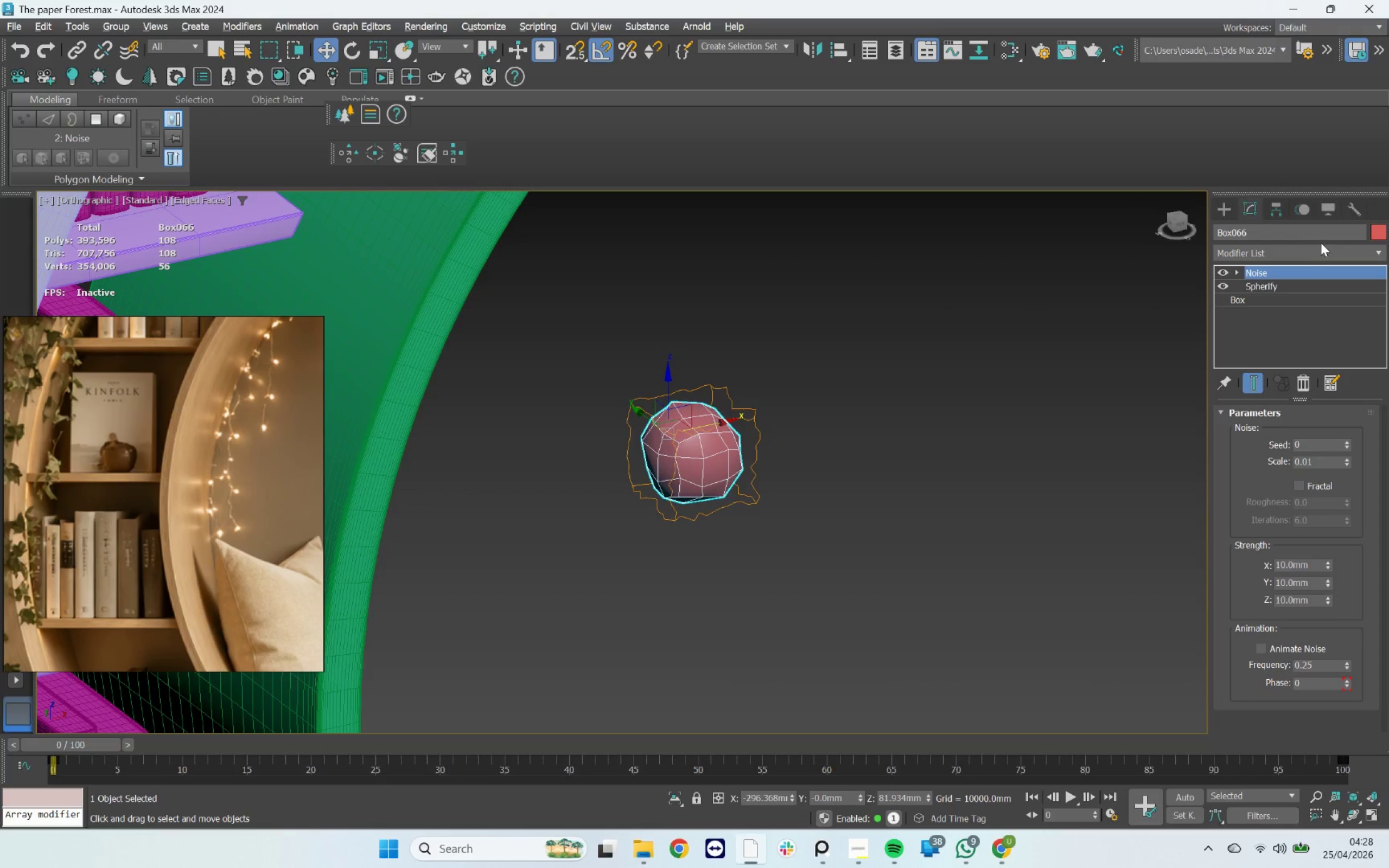 
double_click([1322, 251])
 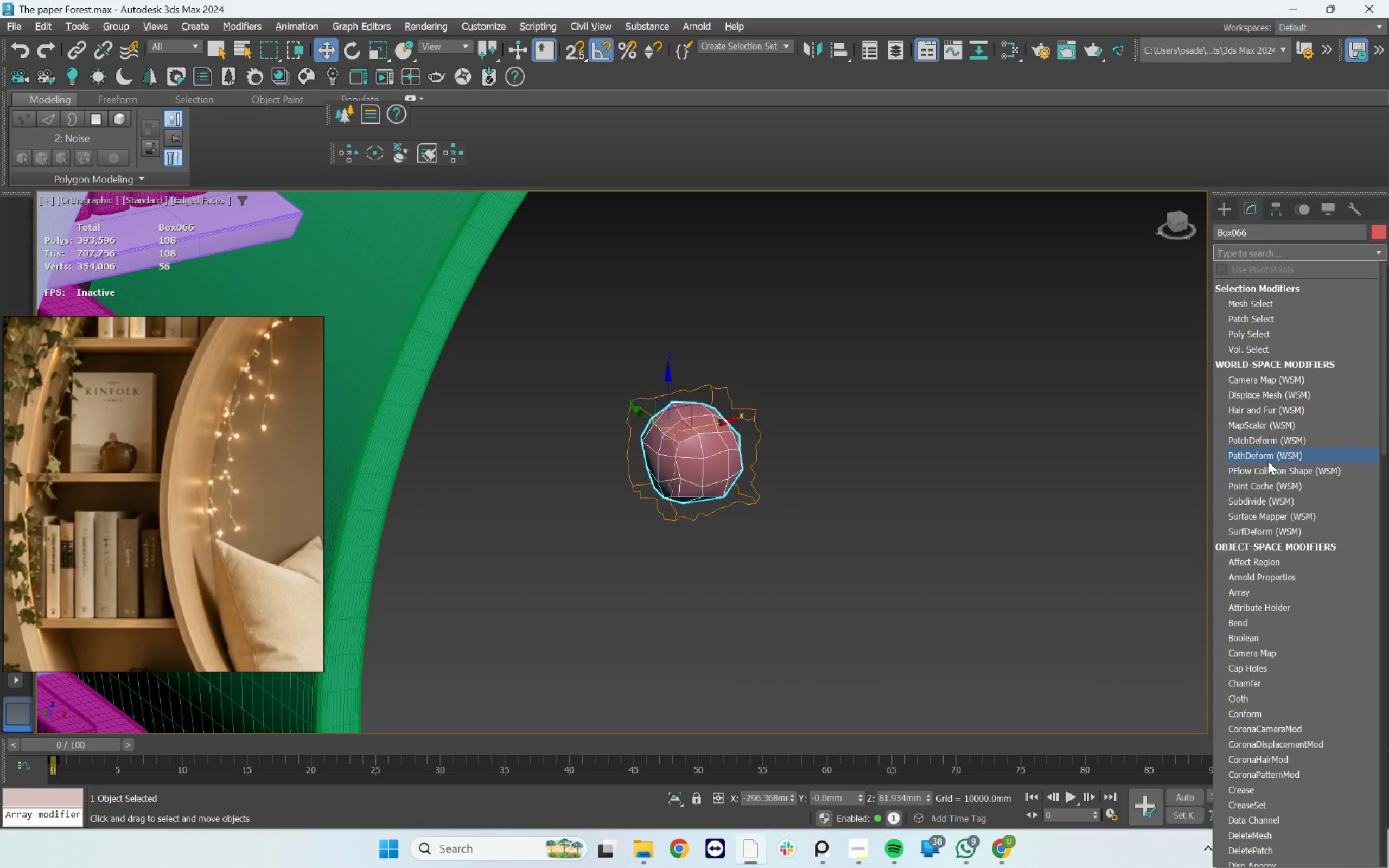 
key(E)
 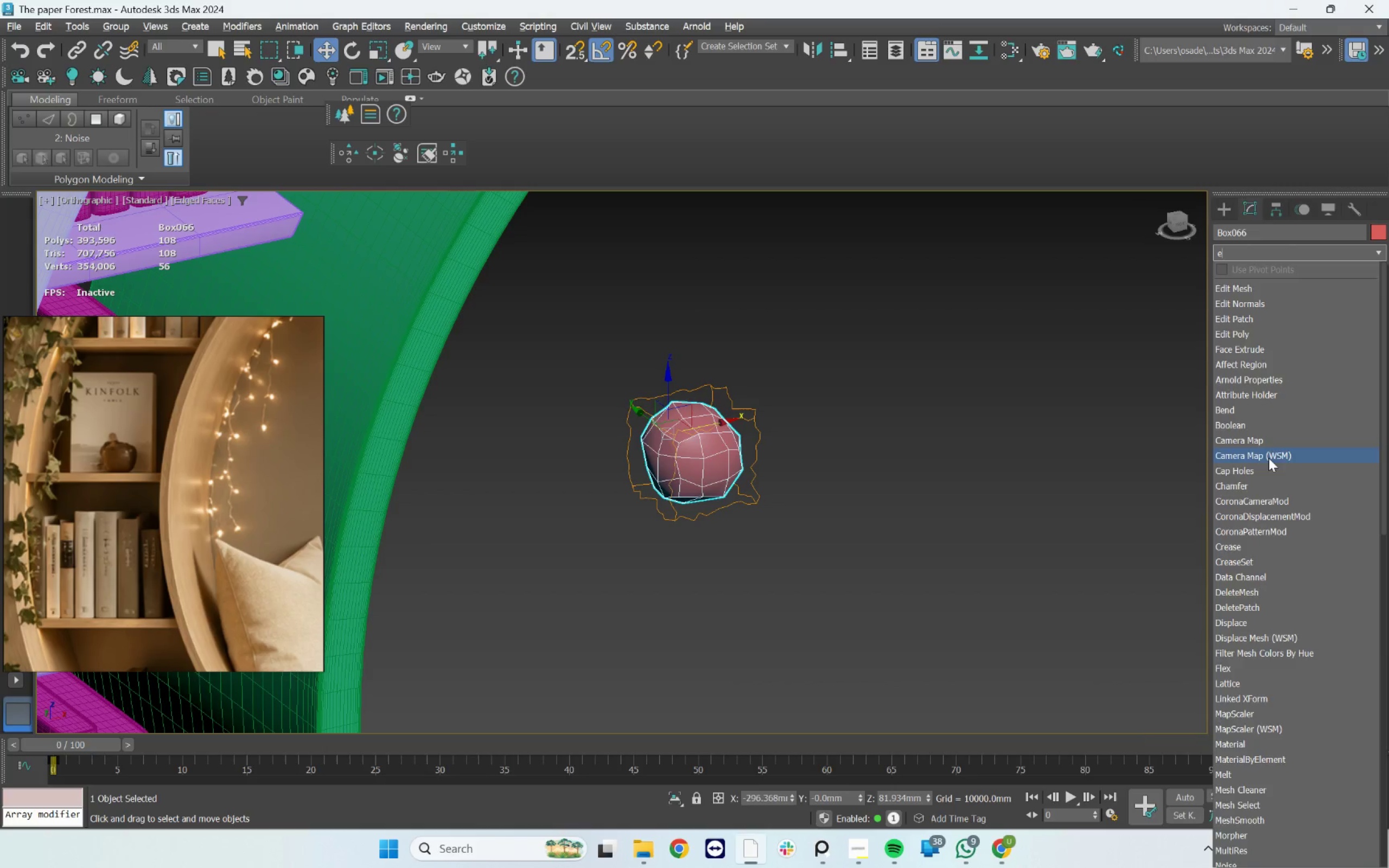 
key(D)
 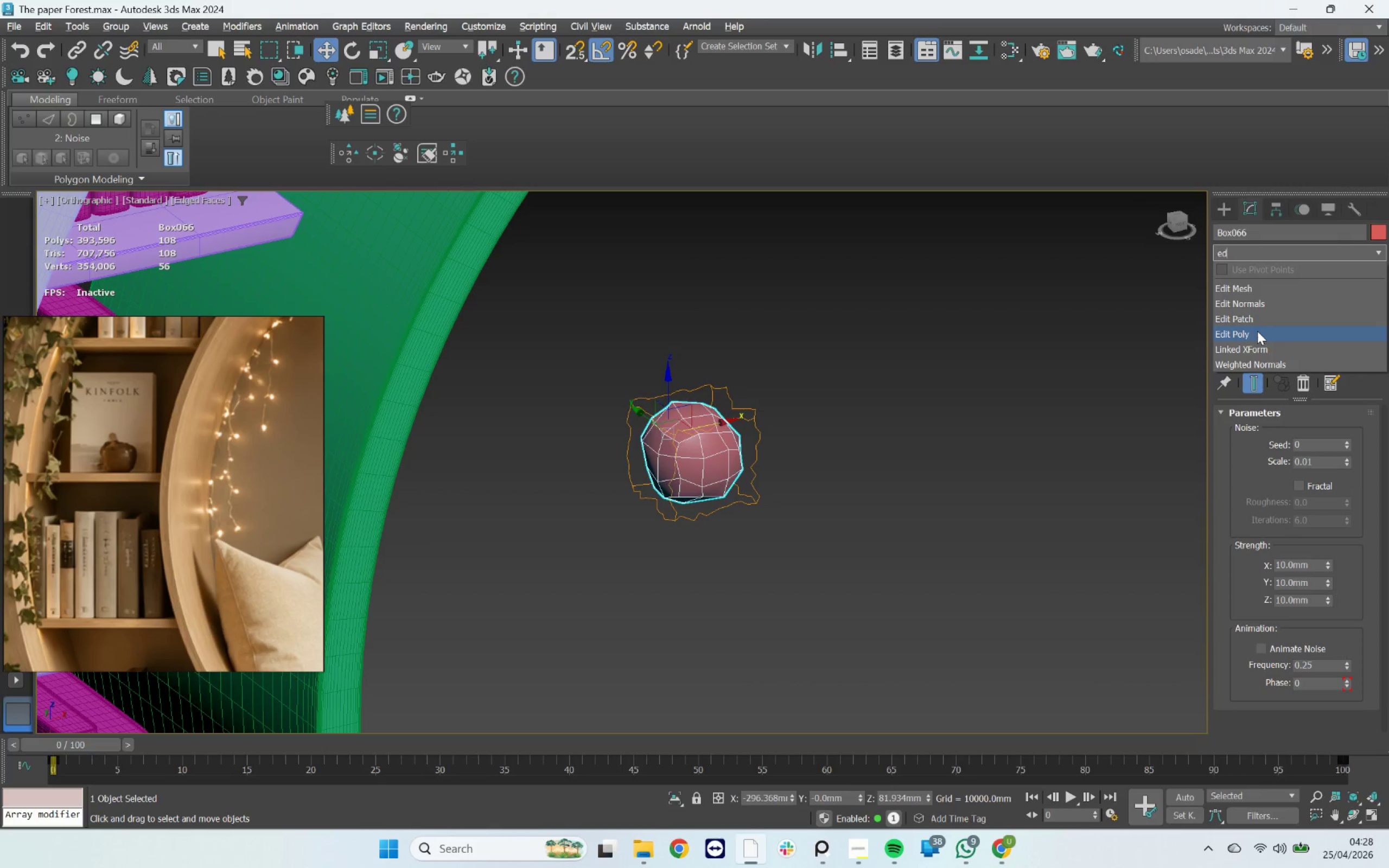 
left_click([1257, 330])
 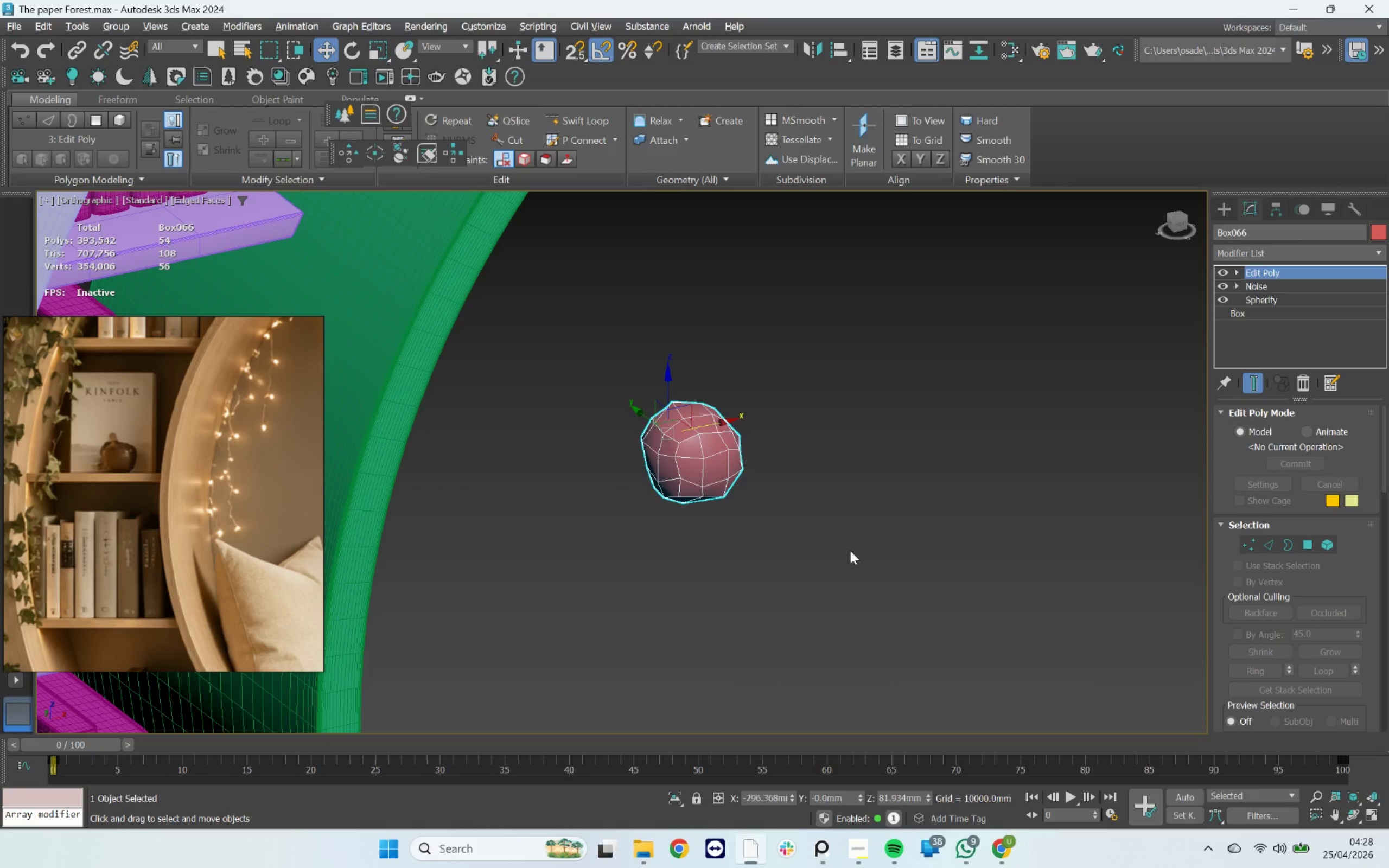 
key(4)
 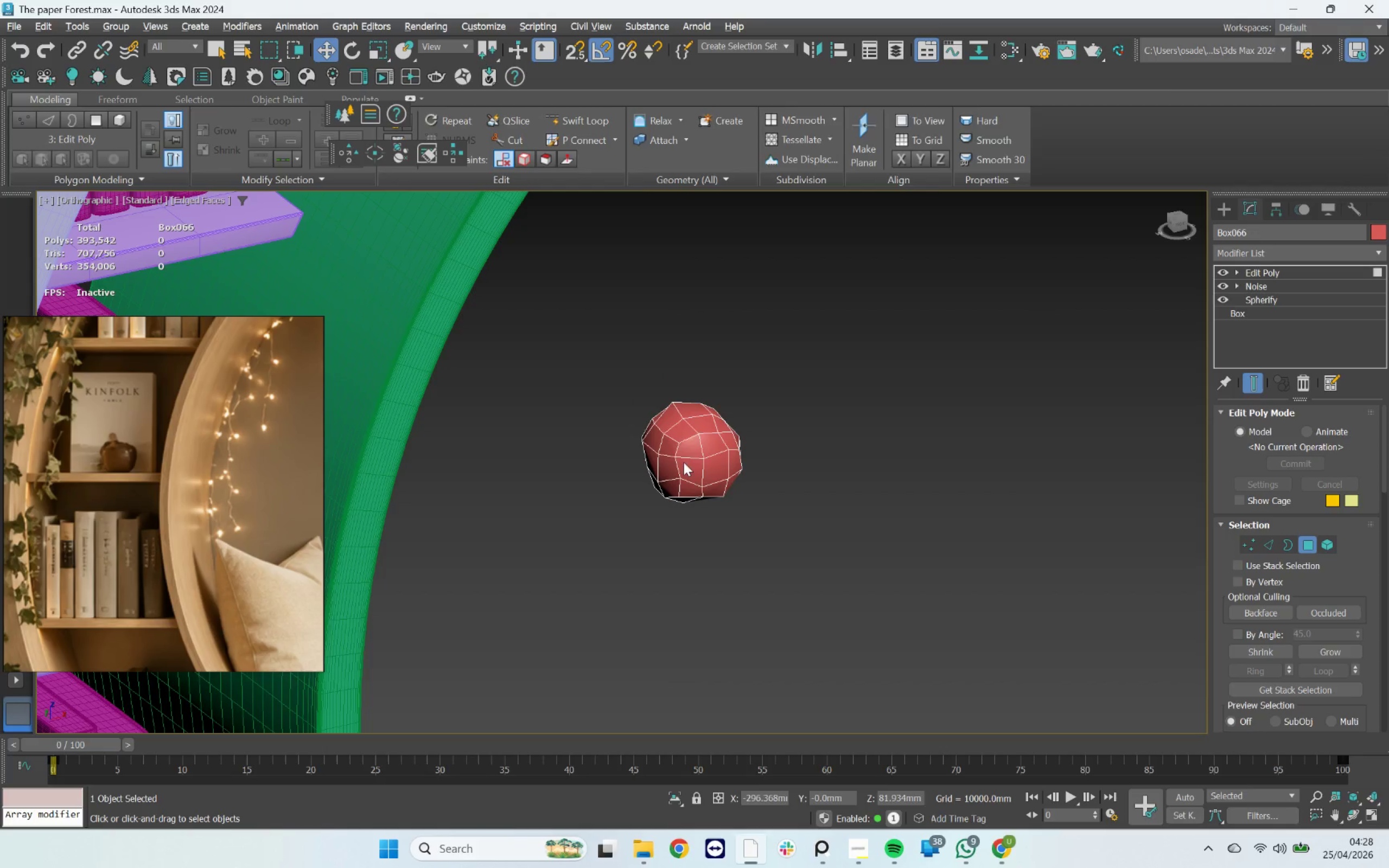 
left_click([680, 422])
 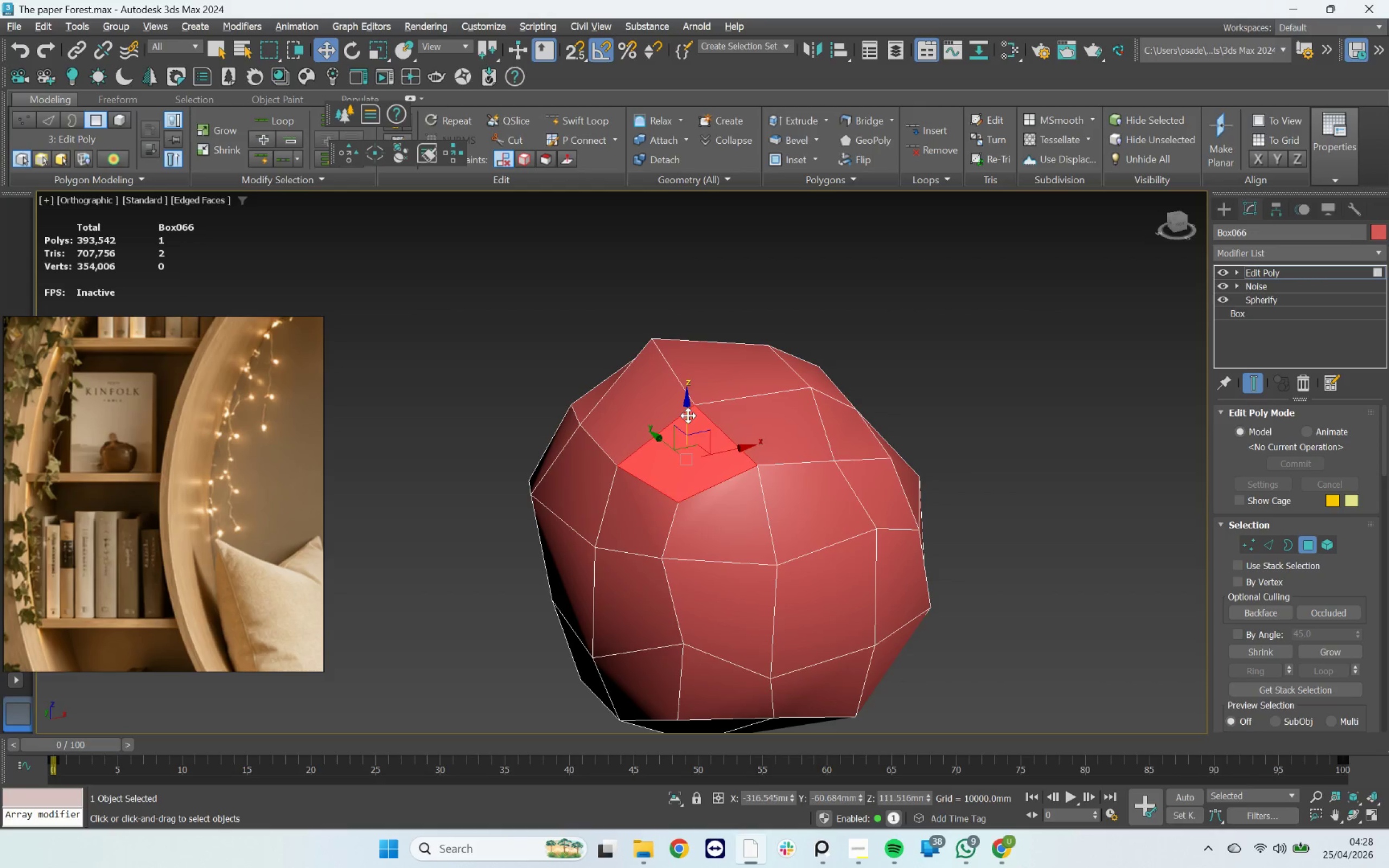 
scroll: coordinate [679, 423], scroll_direction: up, amount: 4.0
 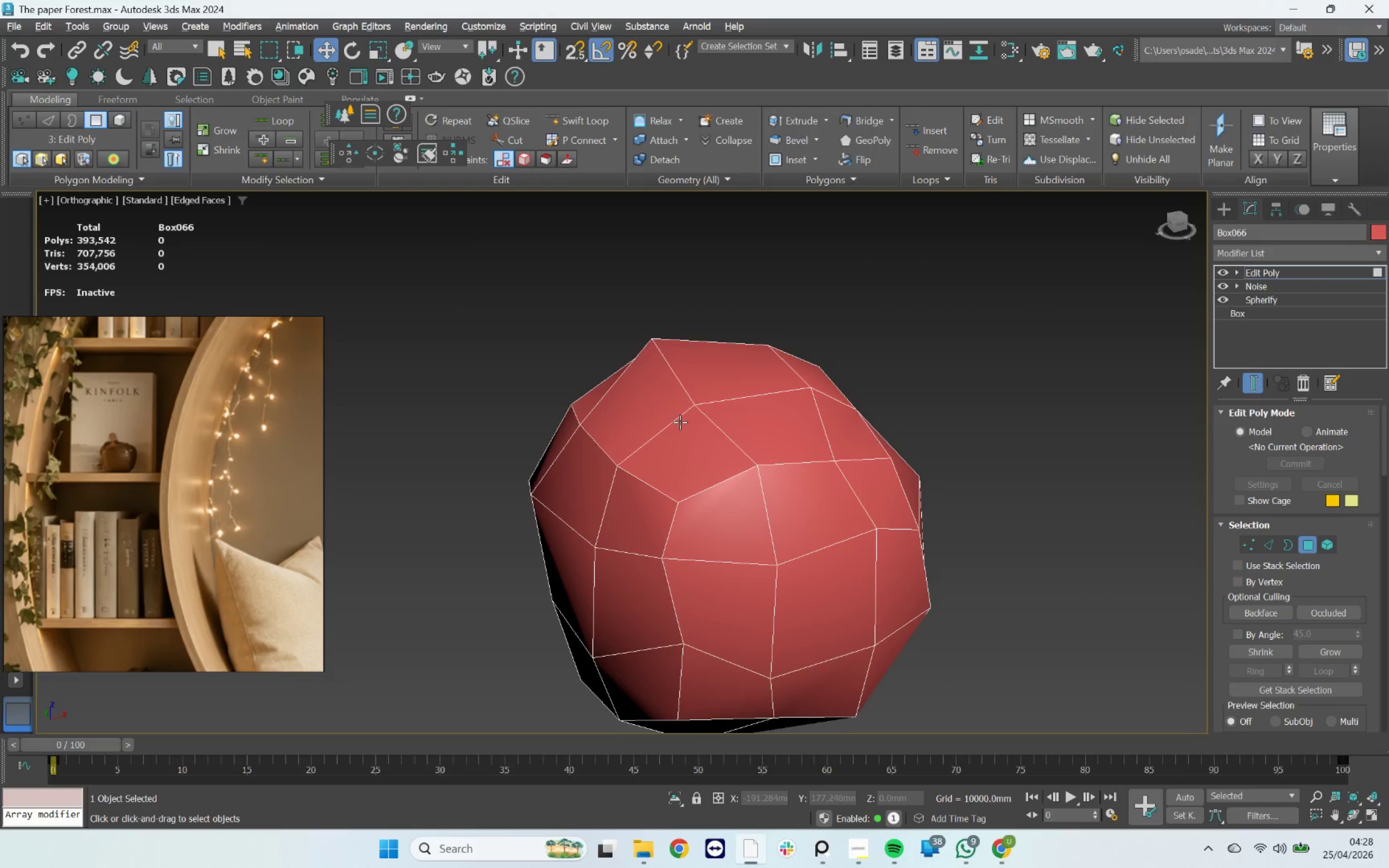 
hold_key(key=ShiftLeft, duration=1.64)
left_click_drag(start_coordinate=[689, 416], to_coordinate=[670, 348])
 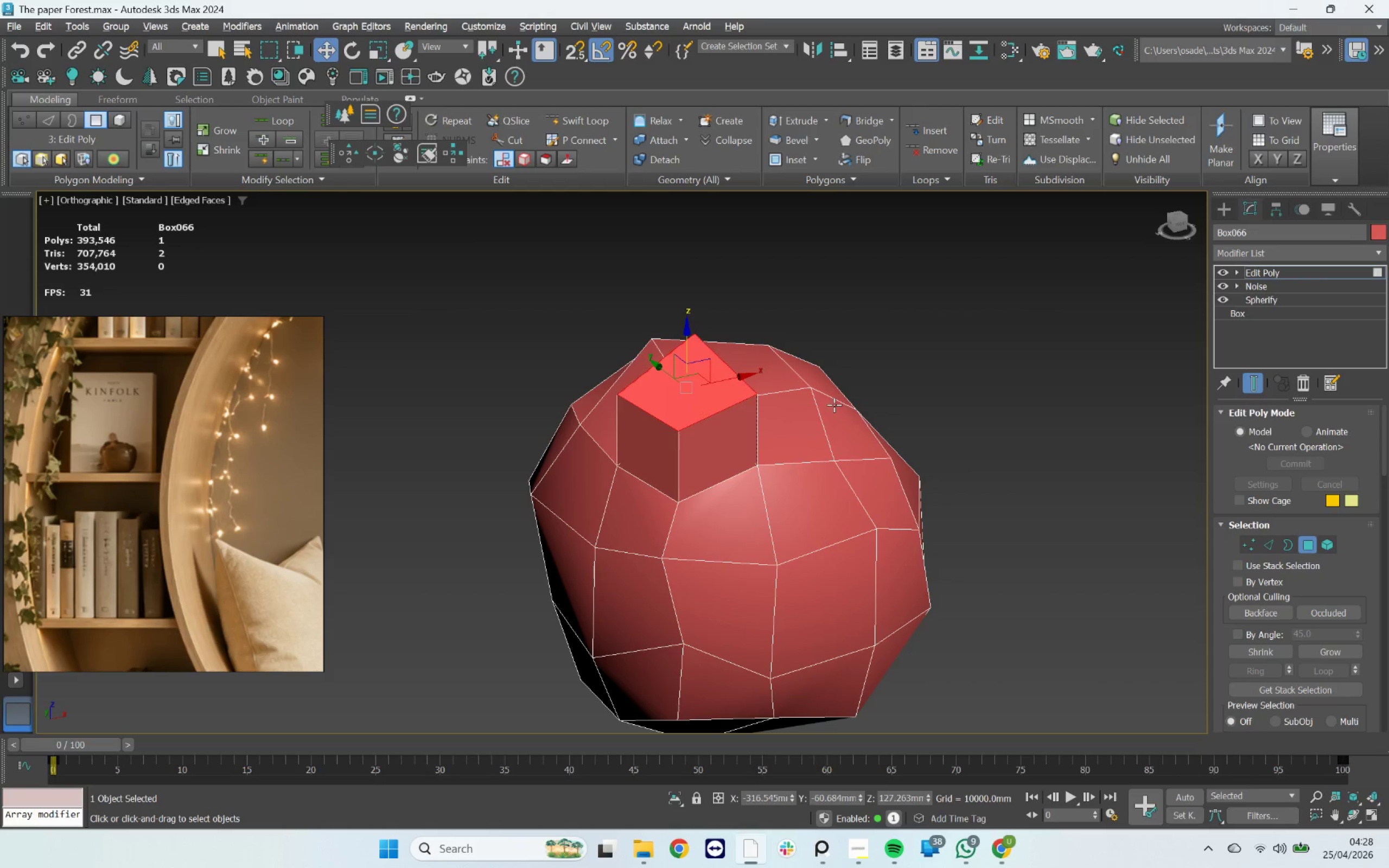 
hold_key(key=AltLeft, duration=1.32)
 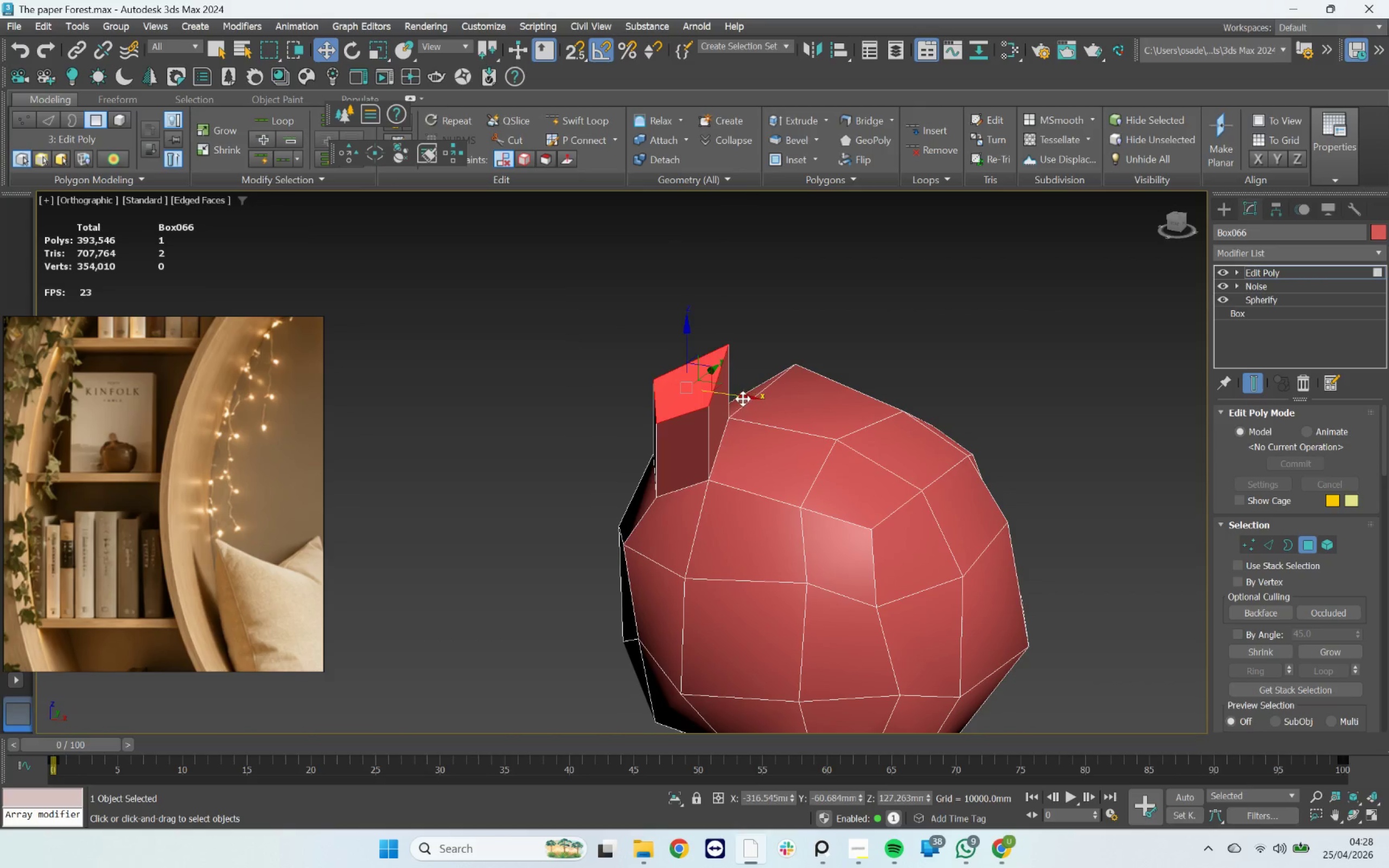 
left_click_drag(start_coordinate=[742, 398], to_coordinate=[692, 387])
 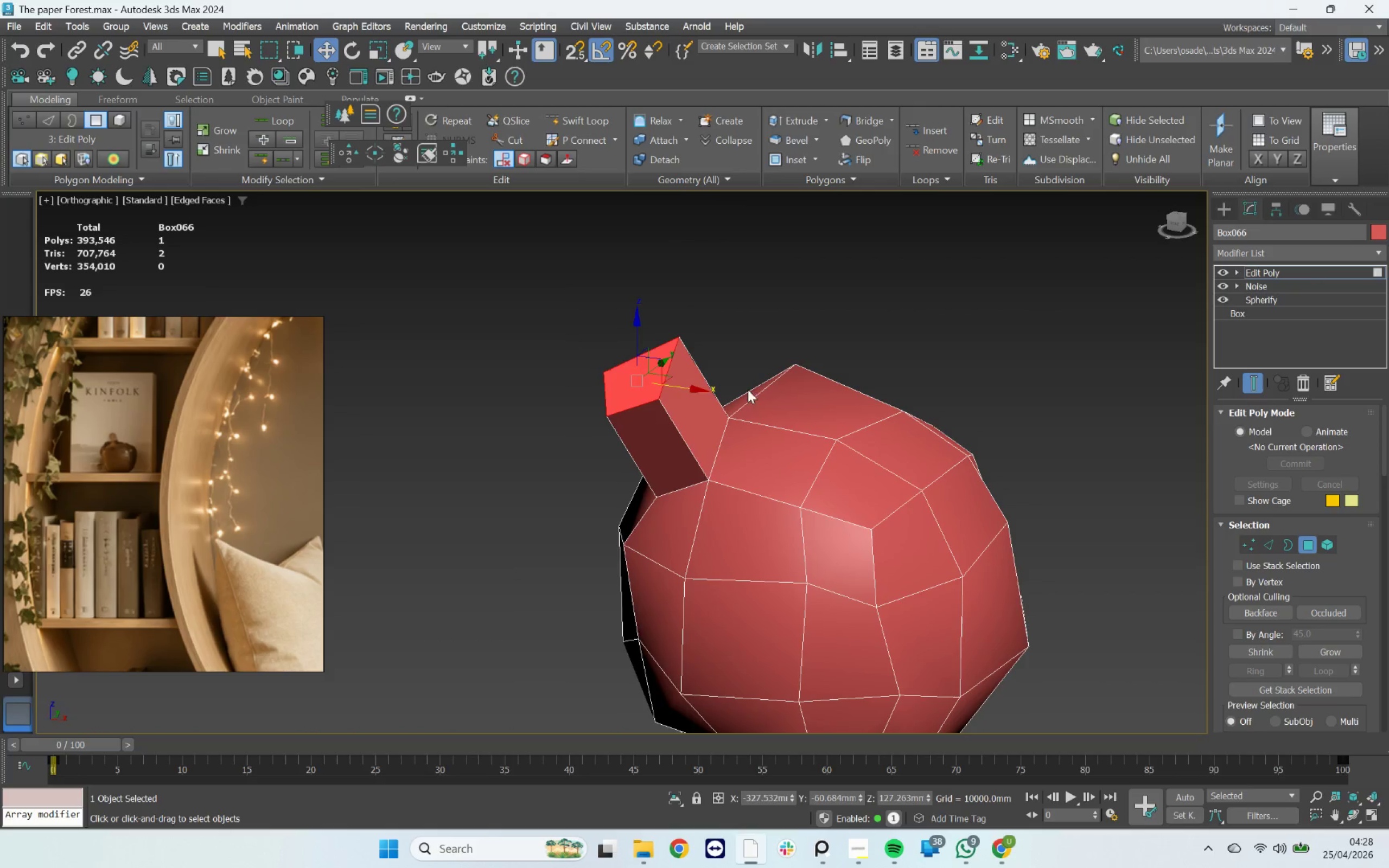 
hold_key(key=AltLeft, duration=2.18)
 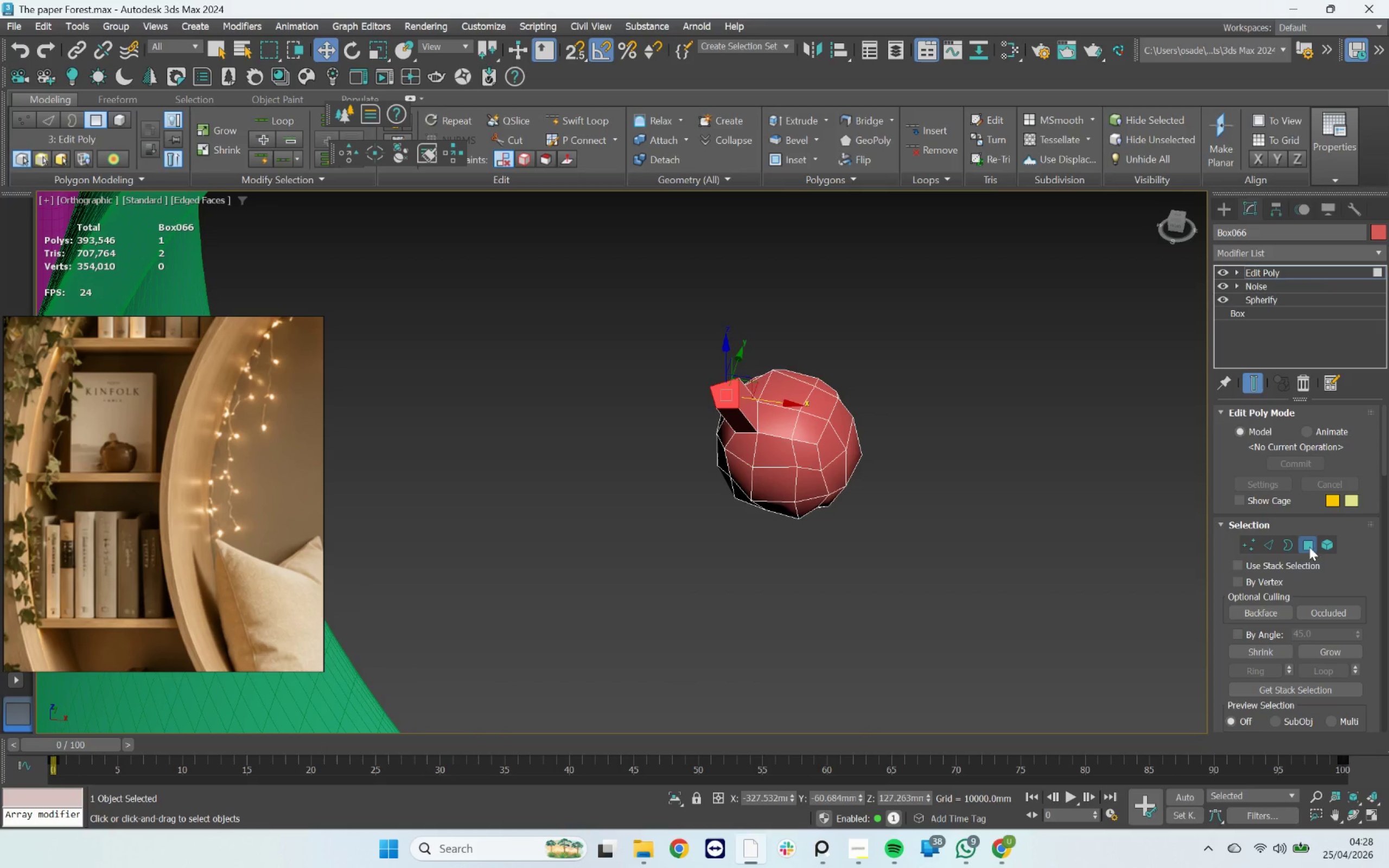 
scroll: coordinate [775, 403], scroll_direction: down, amount: 3.0
 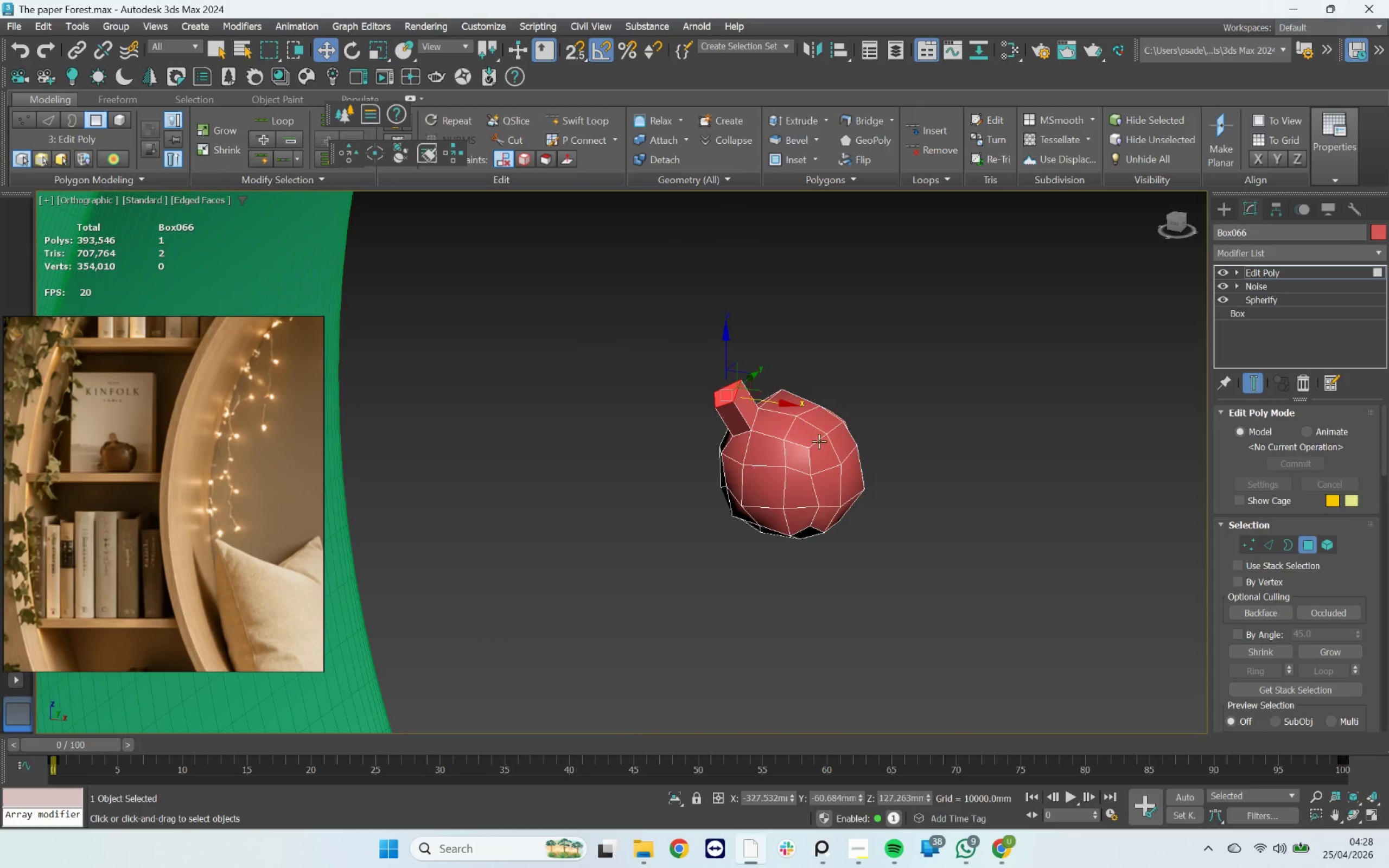 
left_click([1304, 547])
 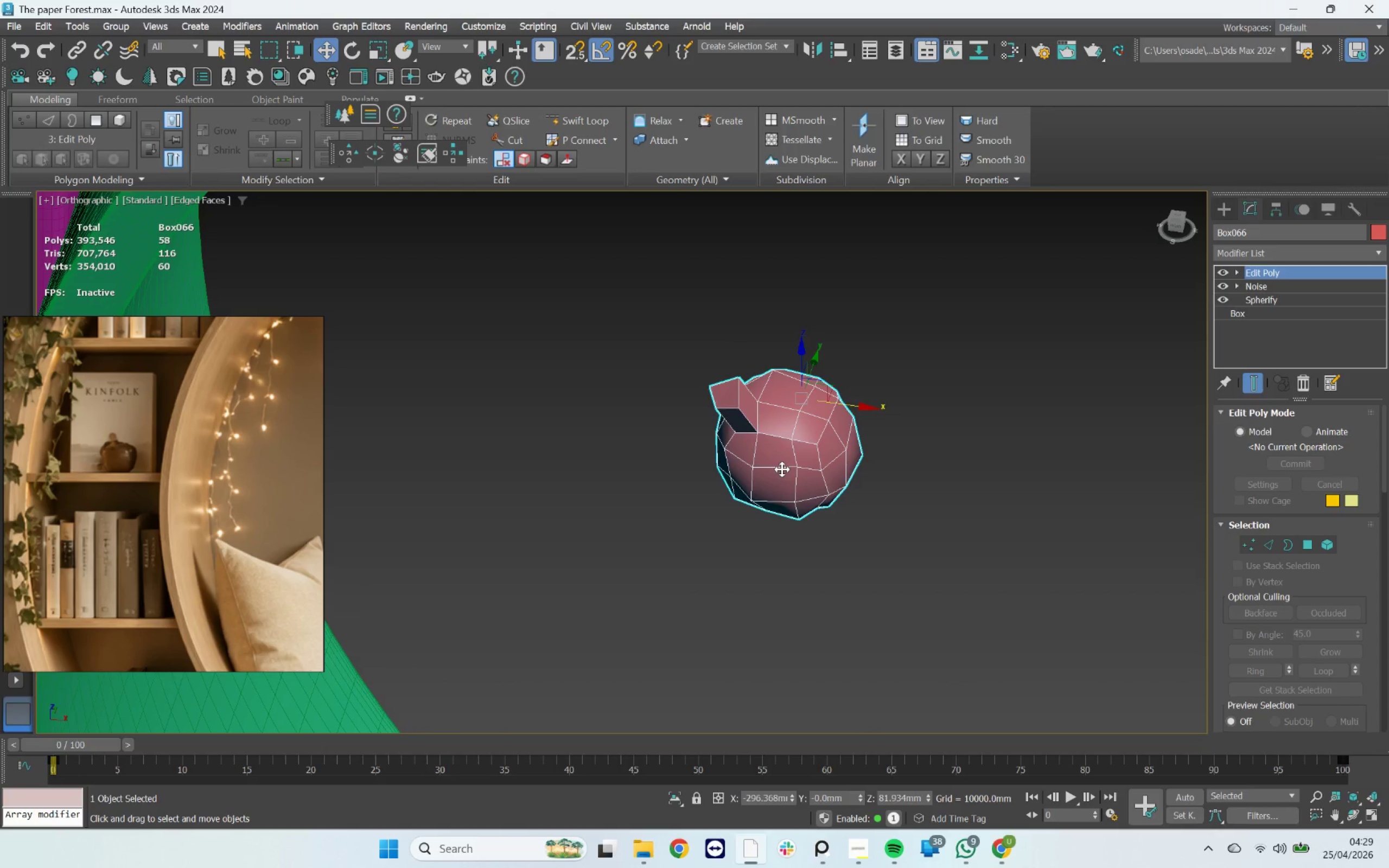 
key(2)
 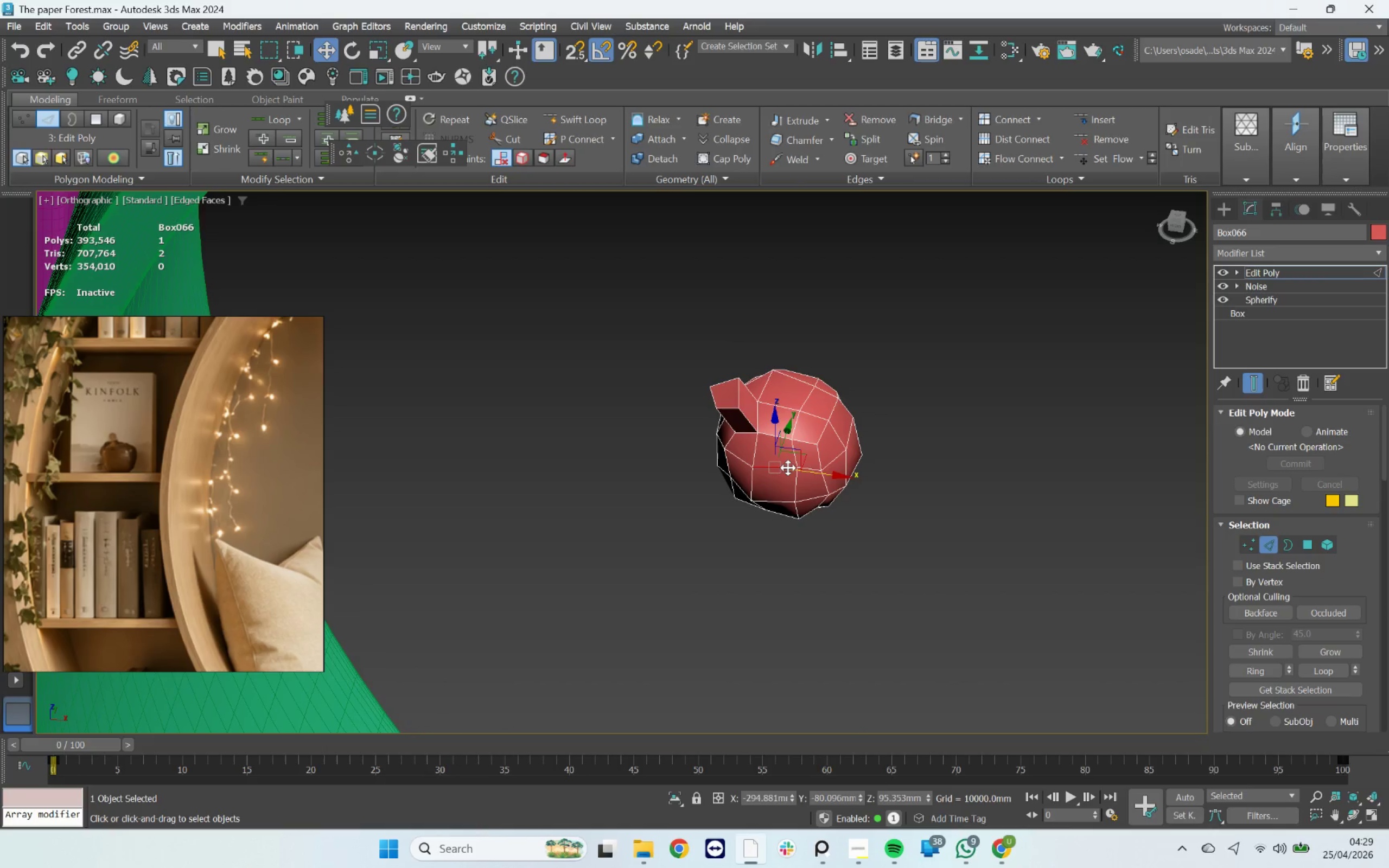 
double_click([788, 468])
 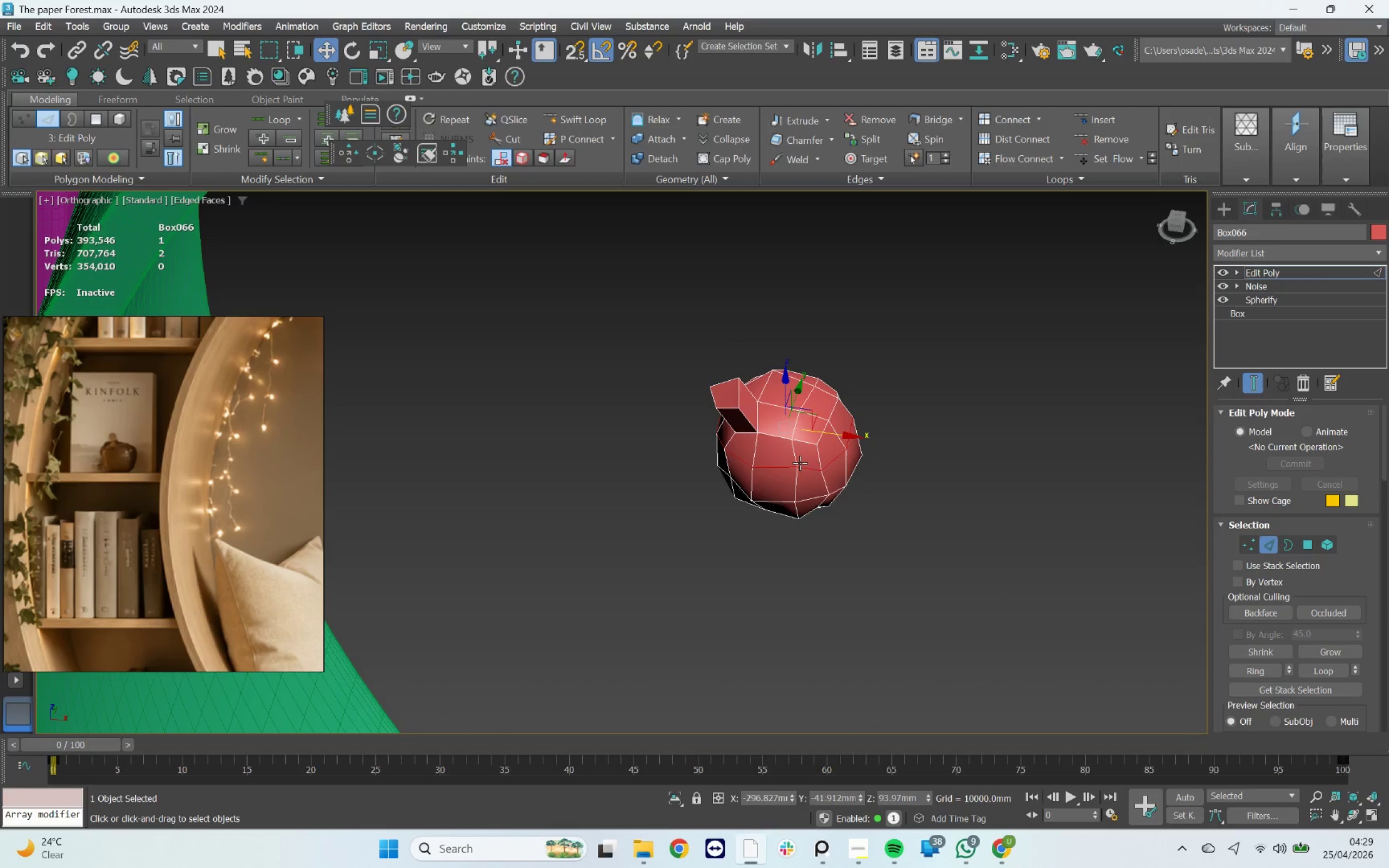 
key(R)
 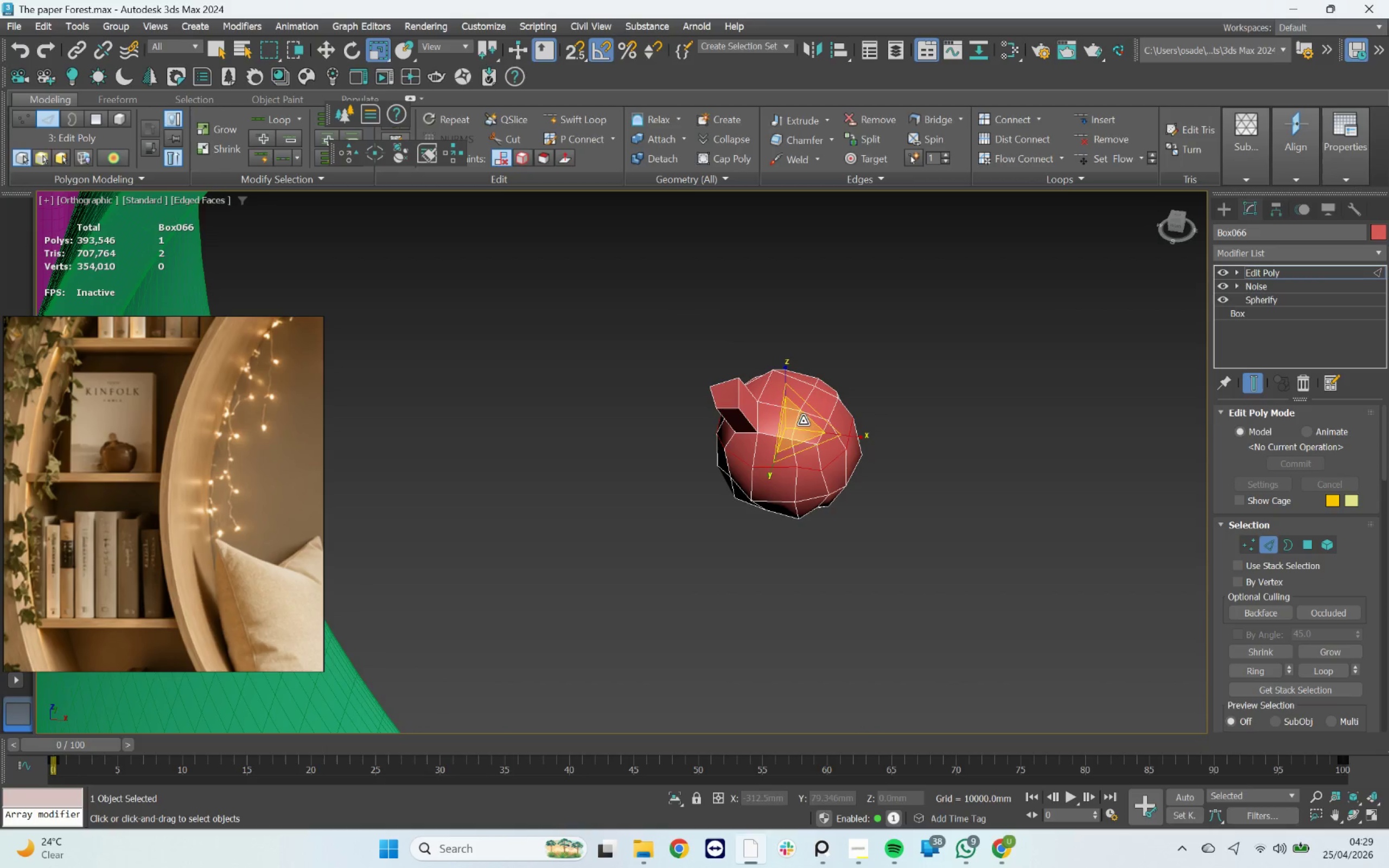 
left_click_drag(start_coordinate=[794, 422], to_coordinate=[813, 454])
 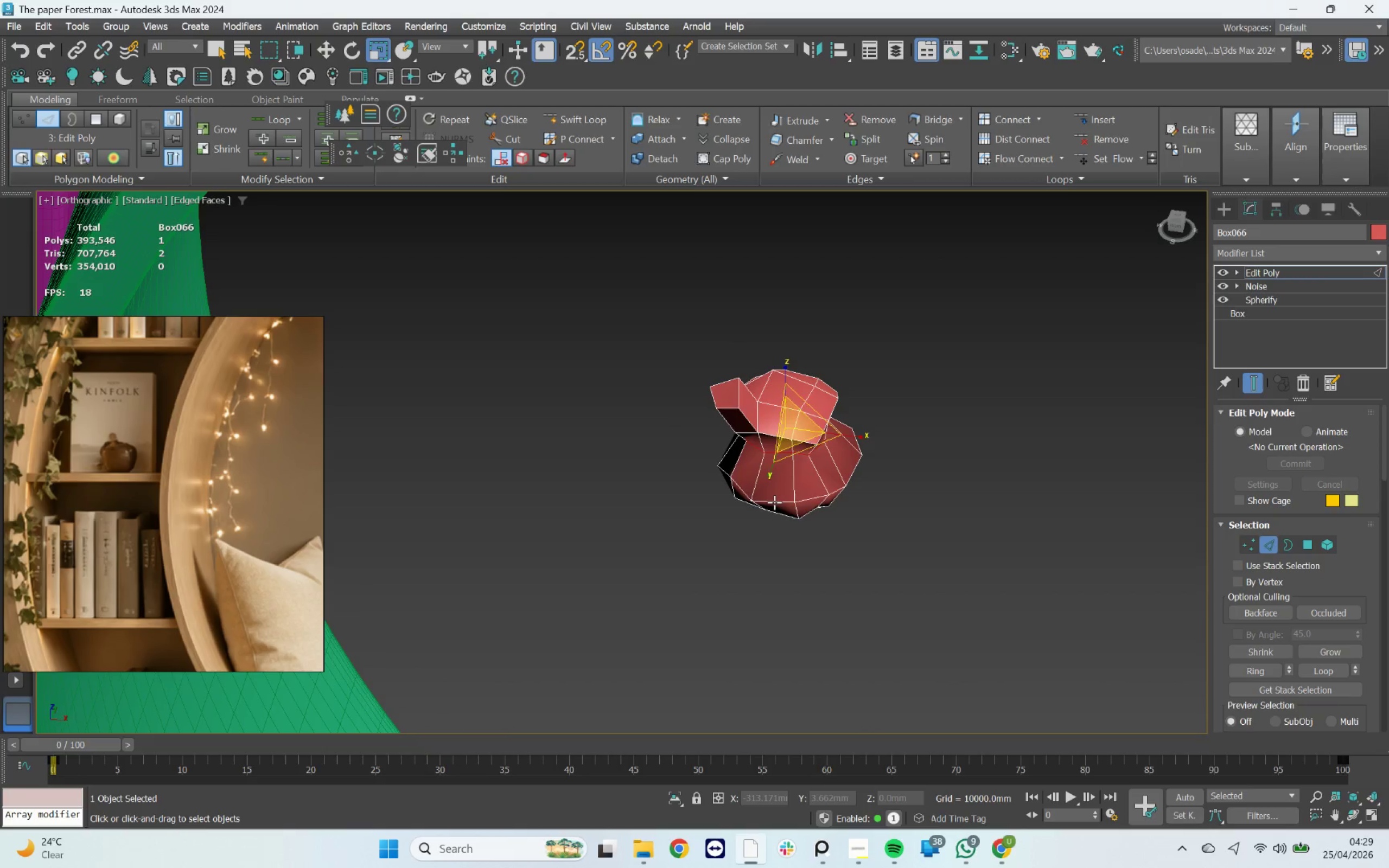 
double_click([774, 502])
 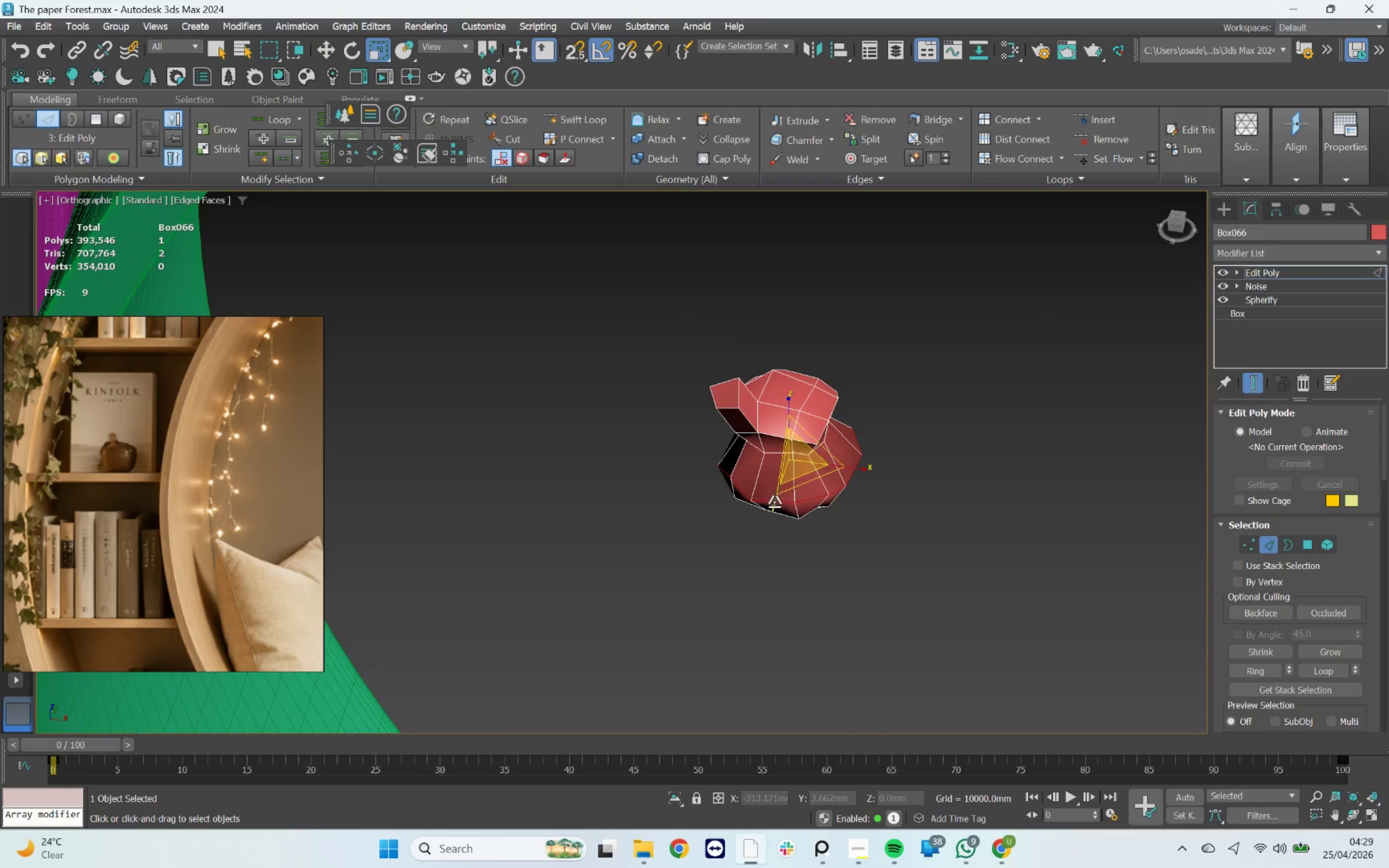 
key(W)
 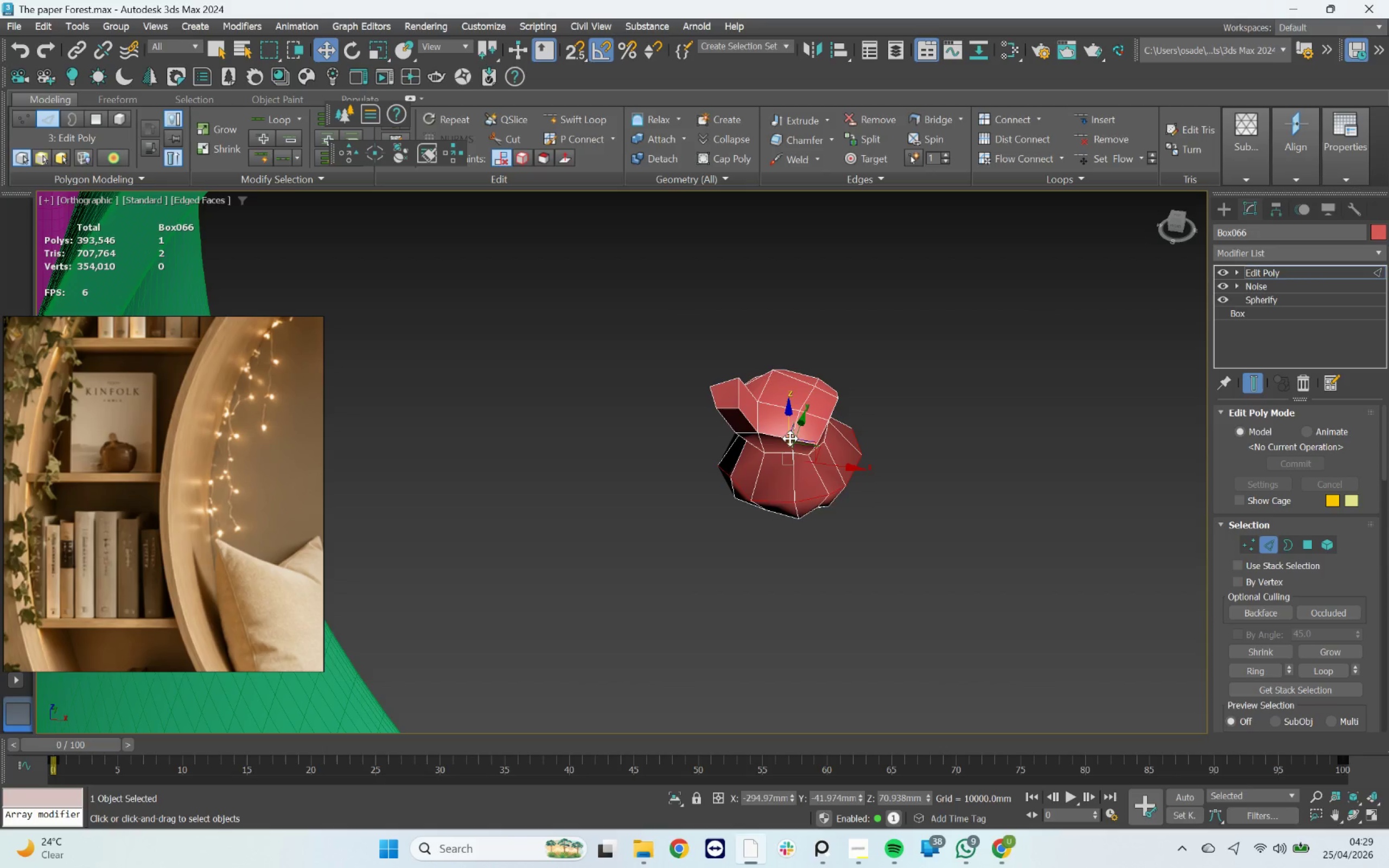 
left_click_drag(start_coordinate=[790, 437], to_coordinate=[787, 418])
 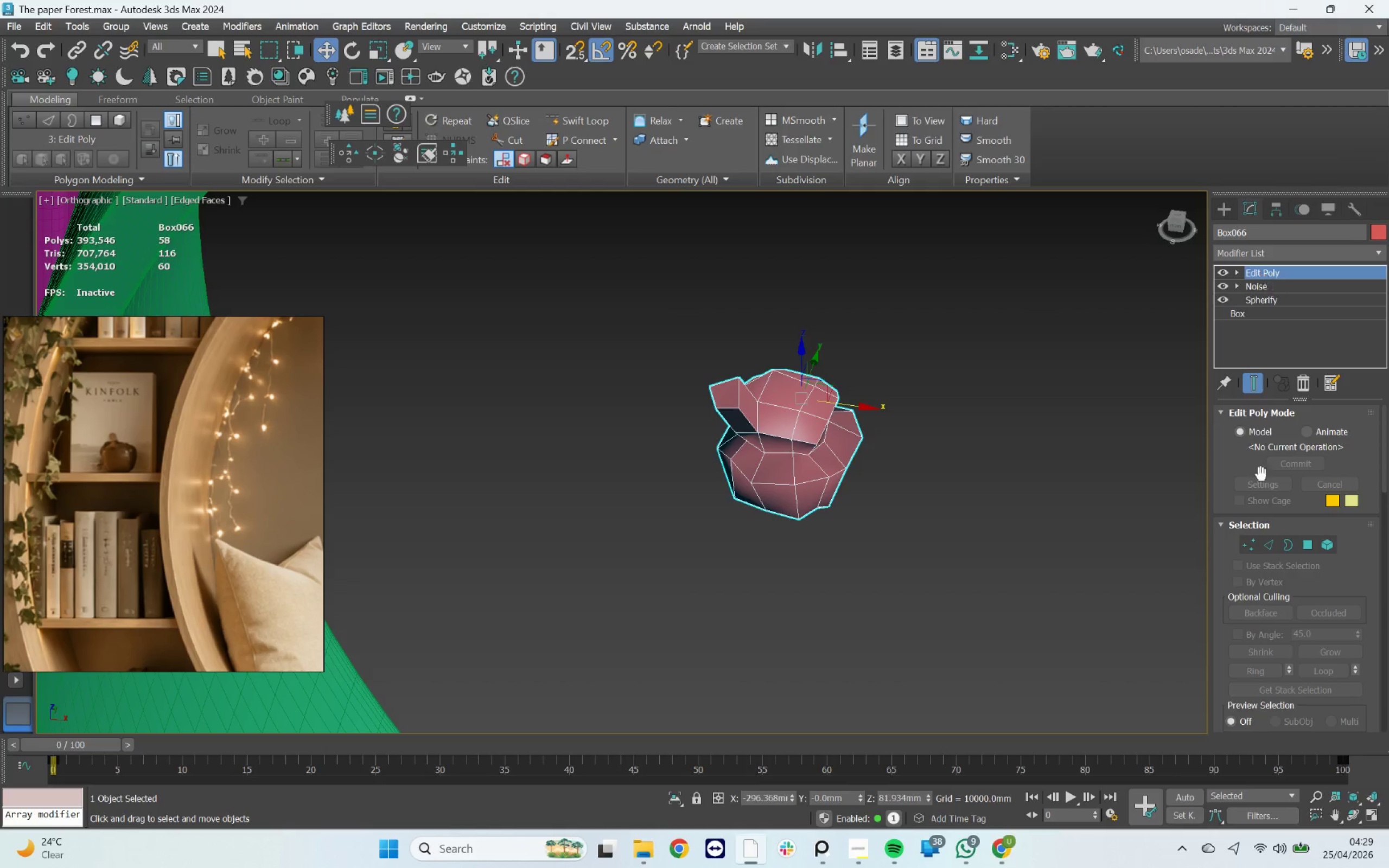 
left_click([1306, 550])
 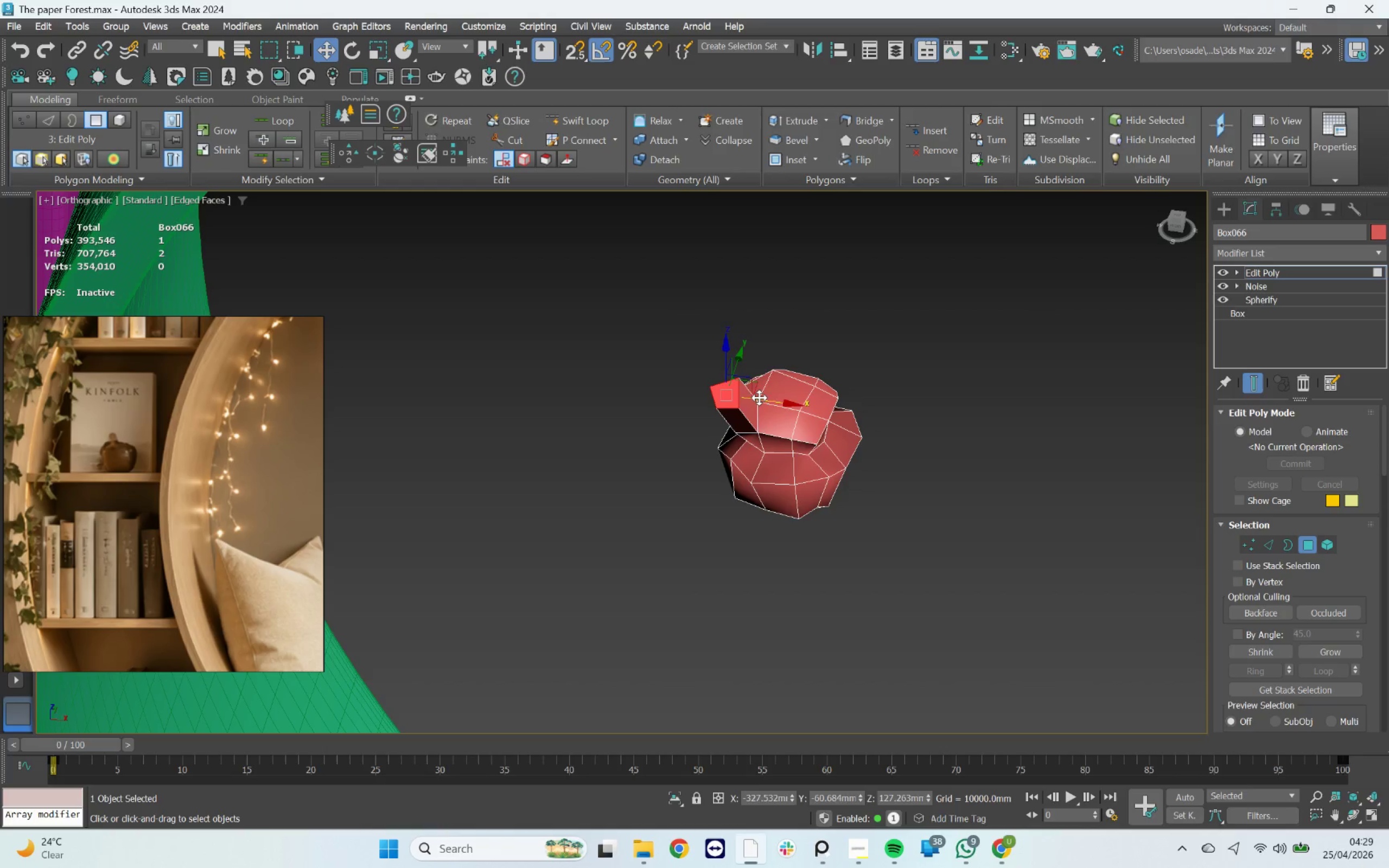 
key(Delete)
 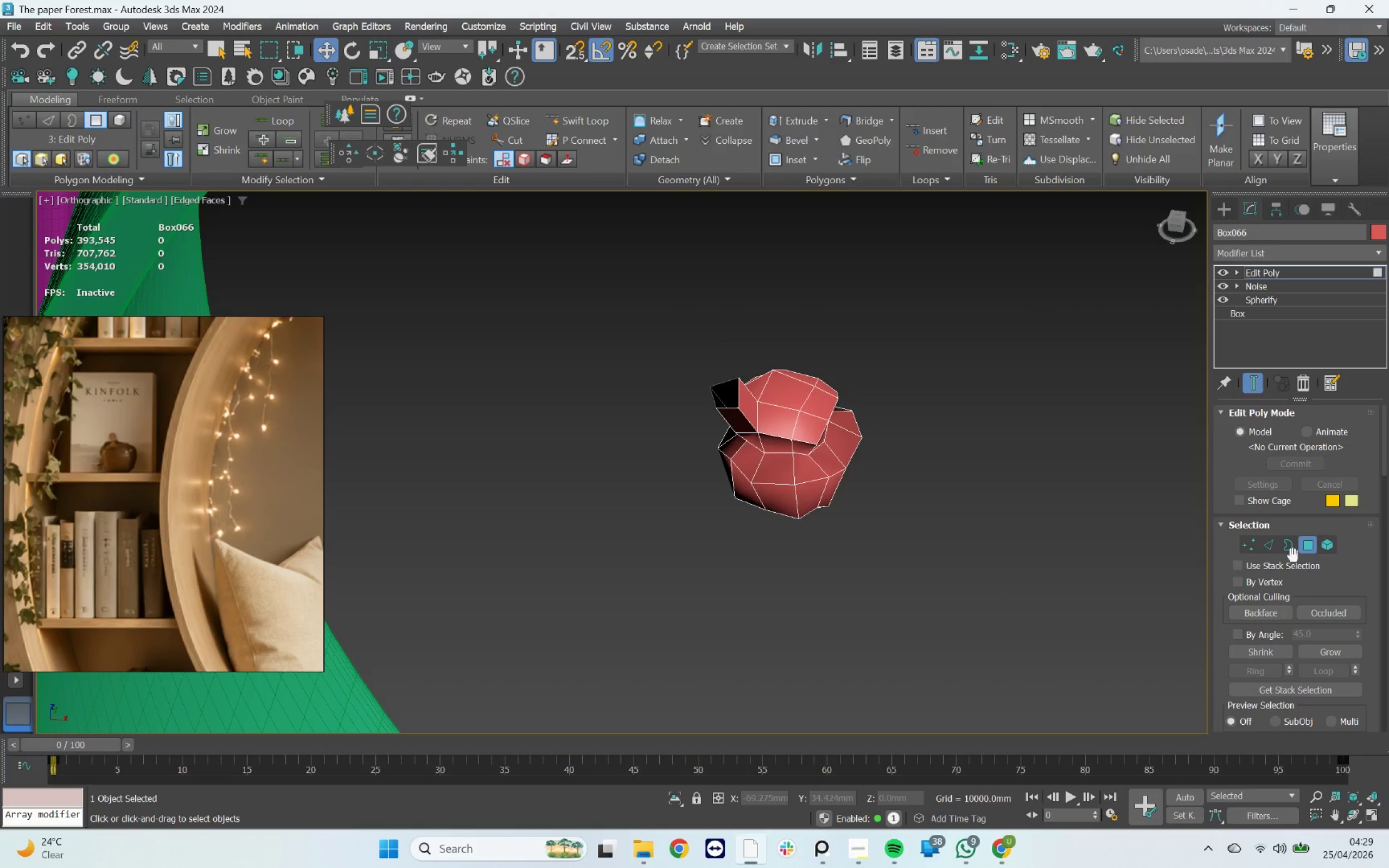 
left_click([1306, 547])
 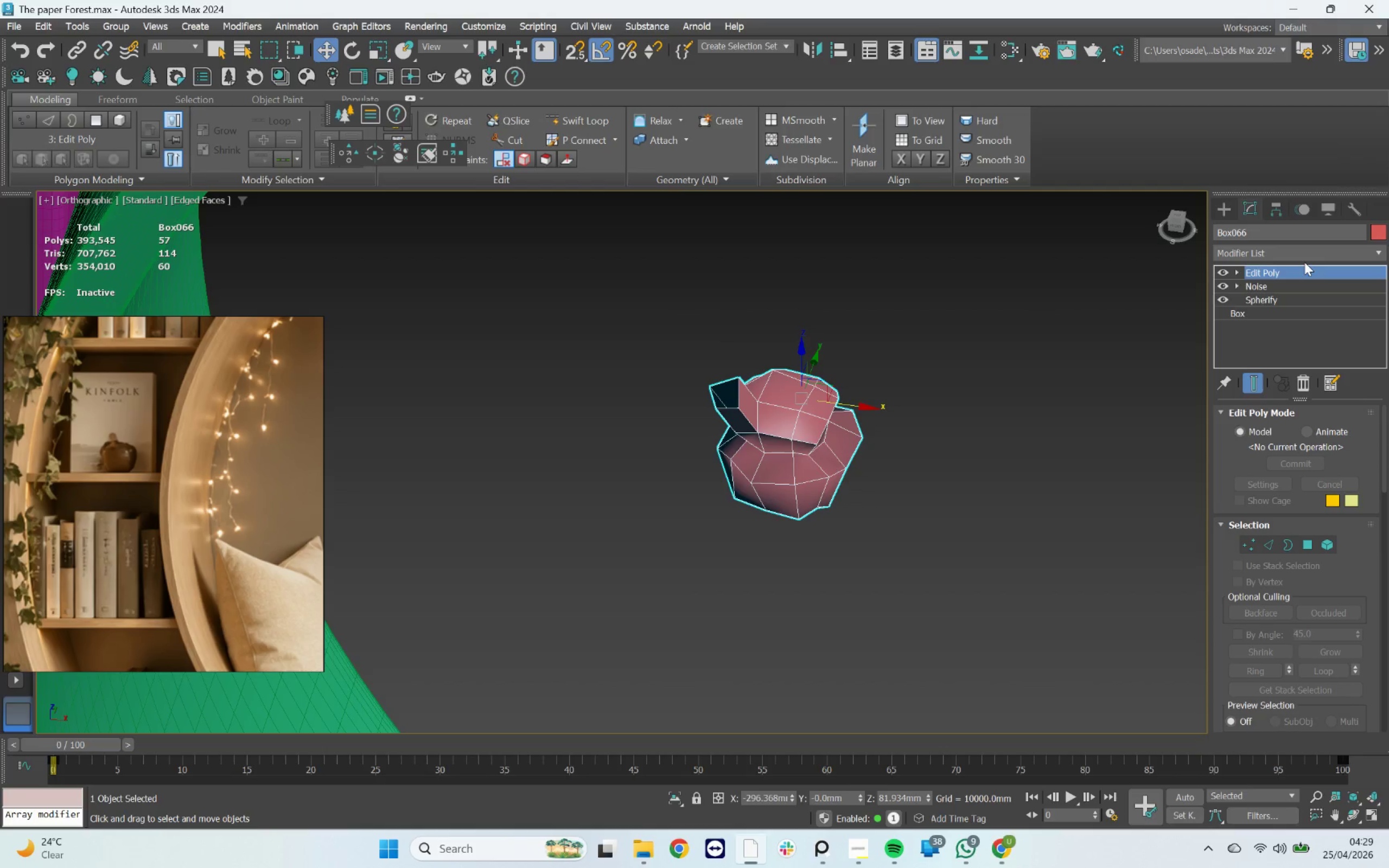 
double_click([1308, 253])
 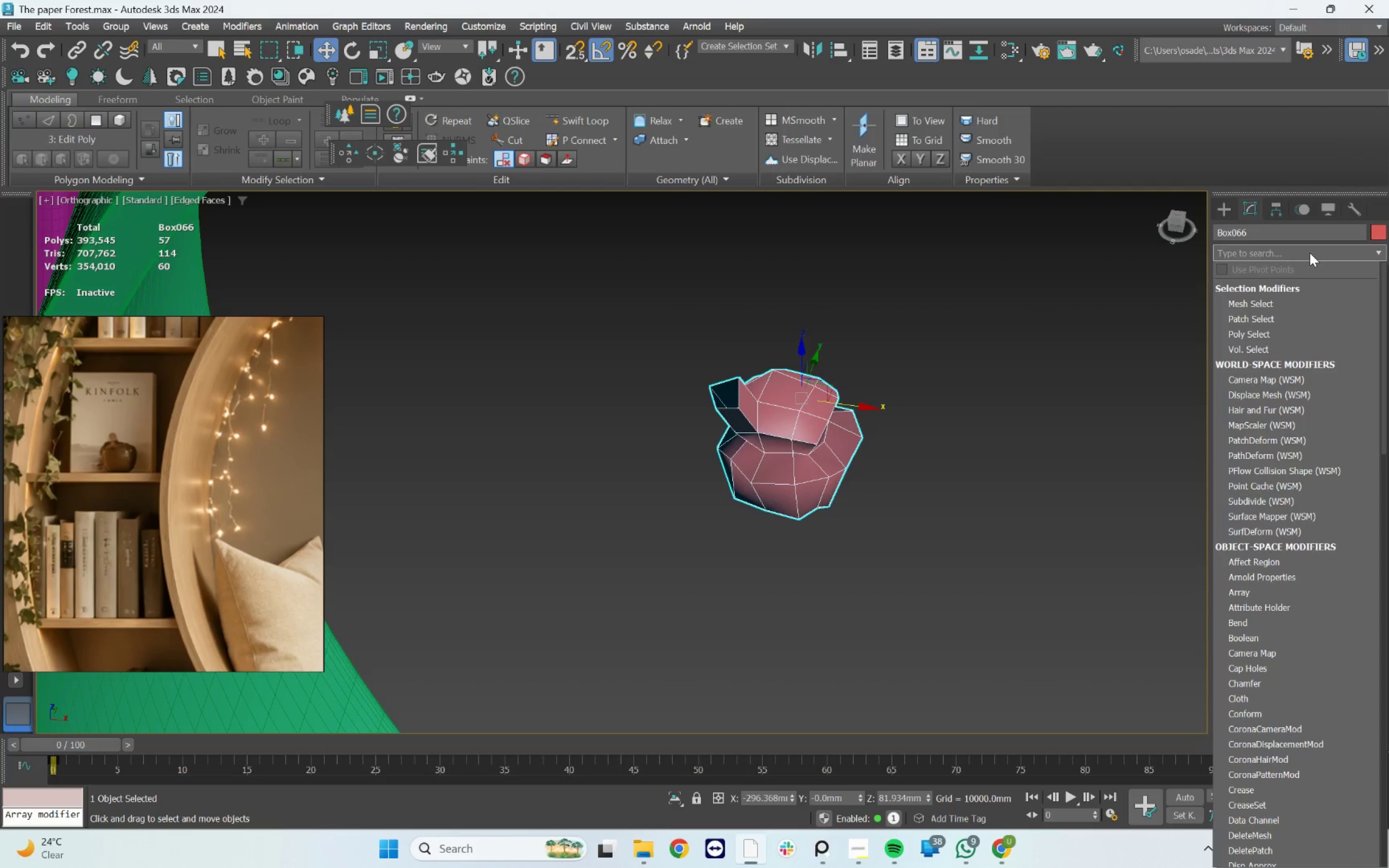 
type(tu)
 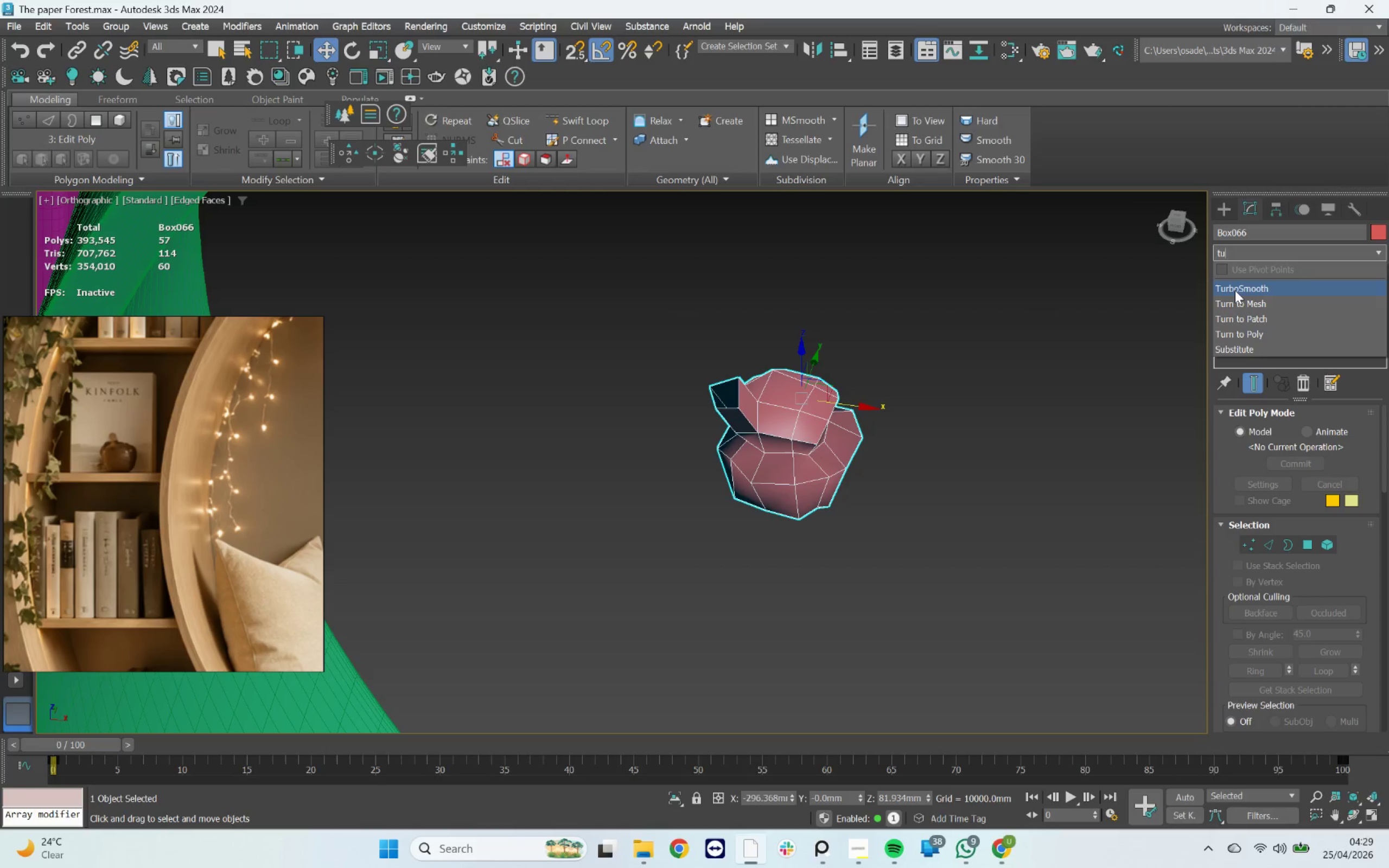 
left_click([1235, 289])
 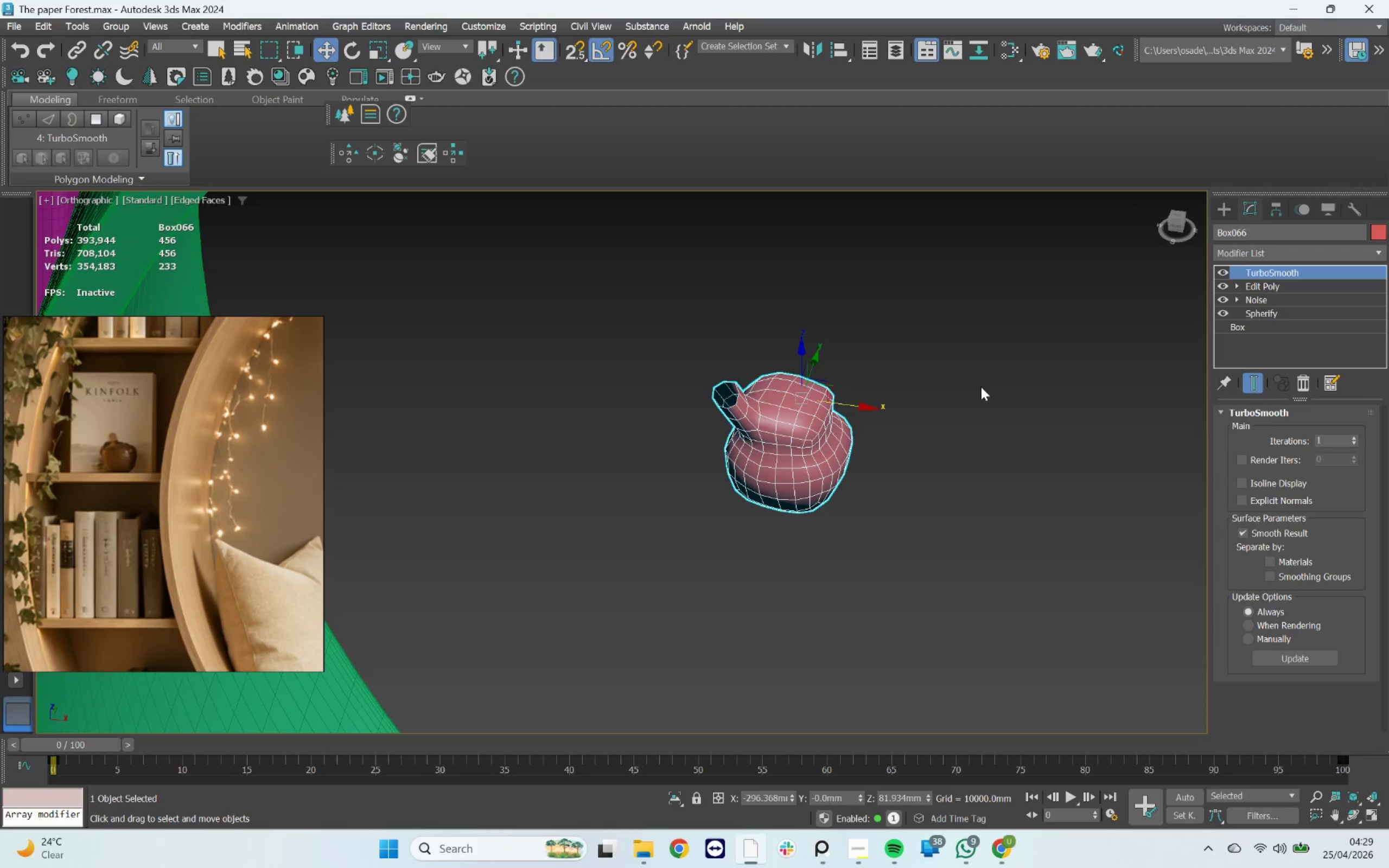 
scroll: coordinate [953, 406], scroll_direction: down, amount: 2.0
 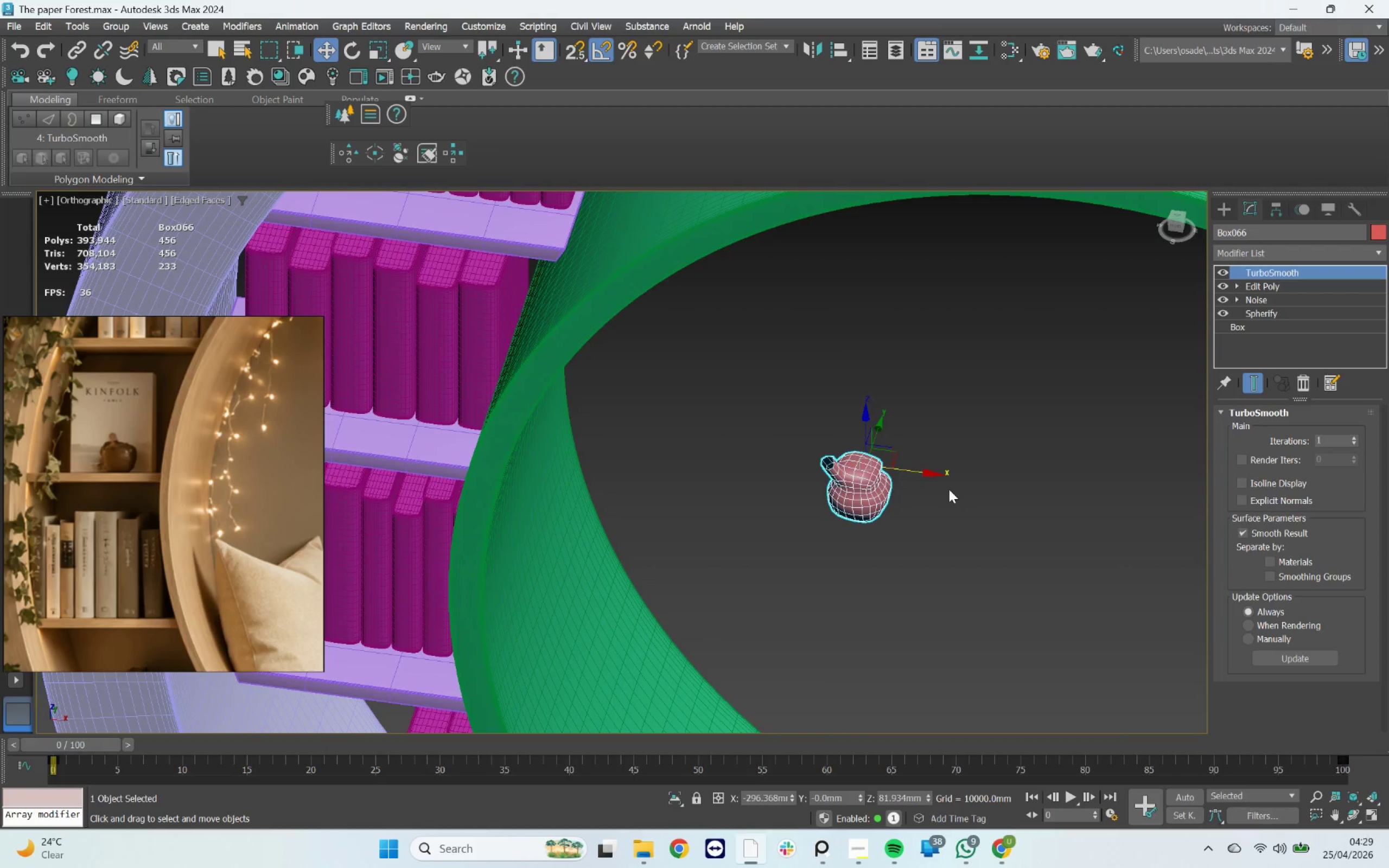 
key(F3)
 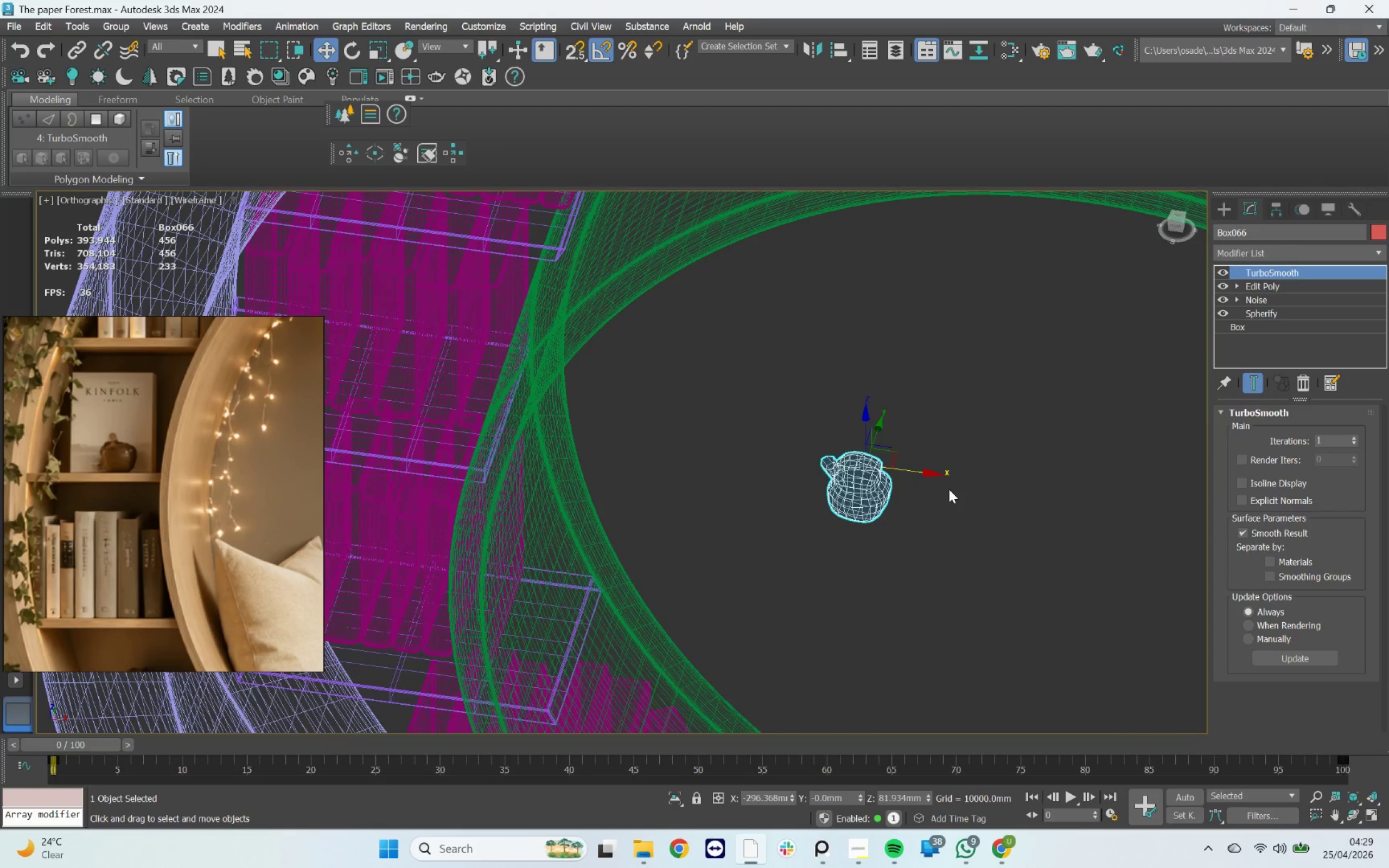 
key(F3)
 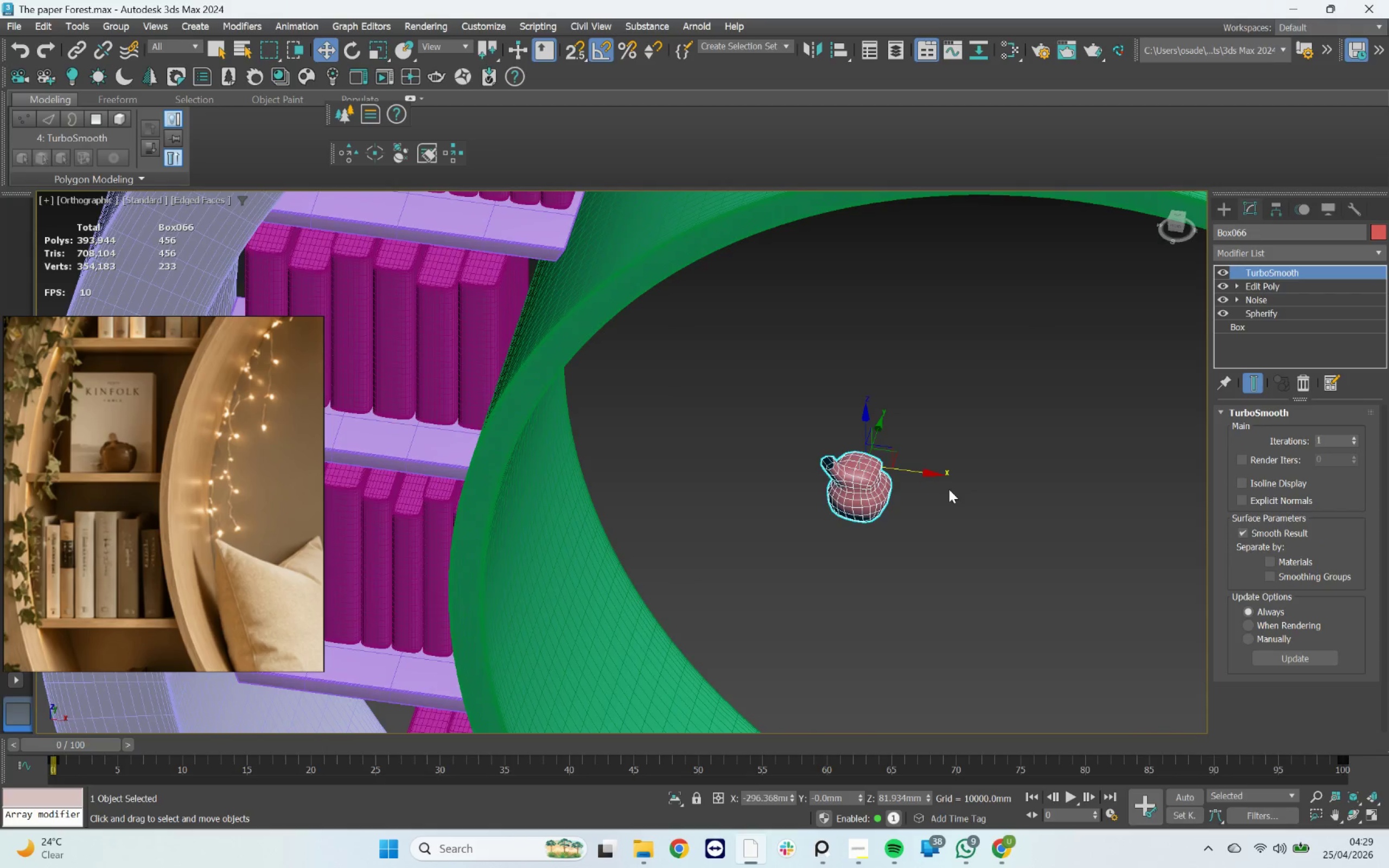 
key(F4)
 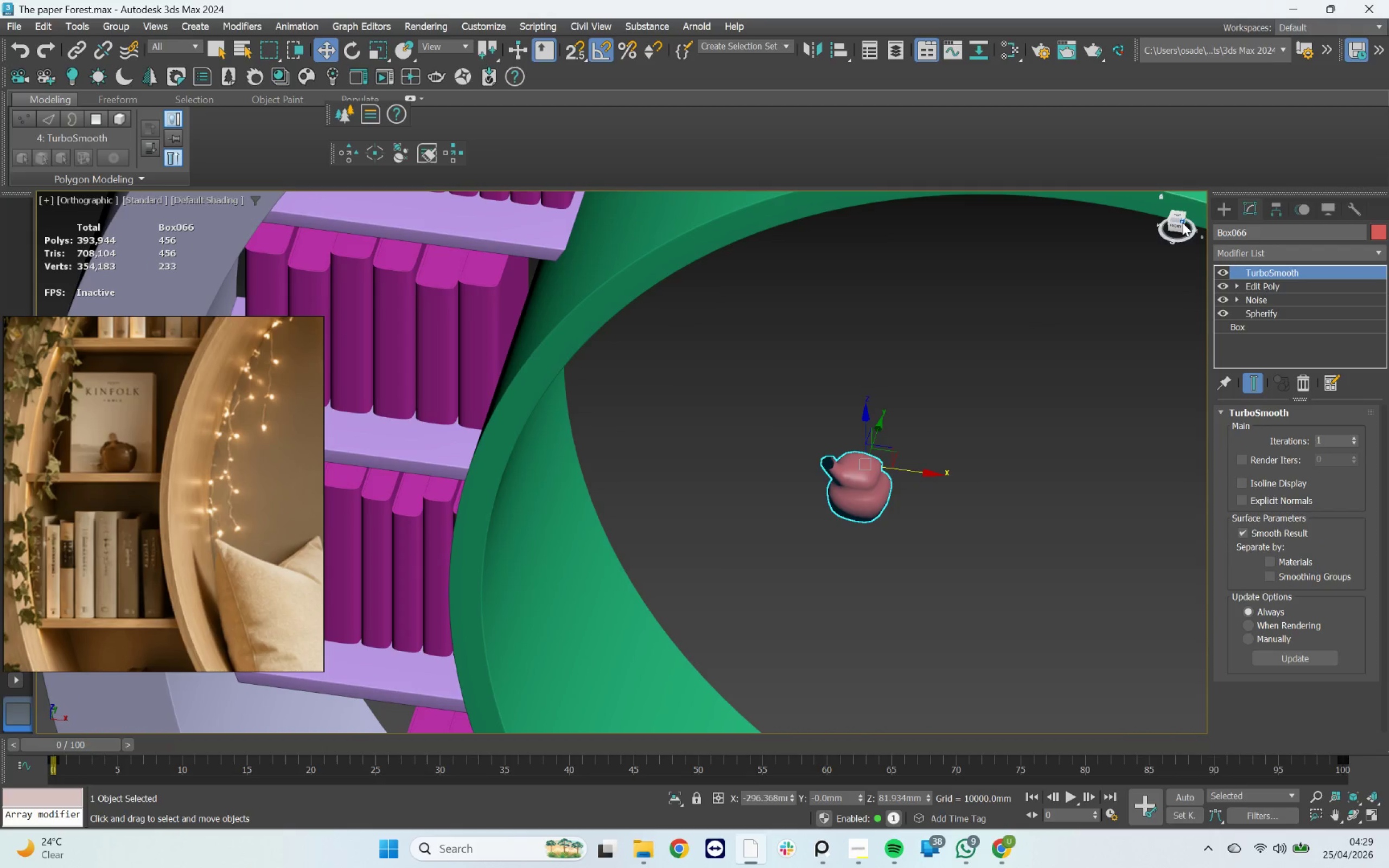 
left_click([1180, 224])
 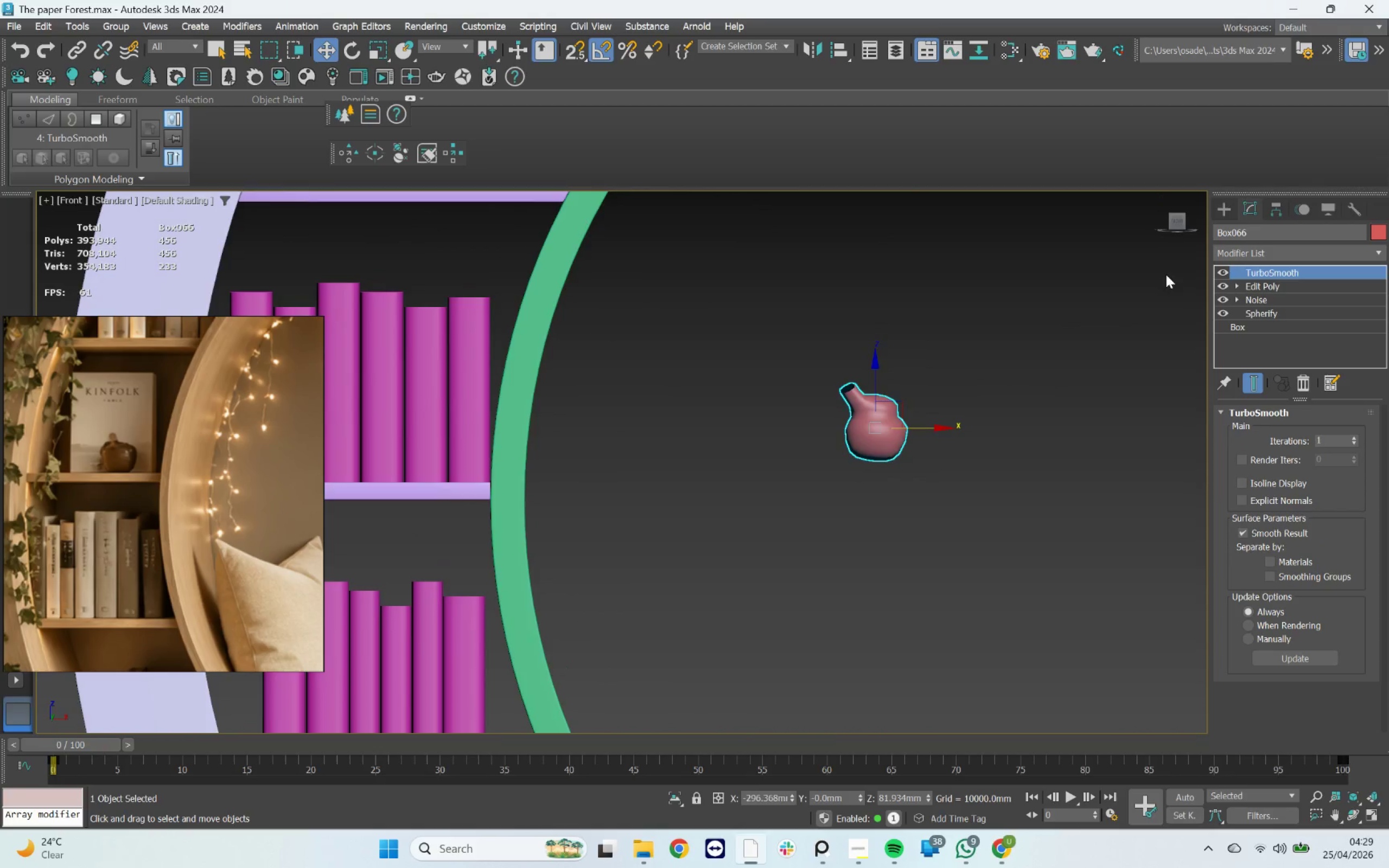 
scroll: coordinate [987, 363], scroll_direction: down, amount: 2.0
 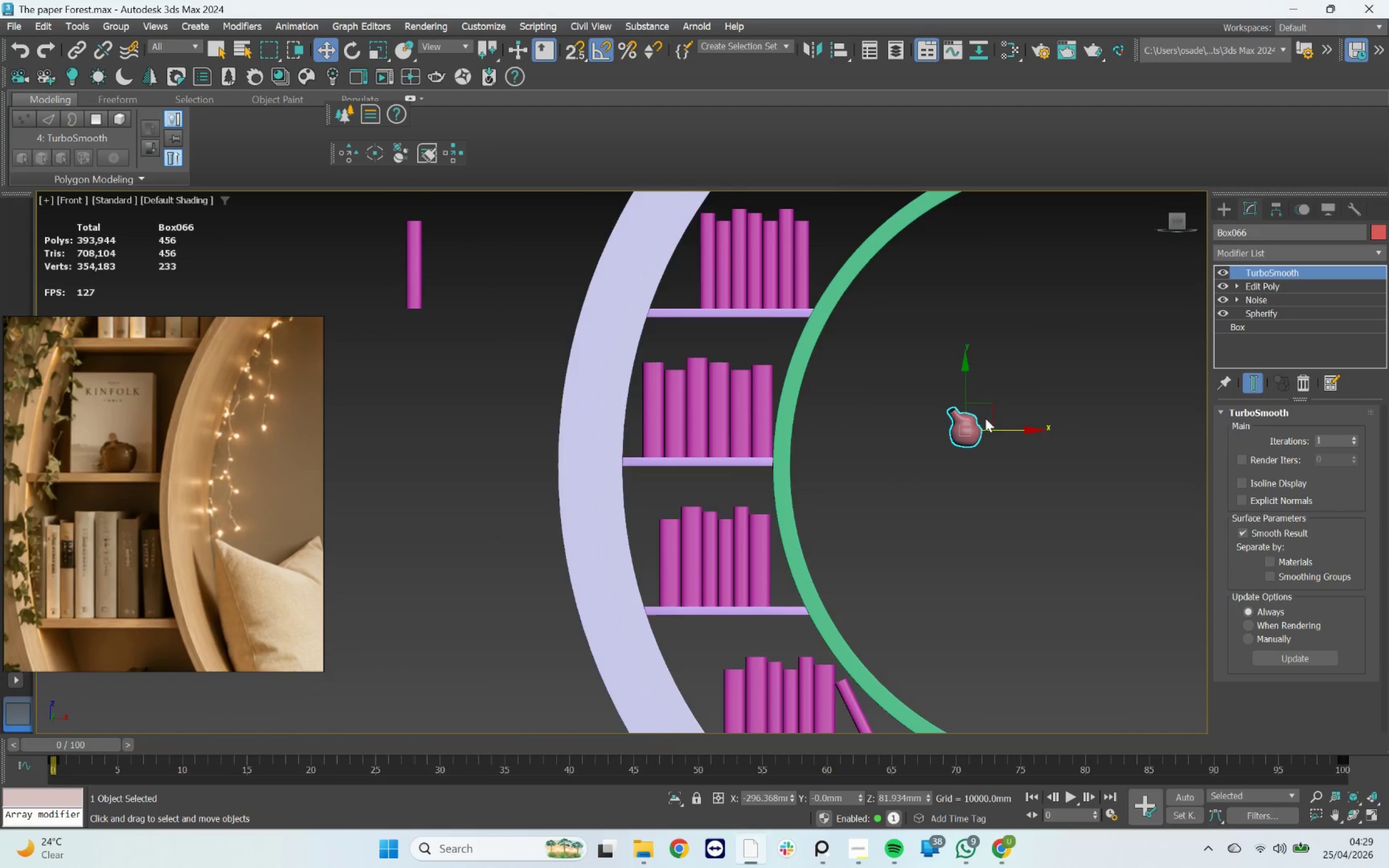 
scroll: coordinate [790, 428], scroll_direction: up, amount: 1.0
 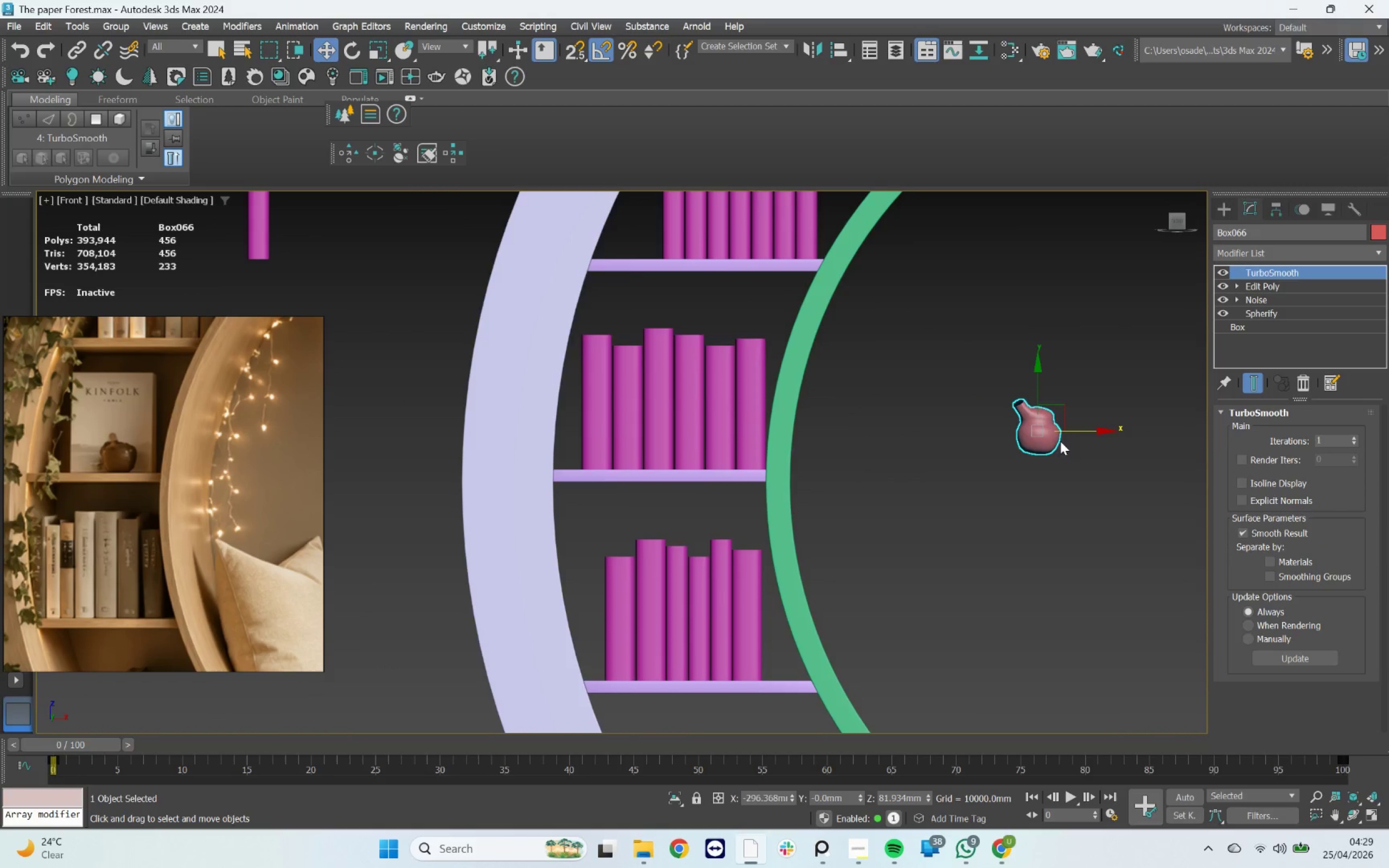 
left_click_drag(start_coordinate=[1066, 430], to_coordinate=[764, 418])
 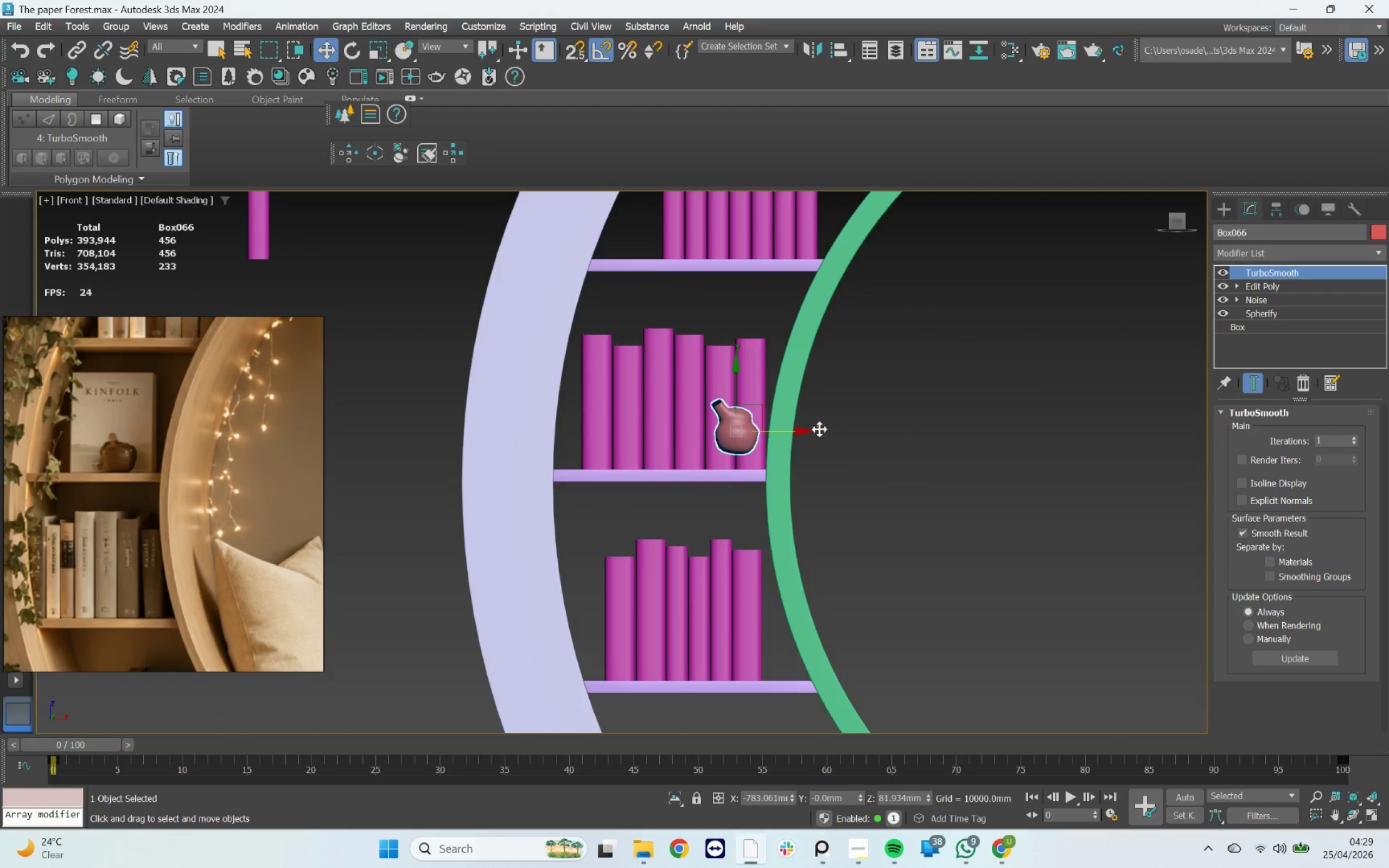 
scroll: coordinate [723, 446], scroll_direction: up, amount: 3.0
 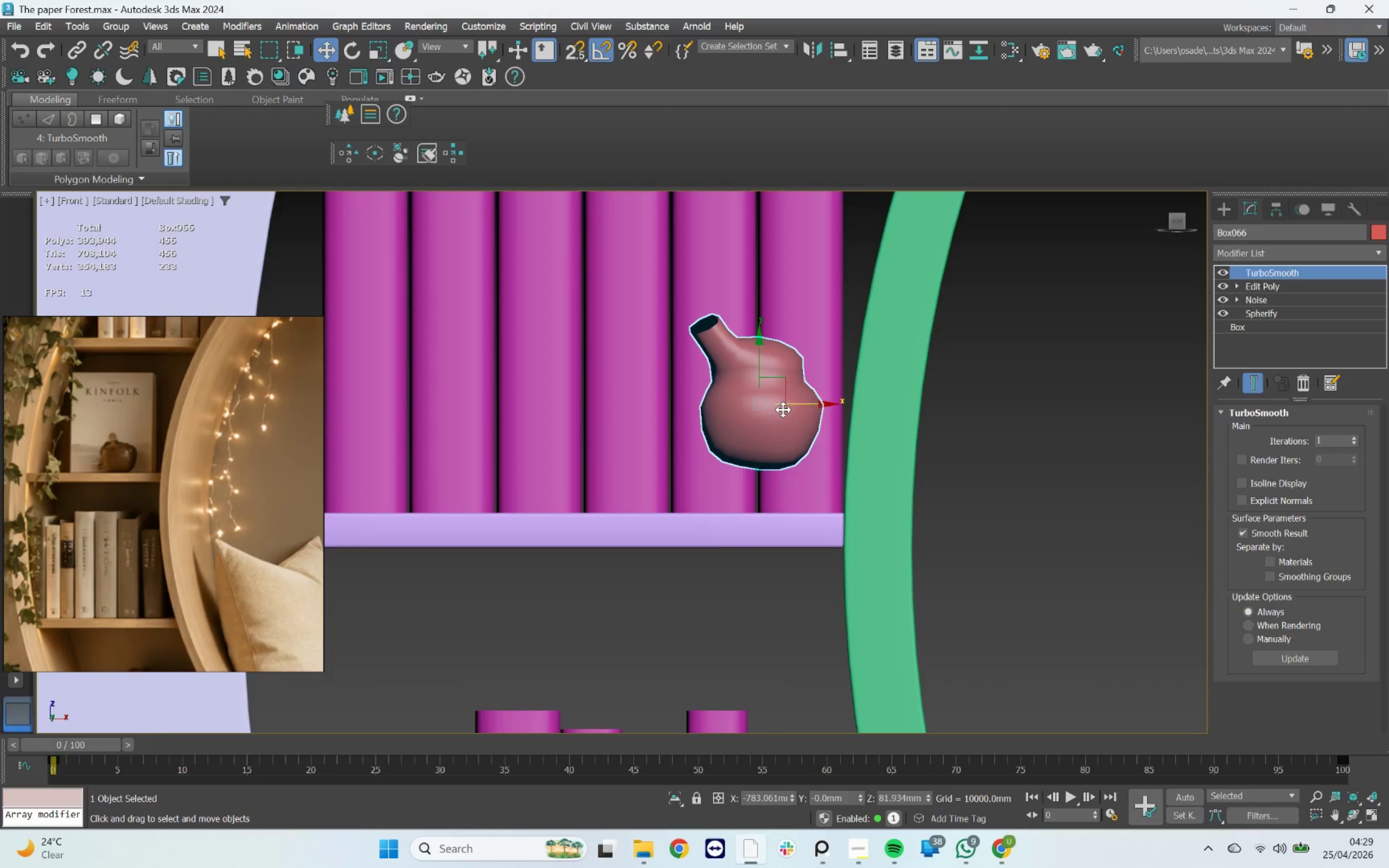 
left_click_drag(start_coordinate=[786, 407], to_coordinate=[718, 403])
 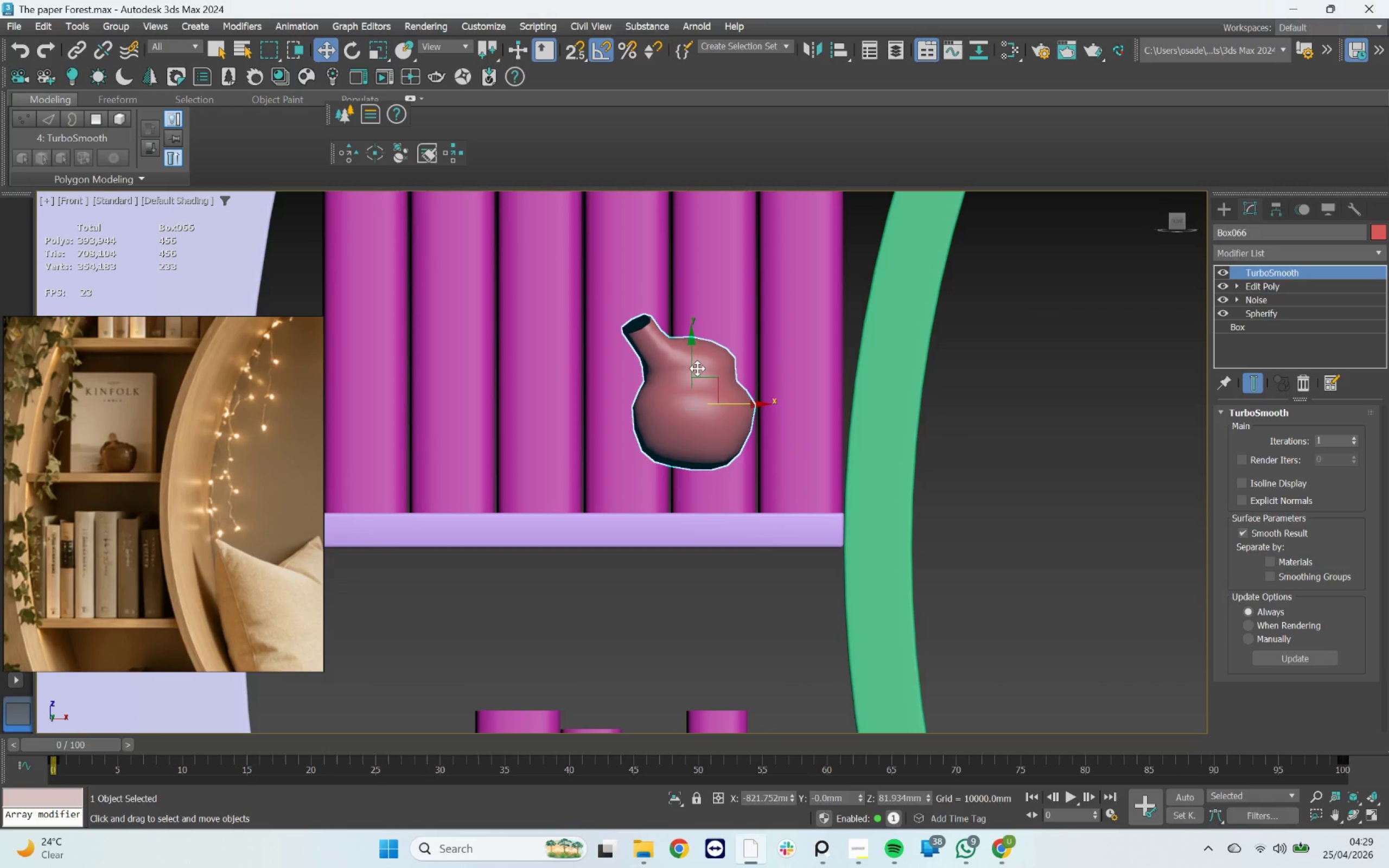 
left_click_drag(start_coordinate=[694, 363], to_coordinate=[695, 409])
 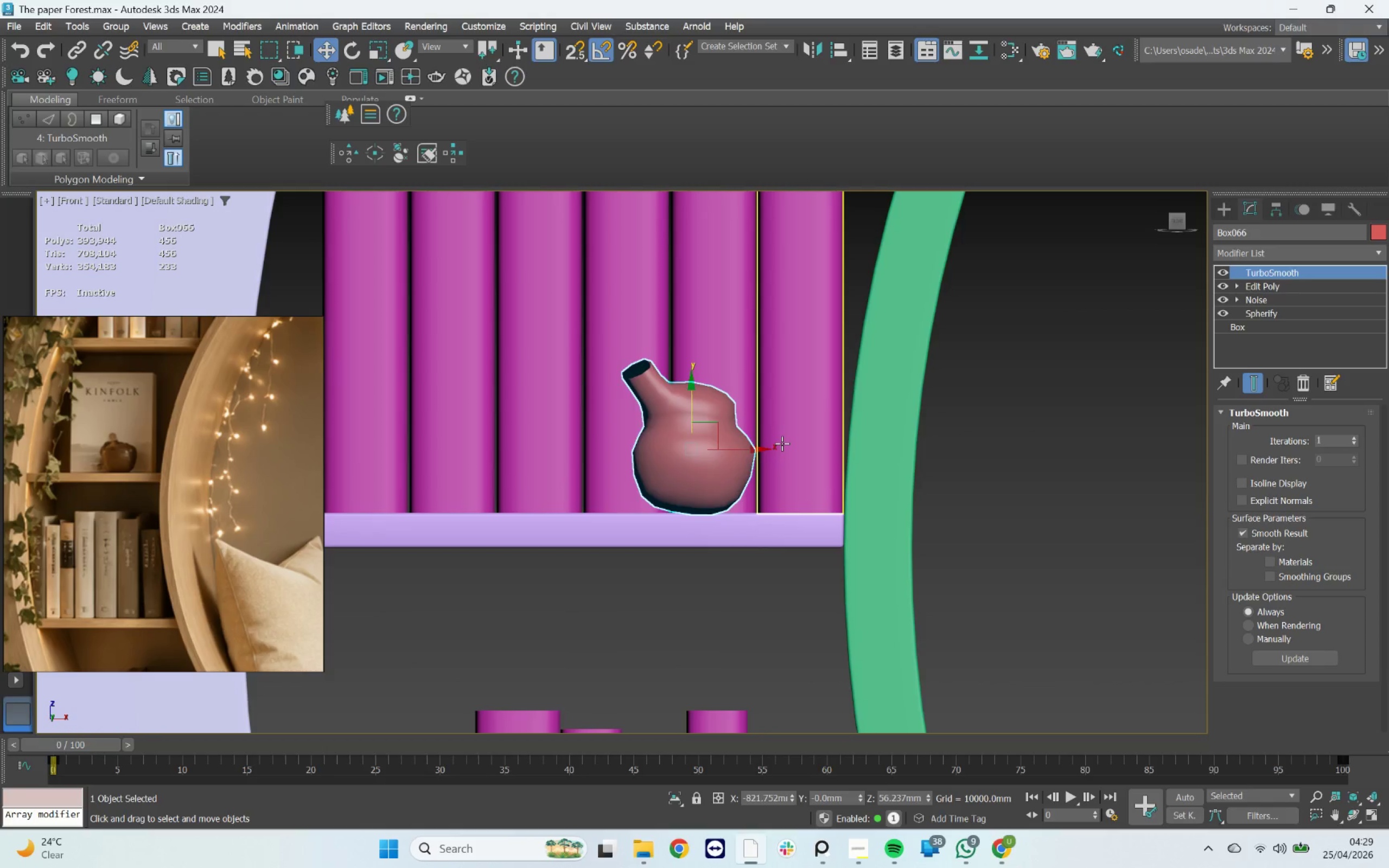 
hold_key(key=AltLeft, duration=0.71)
 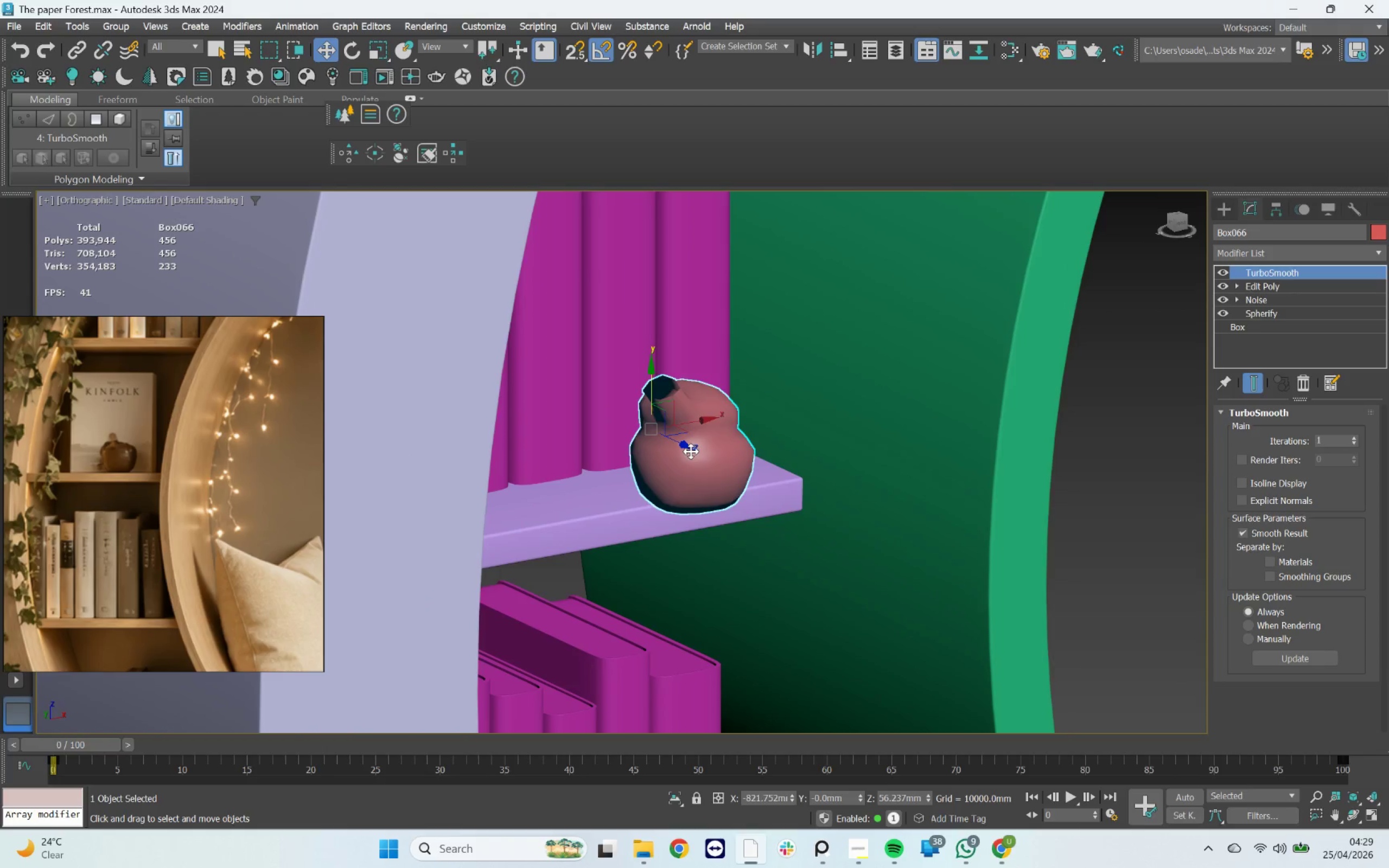 
left_click_drag(start_coordinate=[689, 450], to_coordinate=[686, 449])
 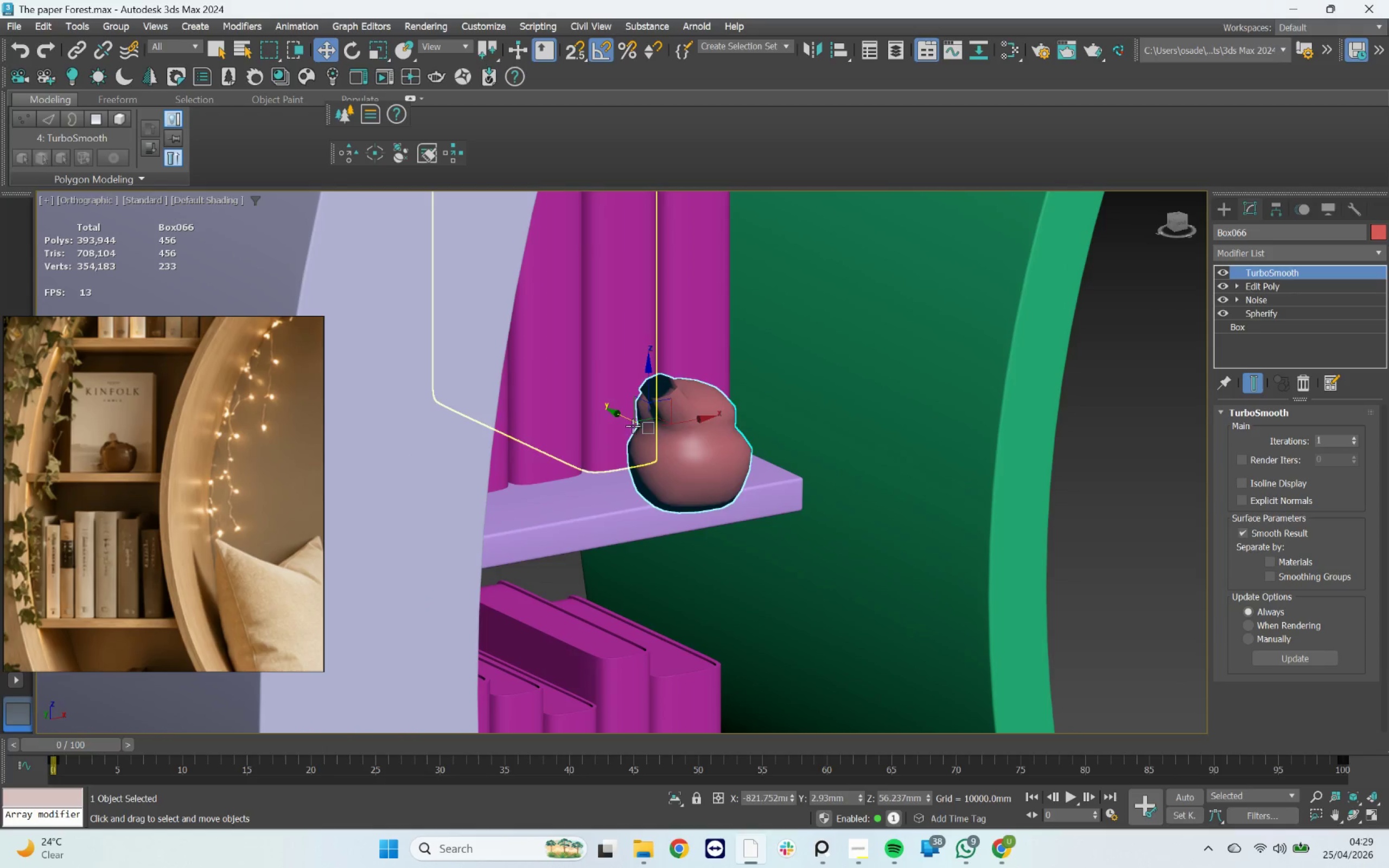 
left_click_drag(start_coordinate=[630, 422], to_coordinate=[578, 388])
 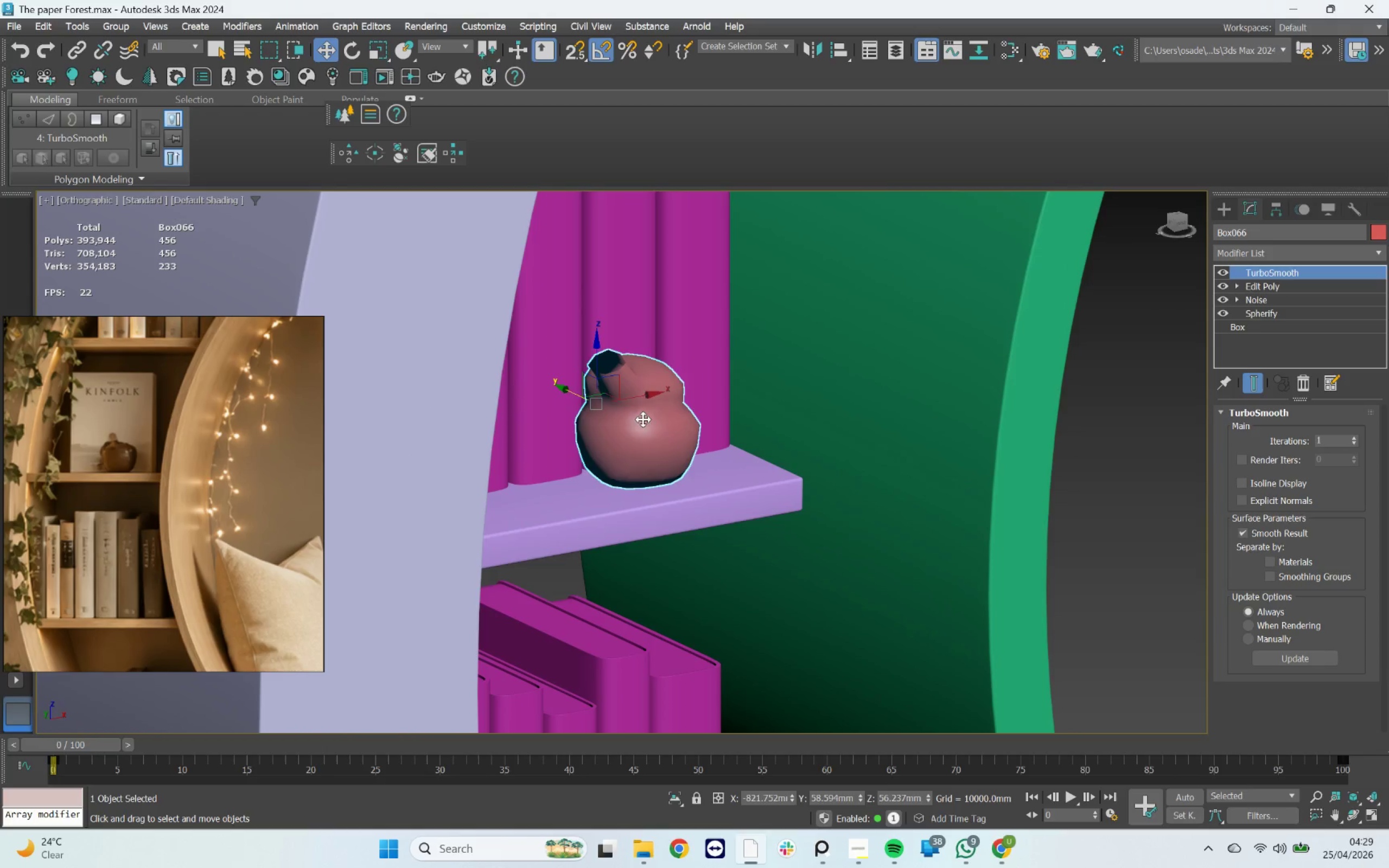 
hold_key(key=AltLeft, duration=1.12)
 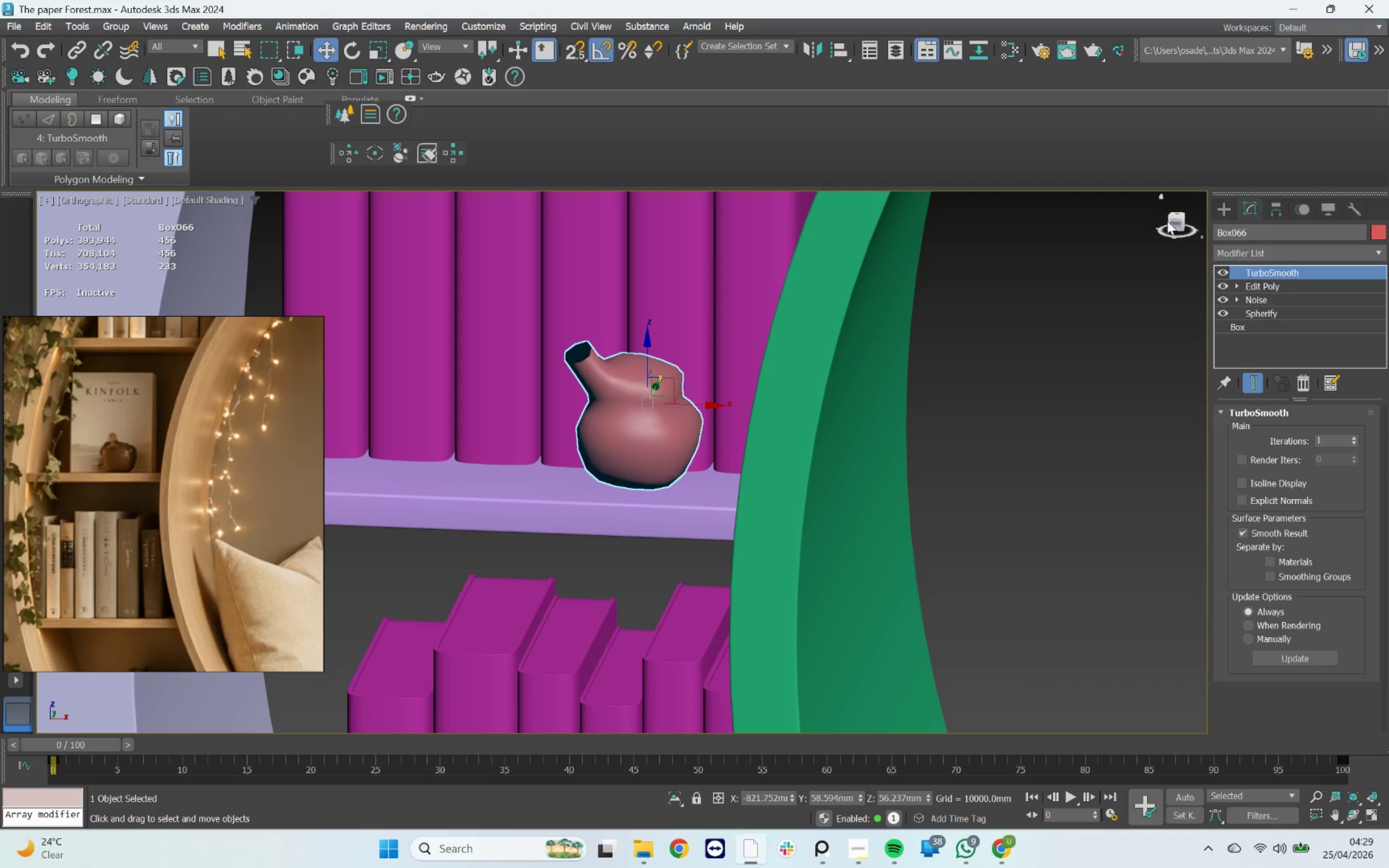 
left_click([1174, 222])
 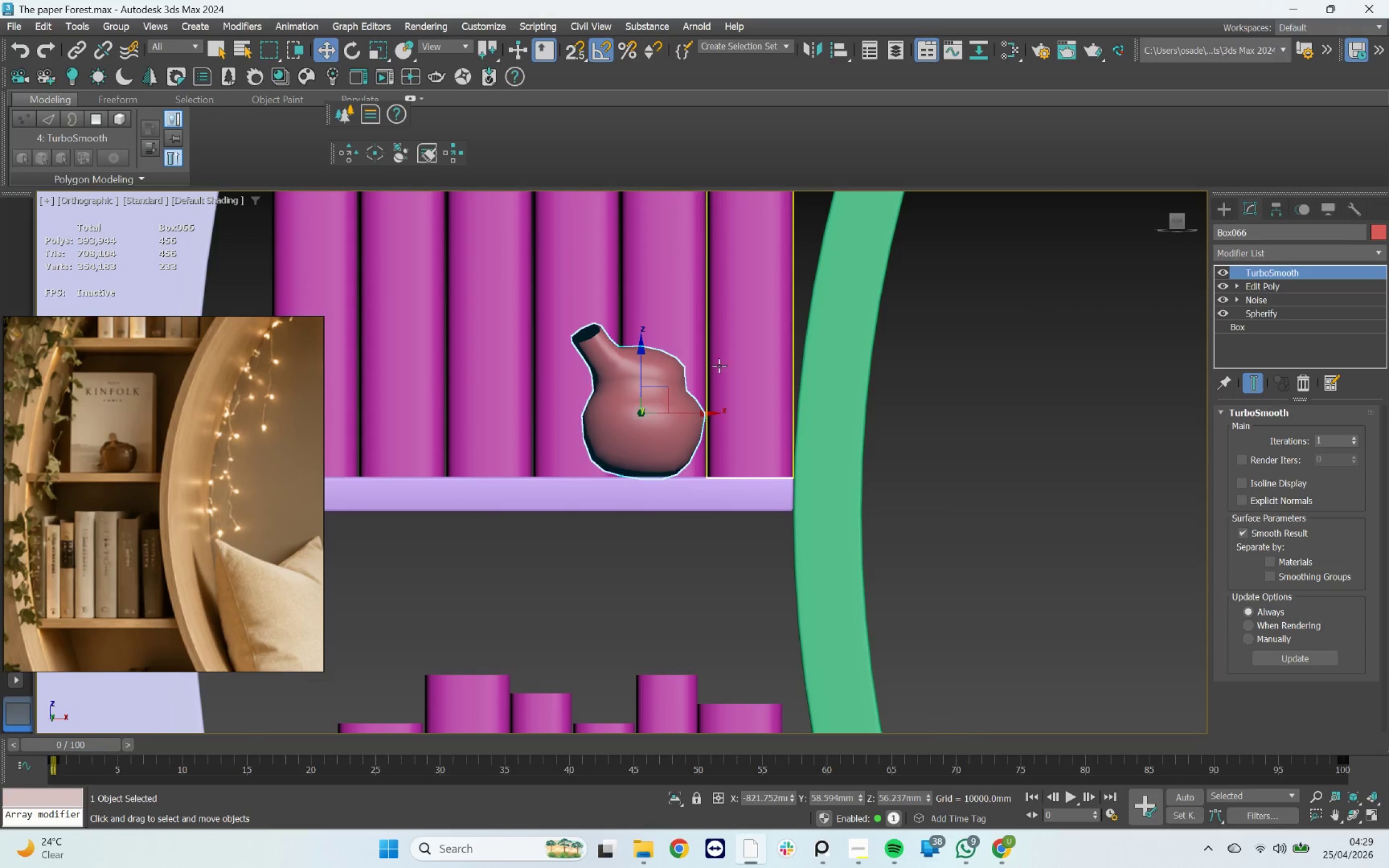 
scroll: coordinate [175, 490], scroll_direction: down, amount: 9.0
 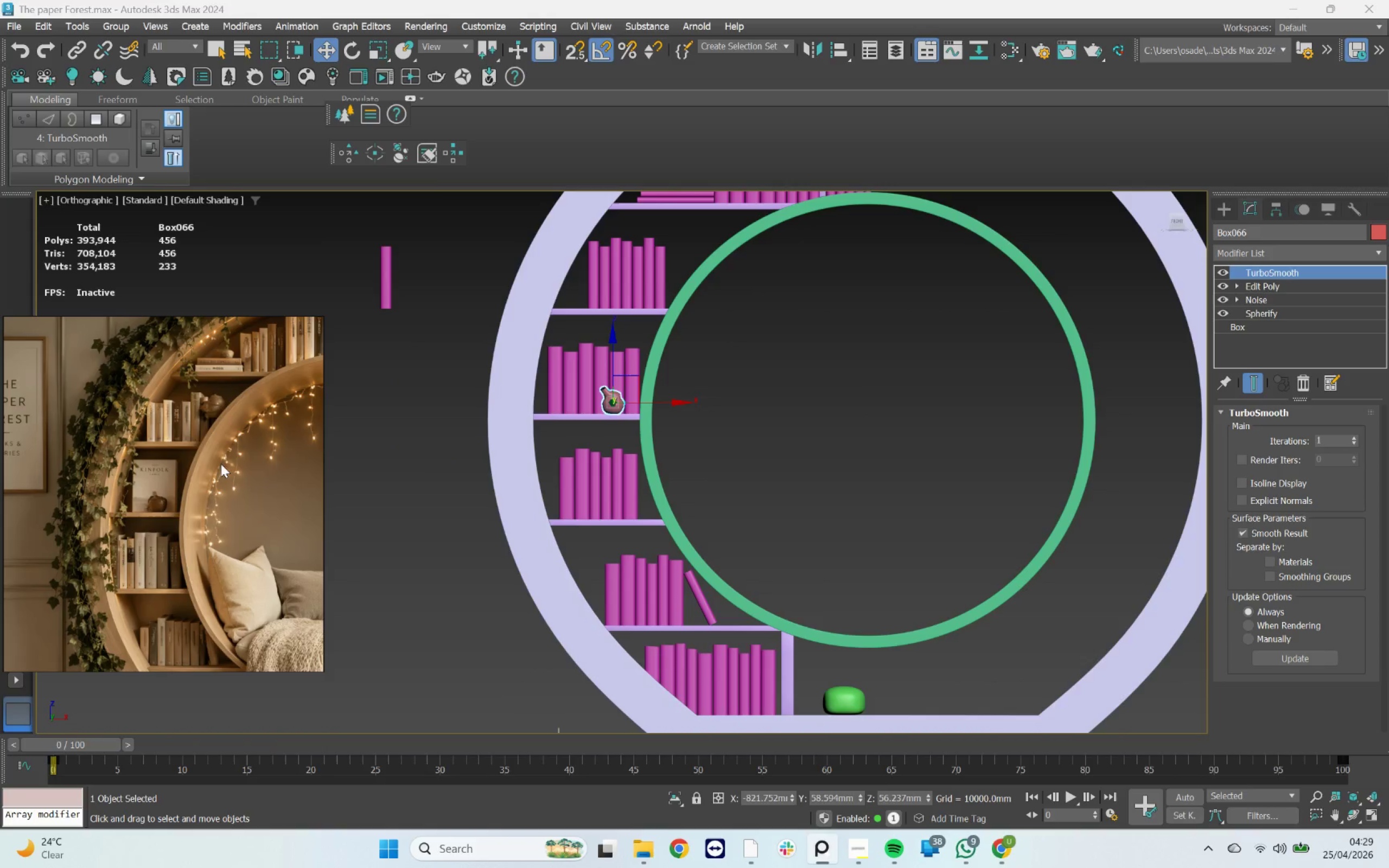 
scroll: coordinate [216, 404], scroll_direction: up, amount: 4.0
 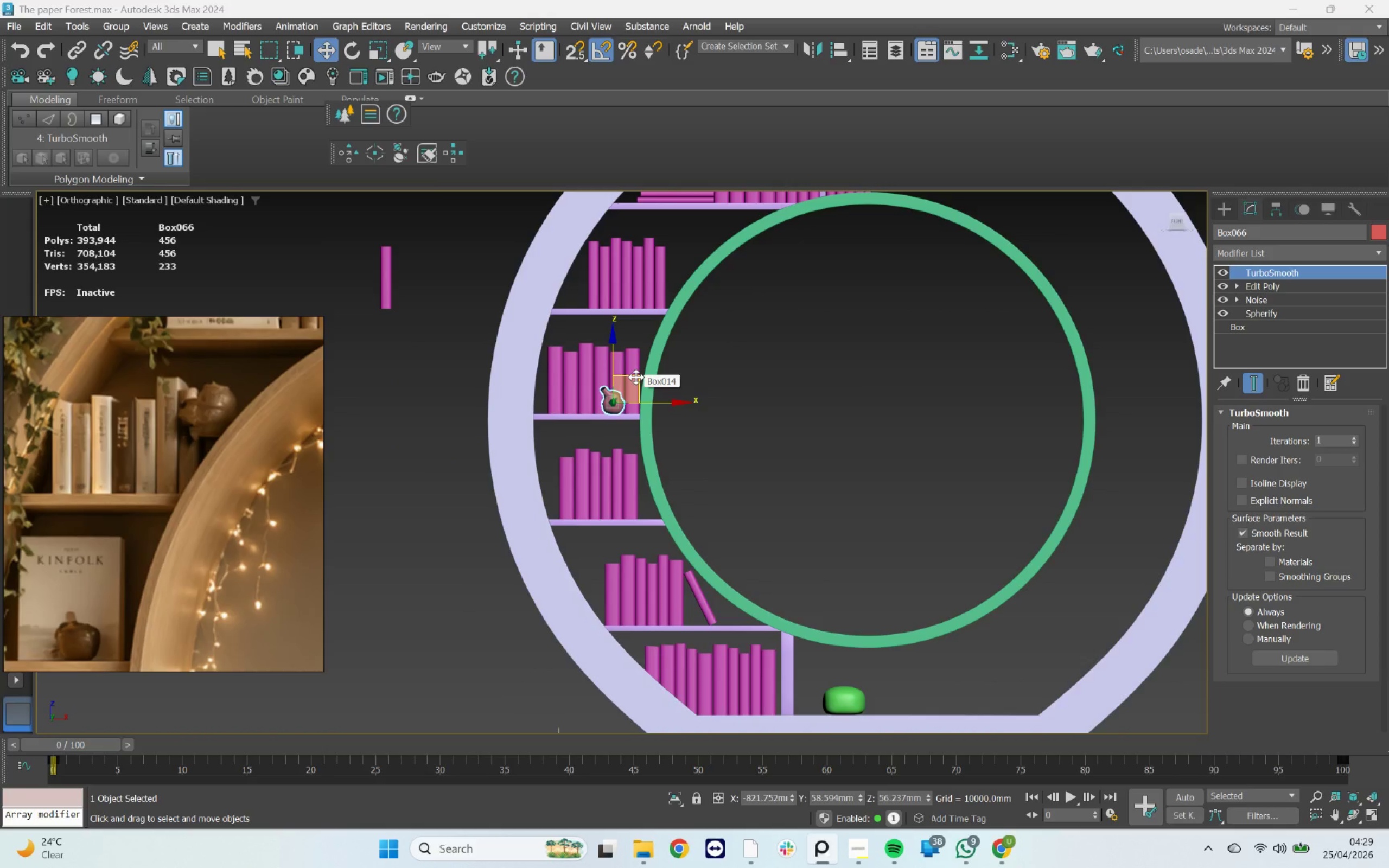 
hold_key(key=ShiftLeft, duration=2.68)
left_click_drag(start_coordinate=[636, 377], to_coordinate=[684, 272])
 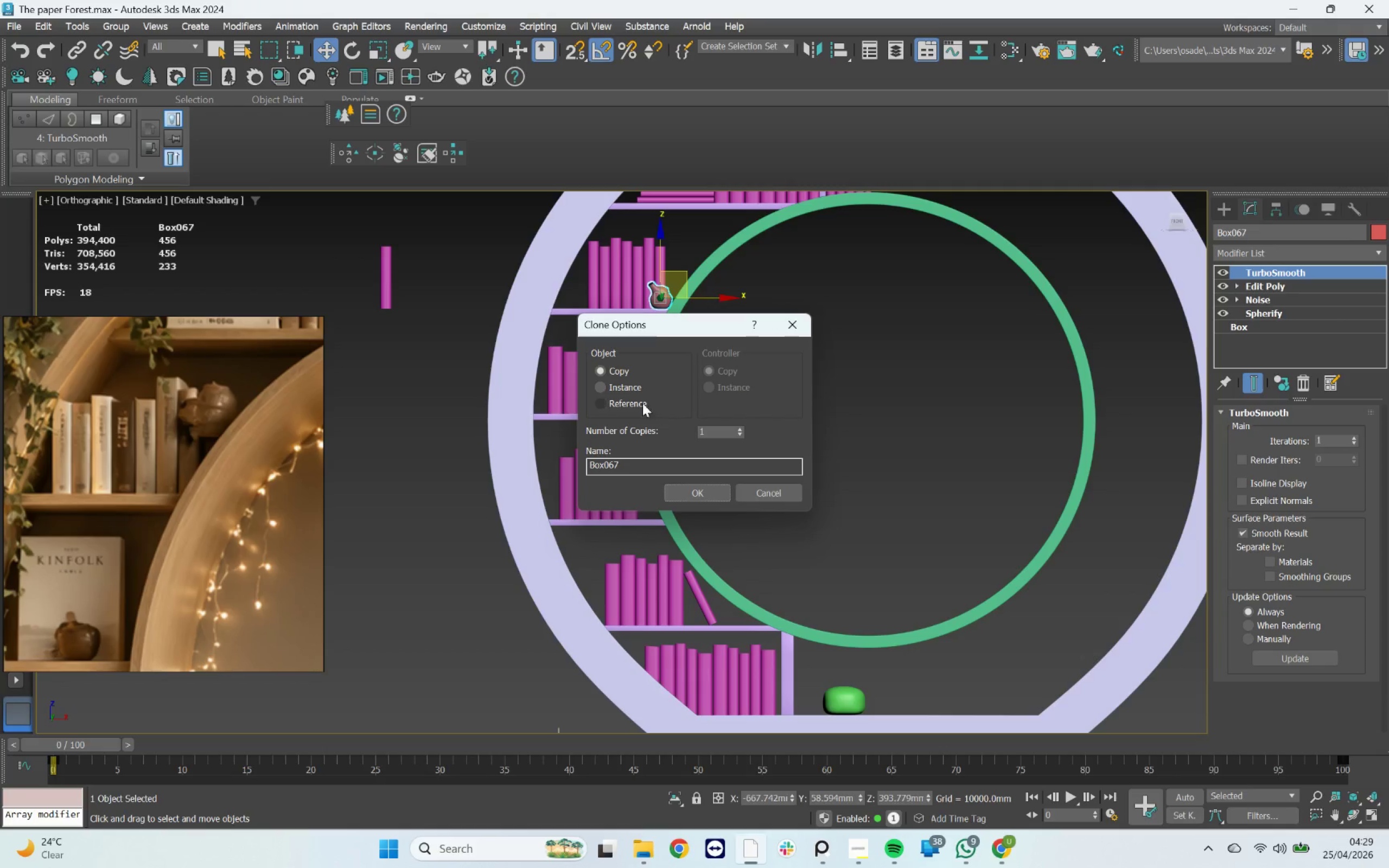 
left_click([597, 385])
 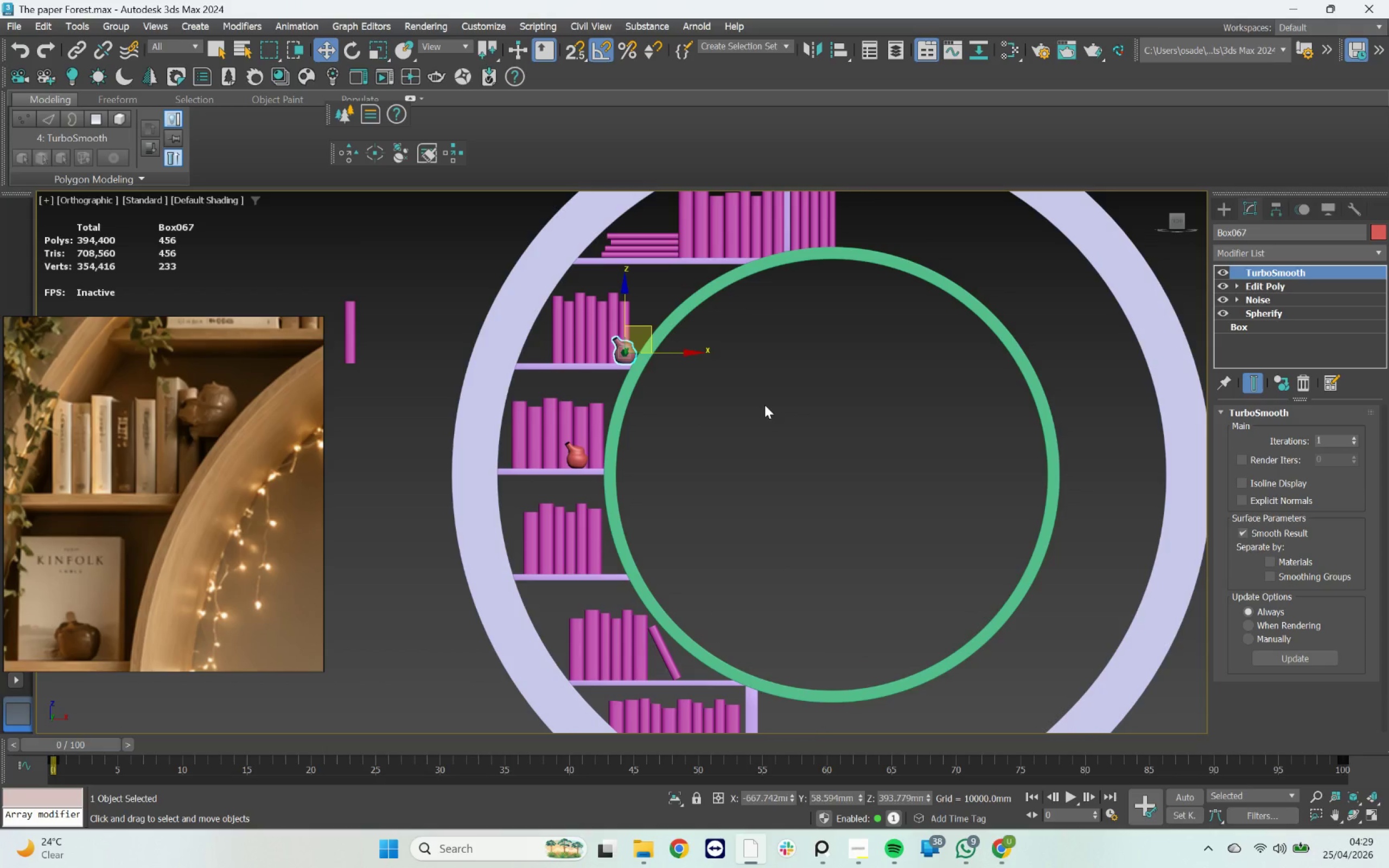 
wait(7.56)
 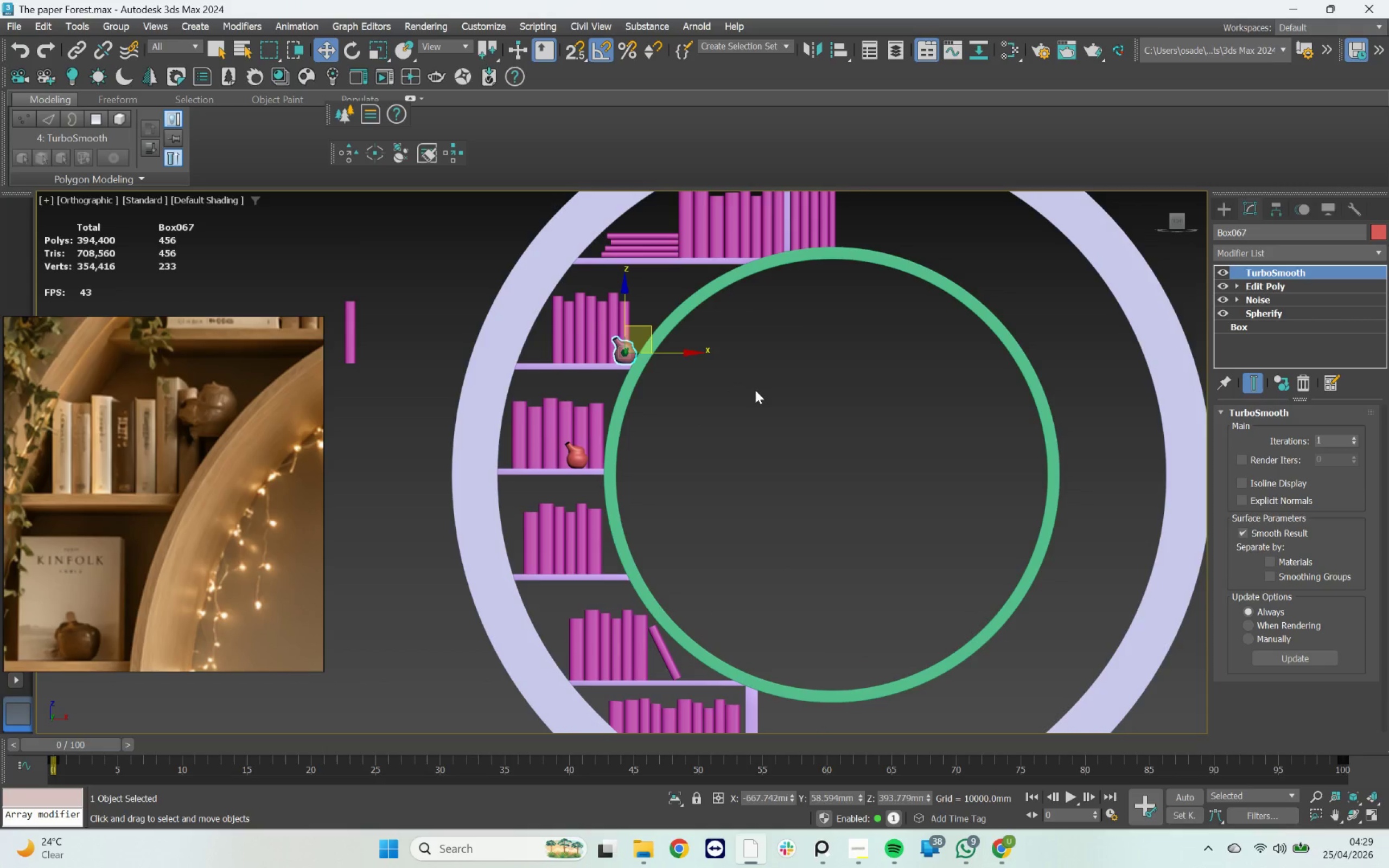 
scroll: coordinate [133, 445], scroll_direction: down, amount: 3.0
 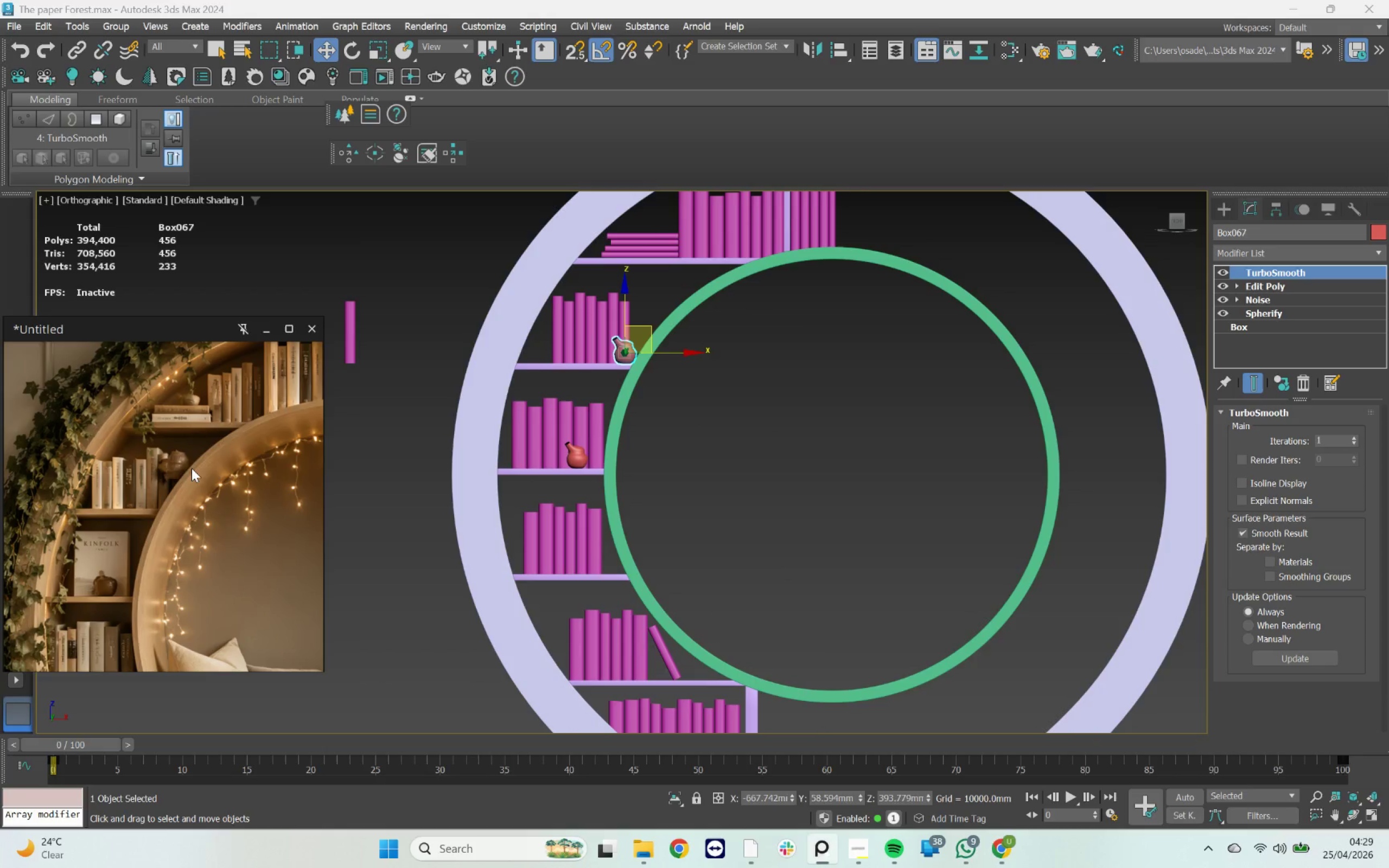 
scroll: coordinate [652, 247], scroll_direction: up, amount: 4.0
 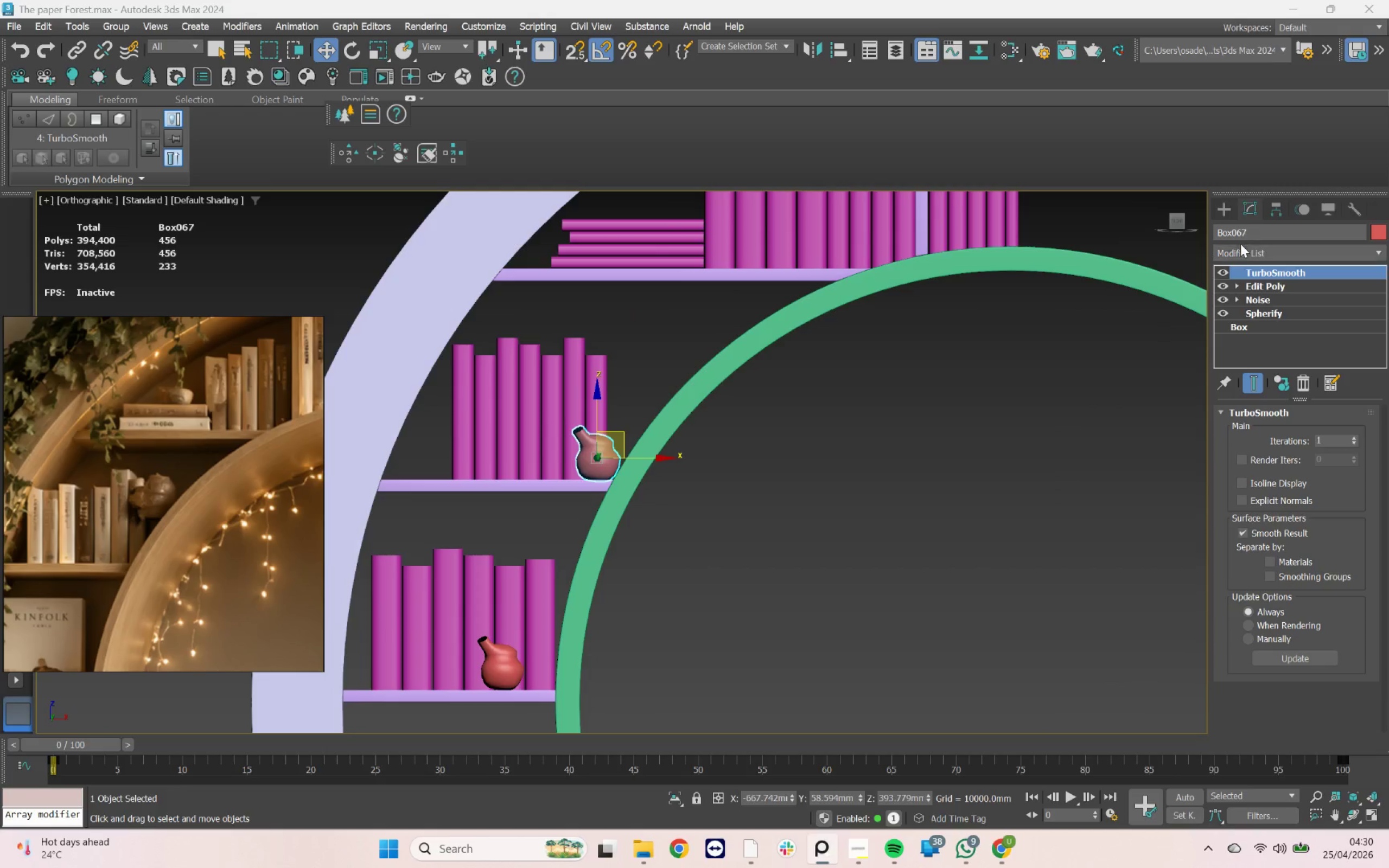 
left_click([1232, 220])
 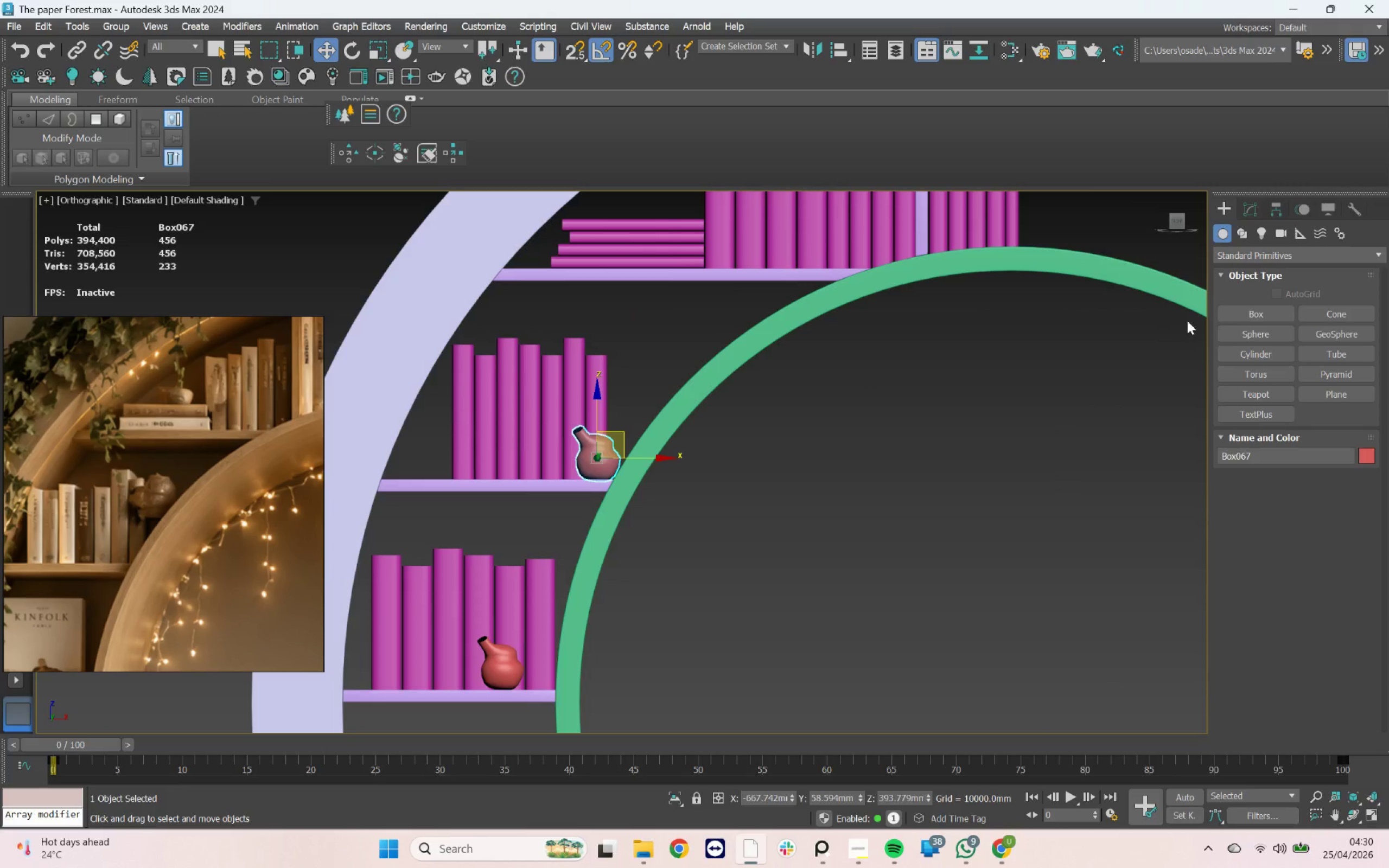 
left_click([1255, 314])
 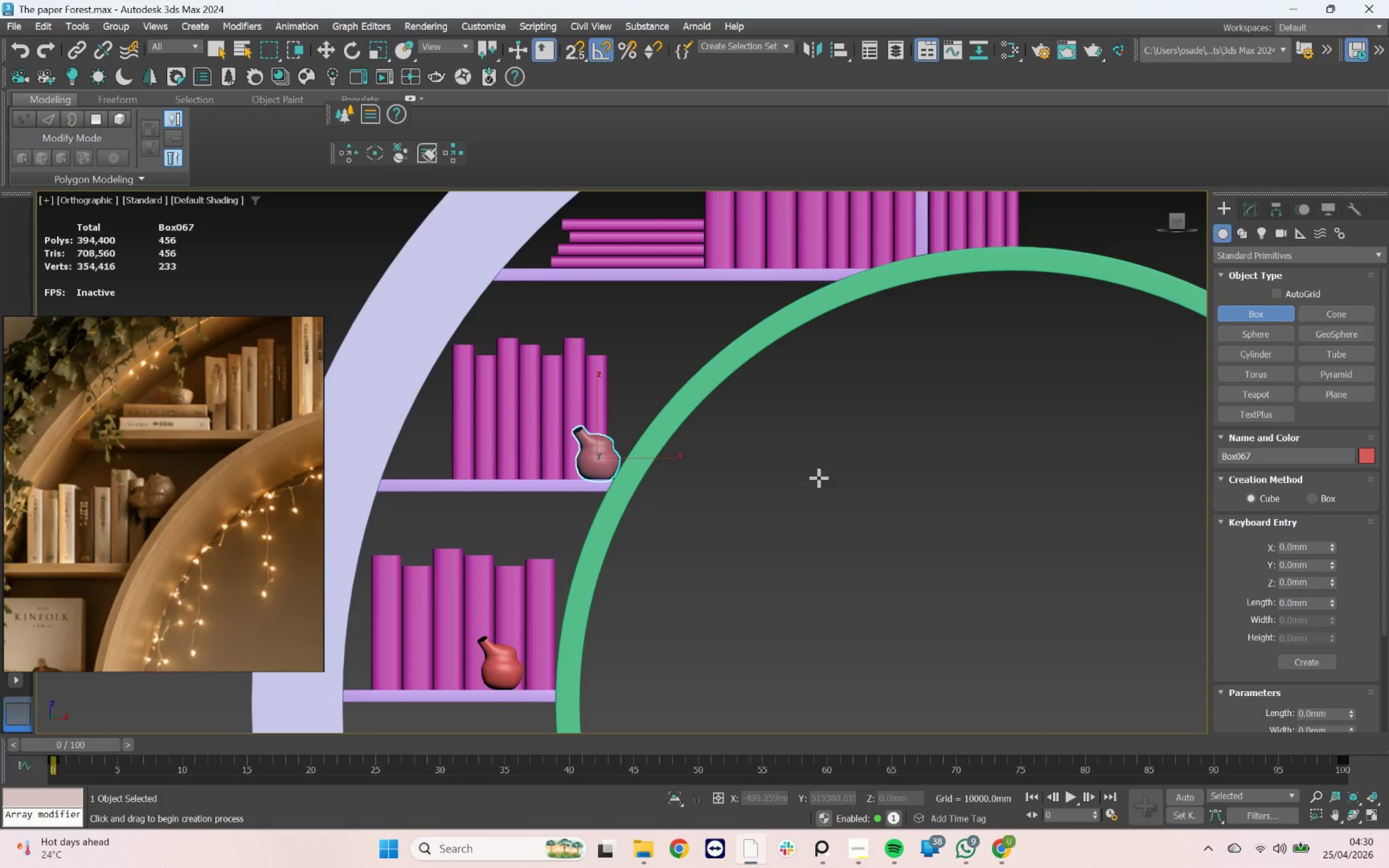 
left_click_drag(start_coordinate=[759, 477], to_coordinate=[777, 497])
 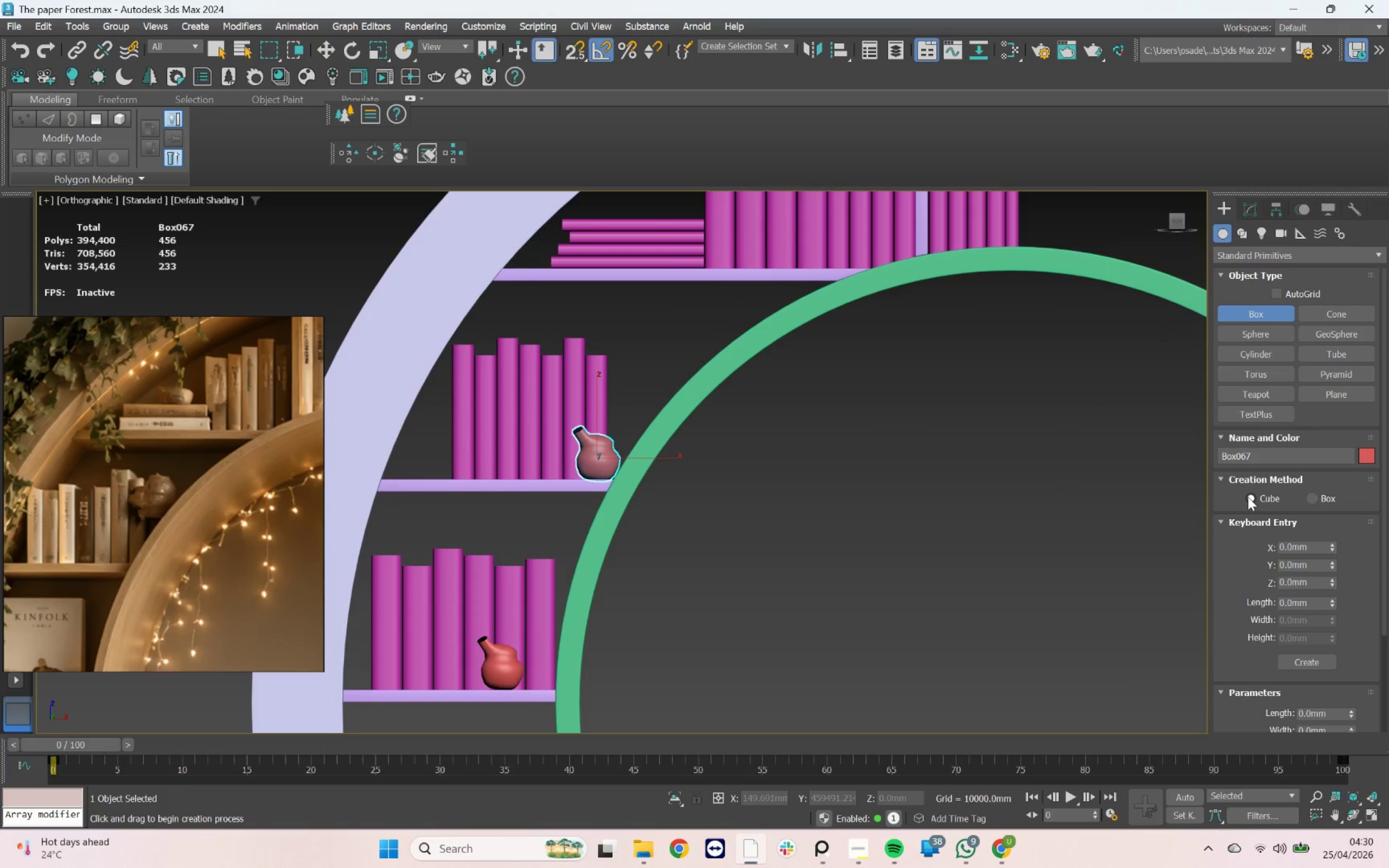 
left_click_drag(start_coordinate=[795, 529], to_coordinate=[866, 601])
 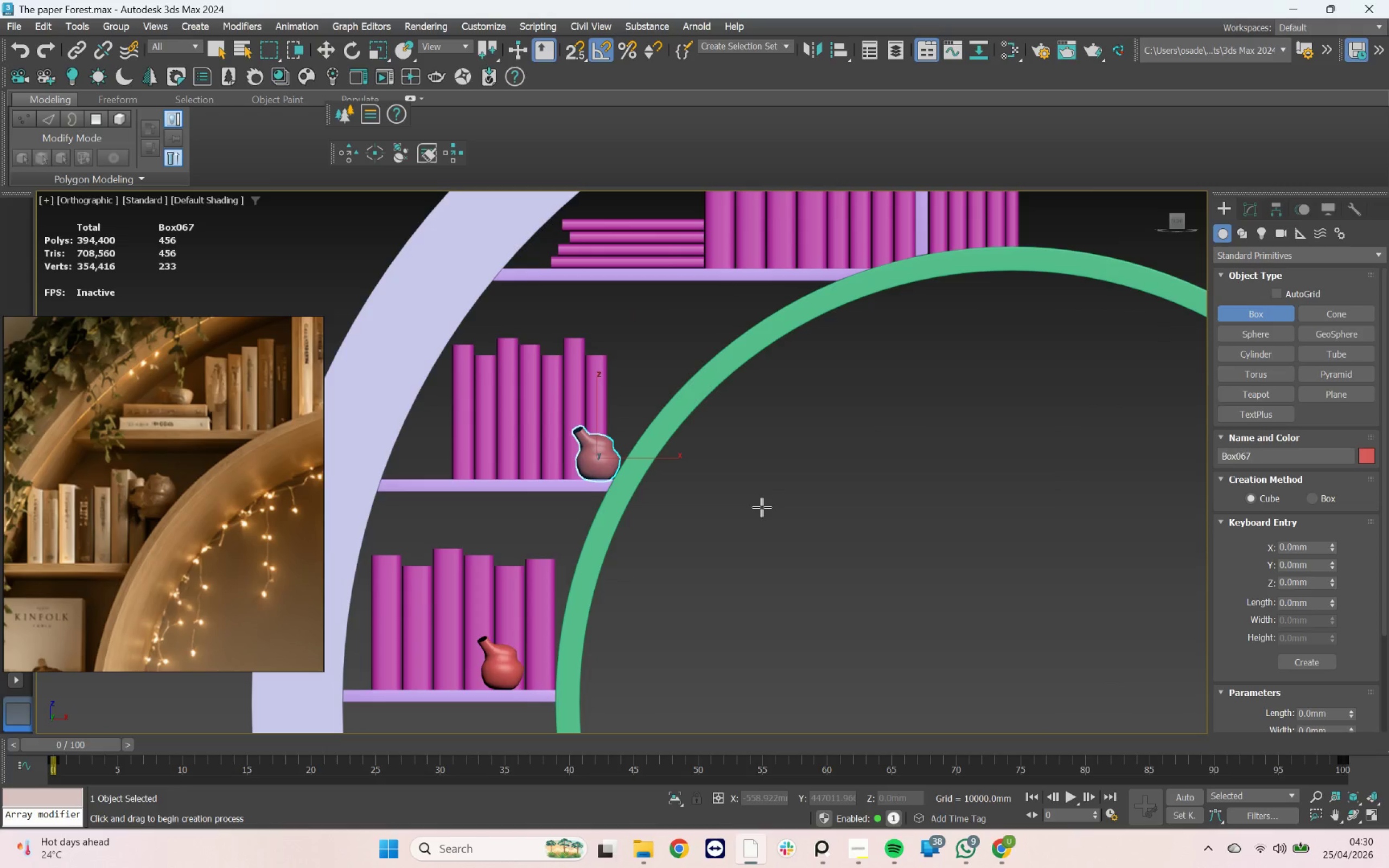 
left_click([762, 507])
 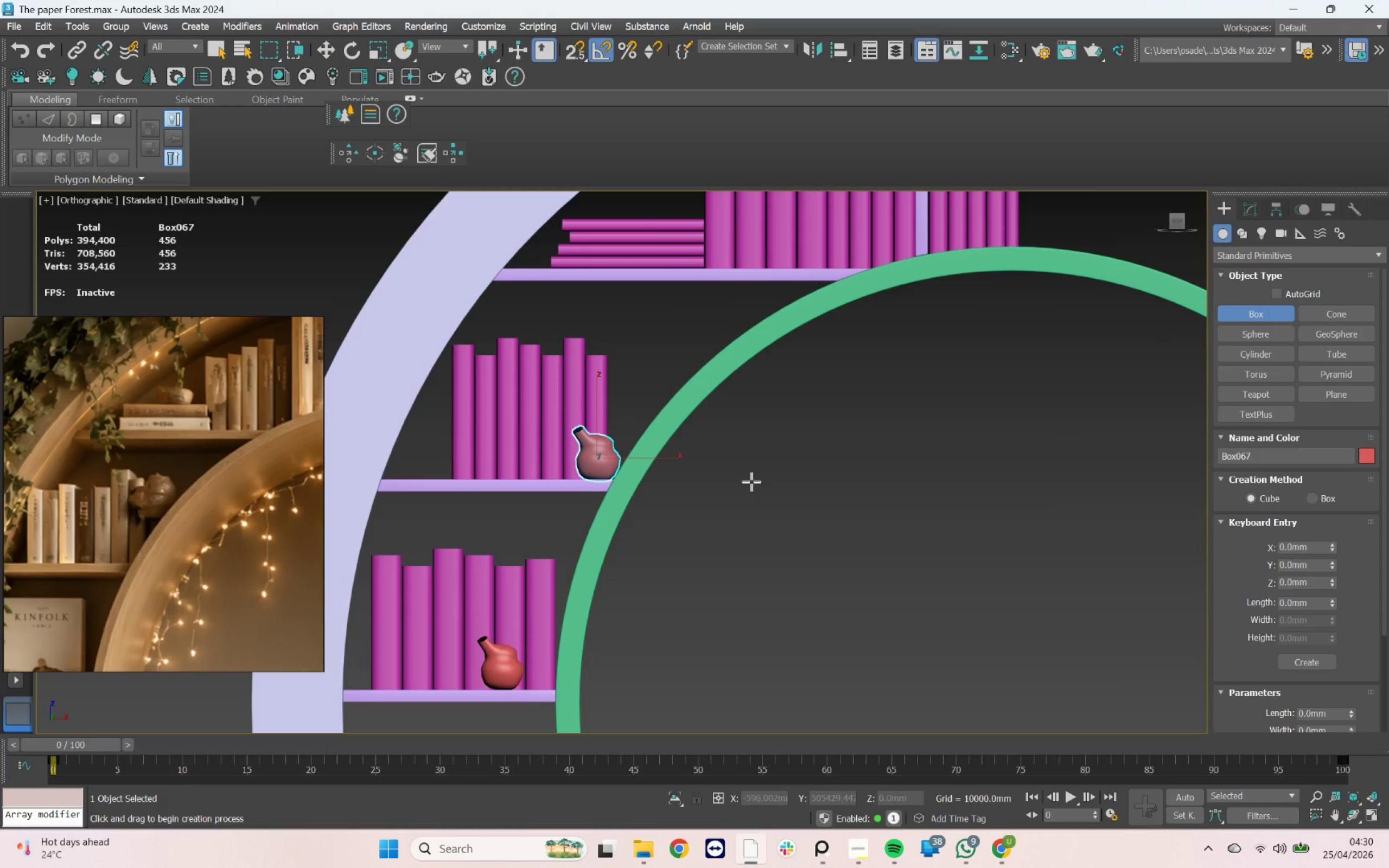 
type(wt[Delete]f)
 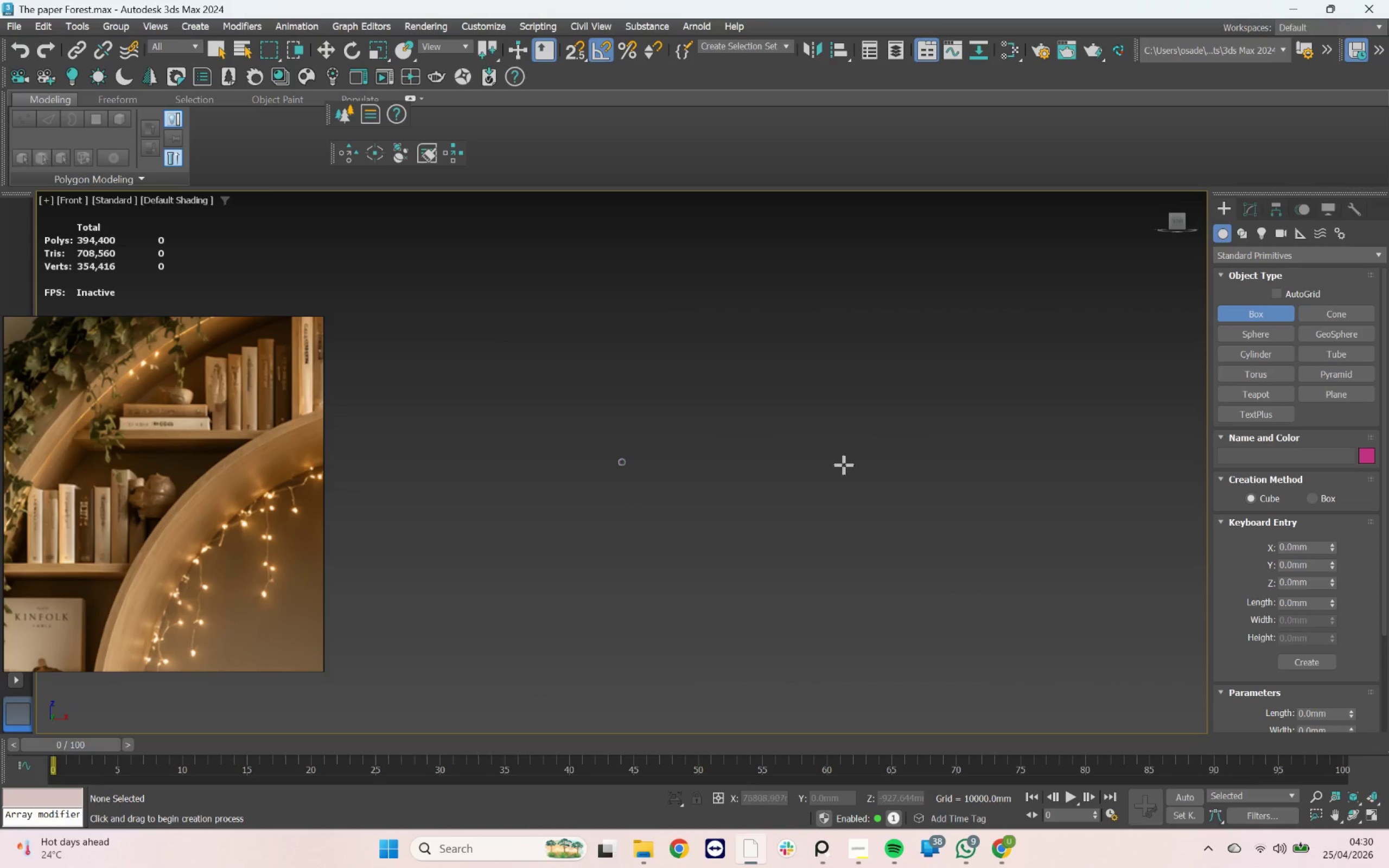 
left_click_drag(start_coordinate=[763, 461], to_coordinate=[776, 472])
 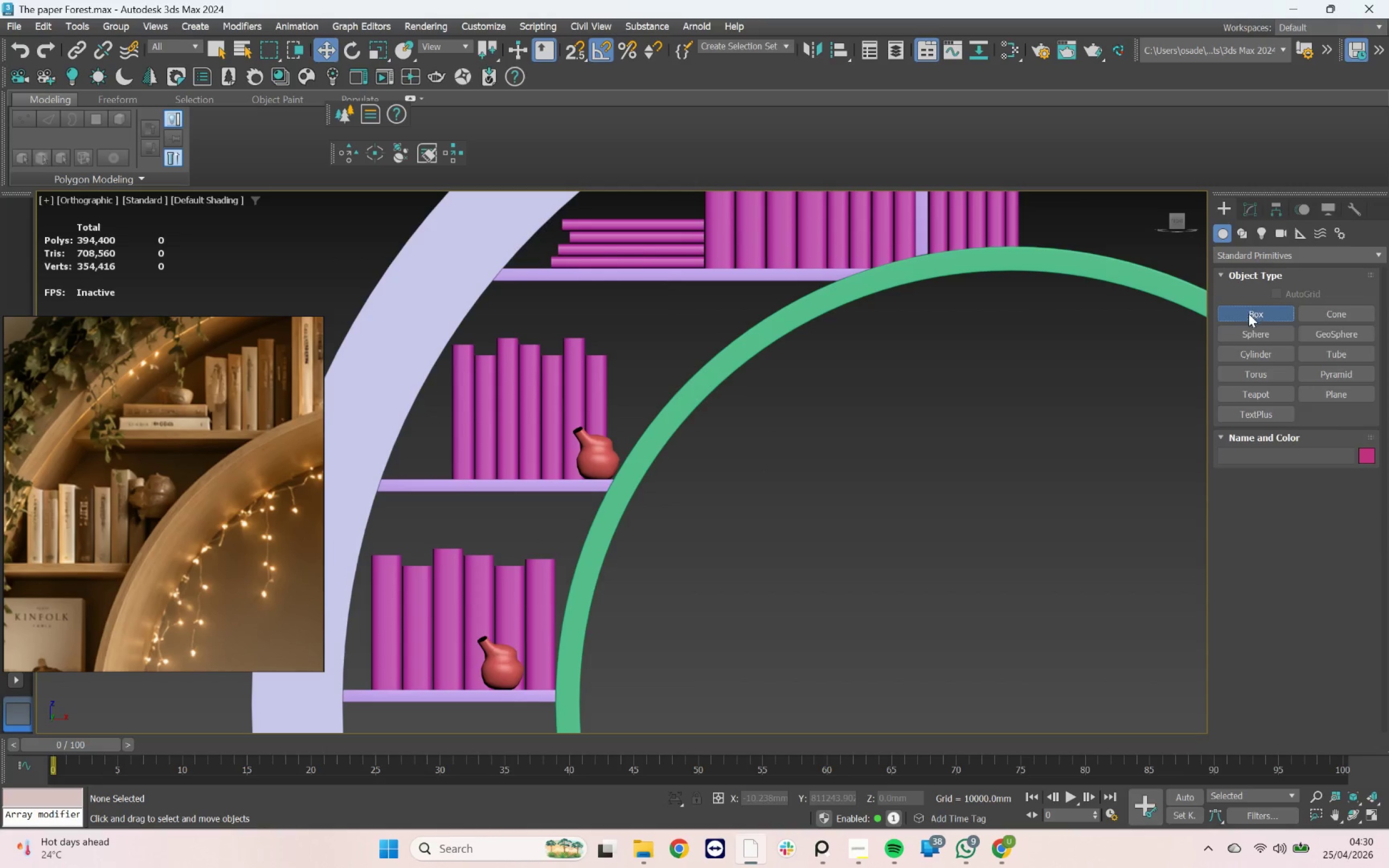 
left_click_drag(start_coordinate=[887, 418], to_coordinate=[948, 472])
 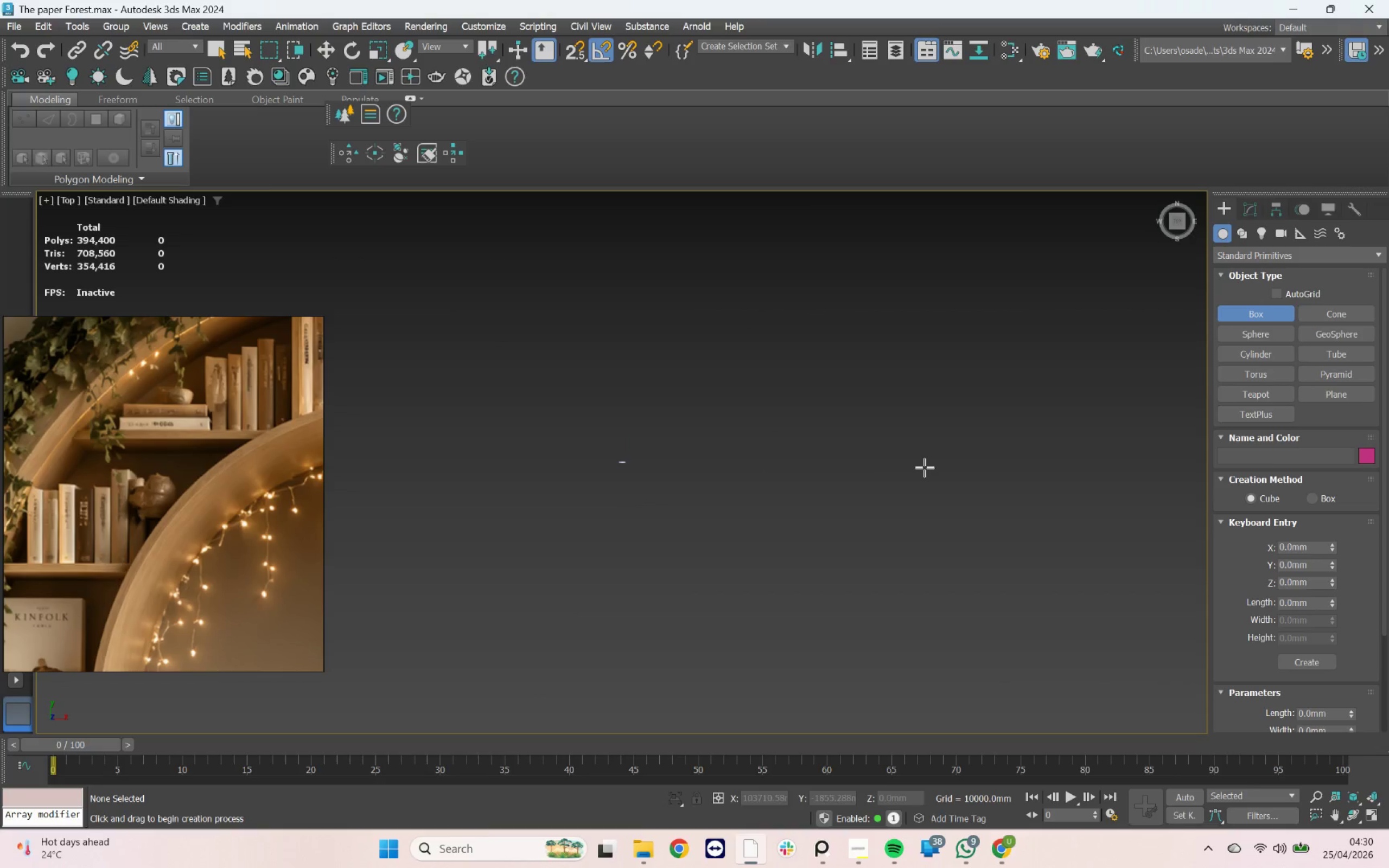 
left_click_drag(start_coordinate=[895, 470], to_coordinate=[900, 476])
 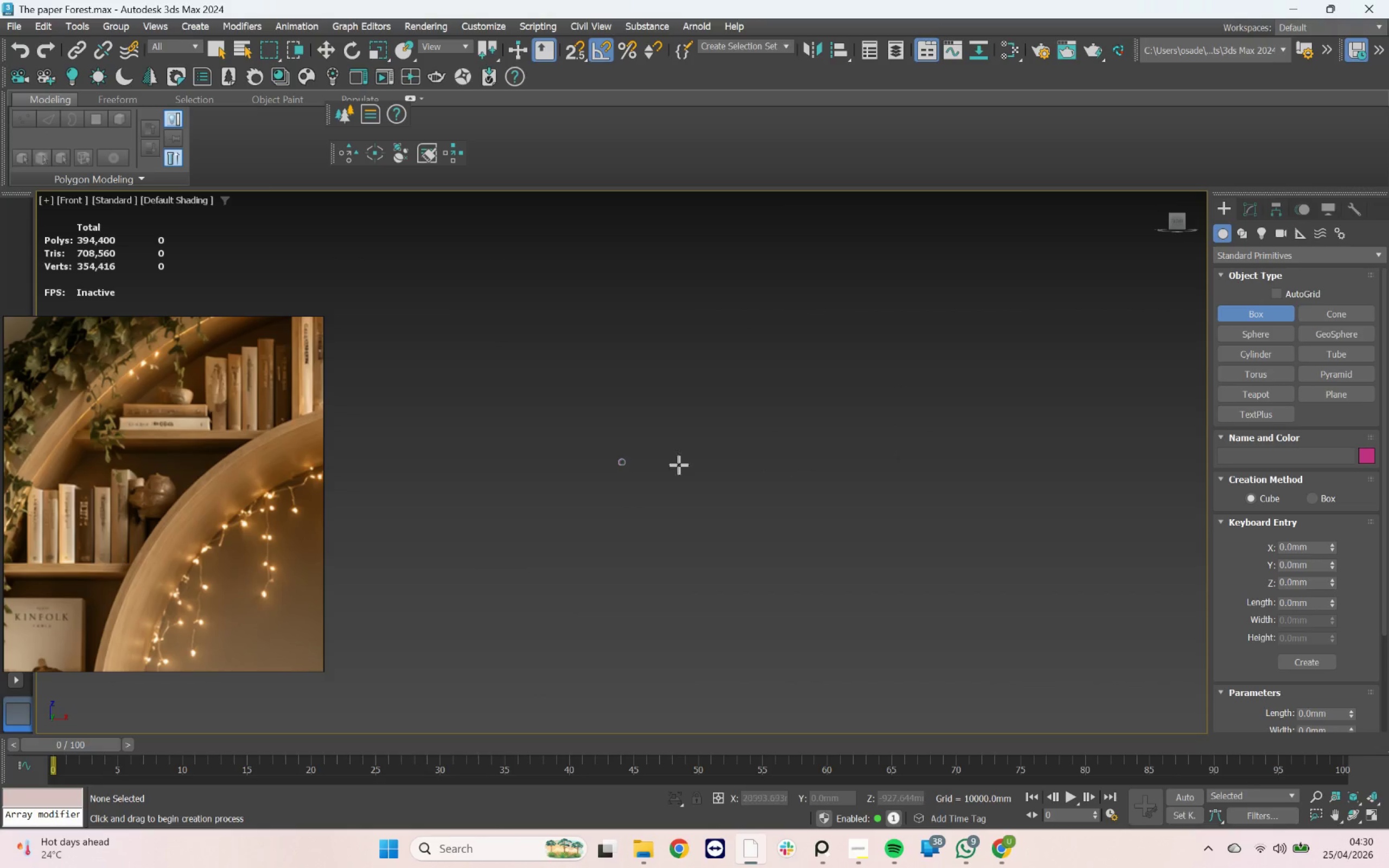 
key(Z)
 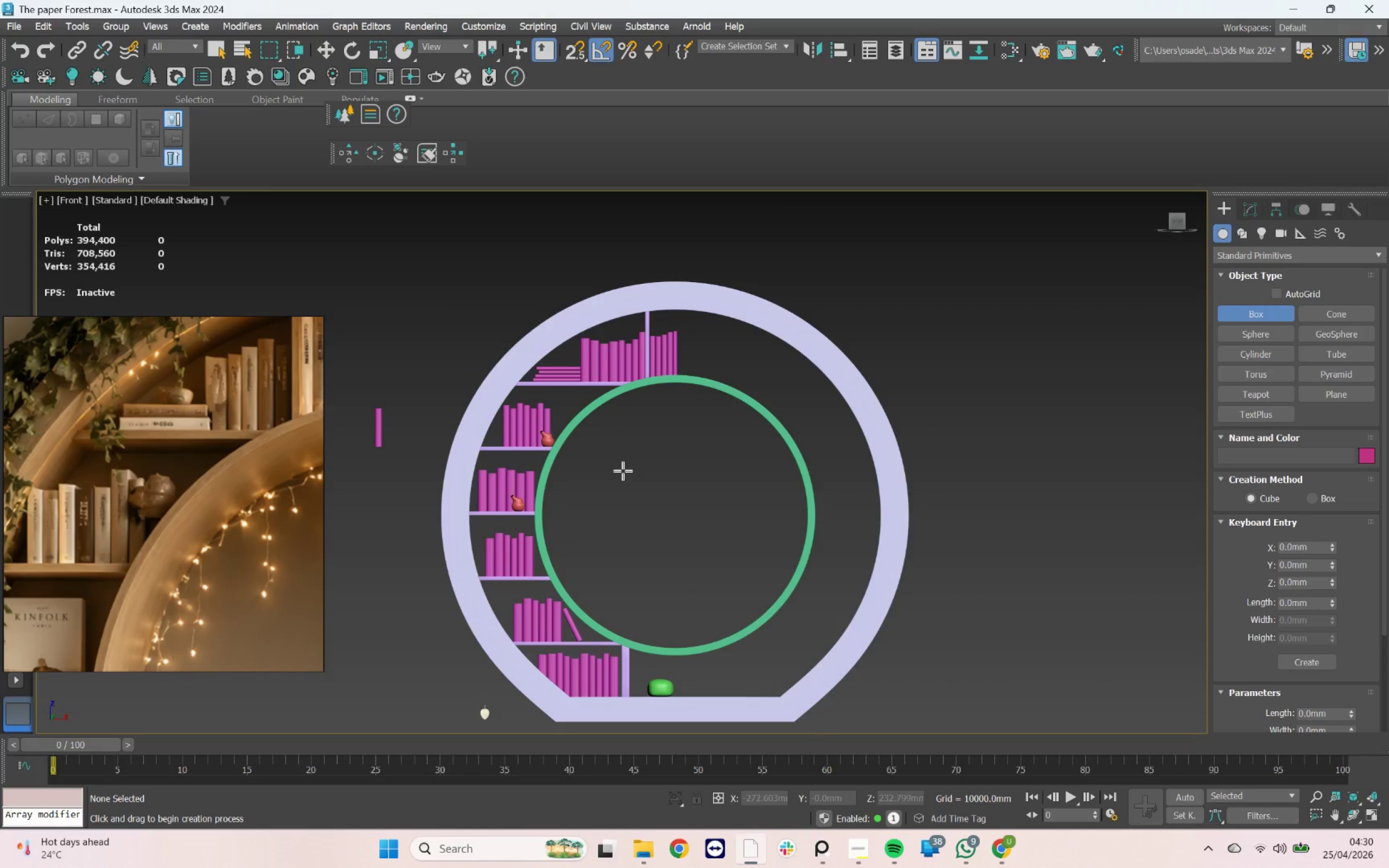 
left_click_drag(start_coordinate=[634, 473], to_coordinate=[648, 481])
 